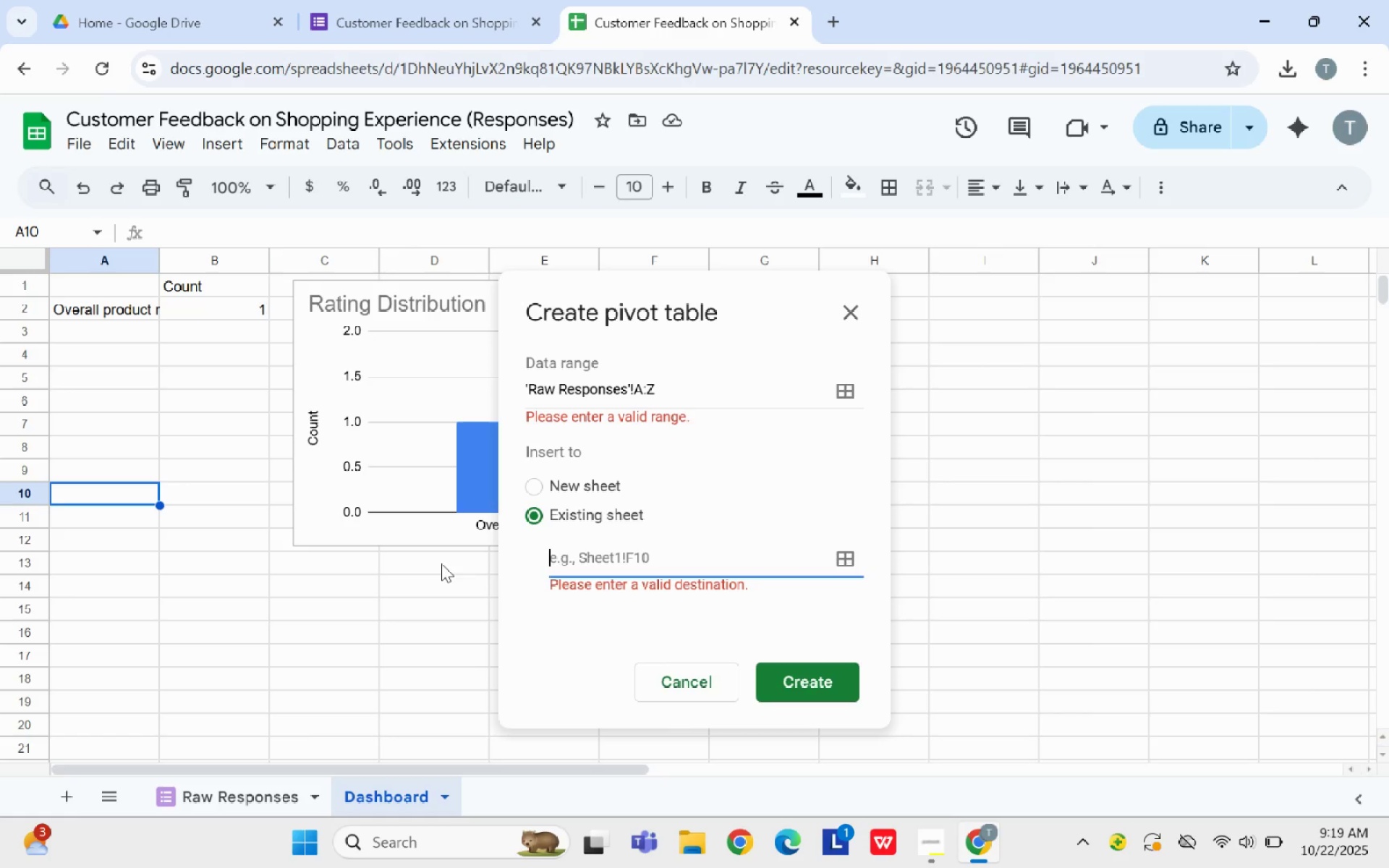 
key(Backspace)
 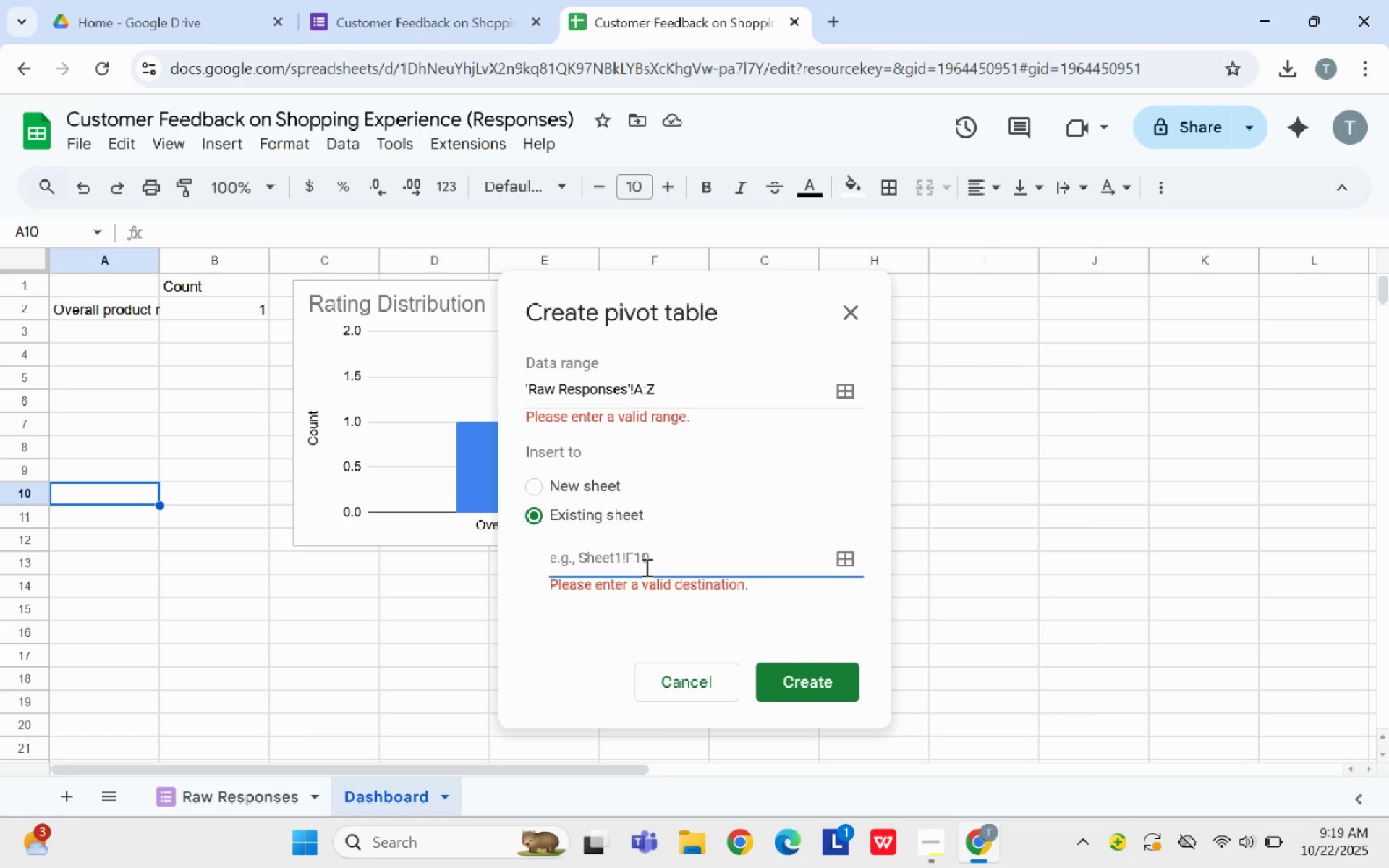 
left_click([645, 567])
 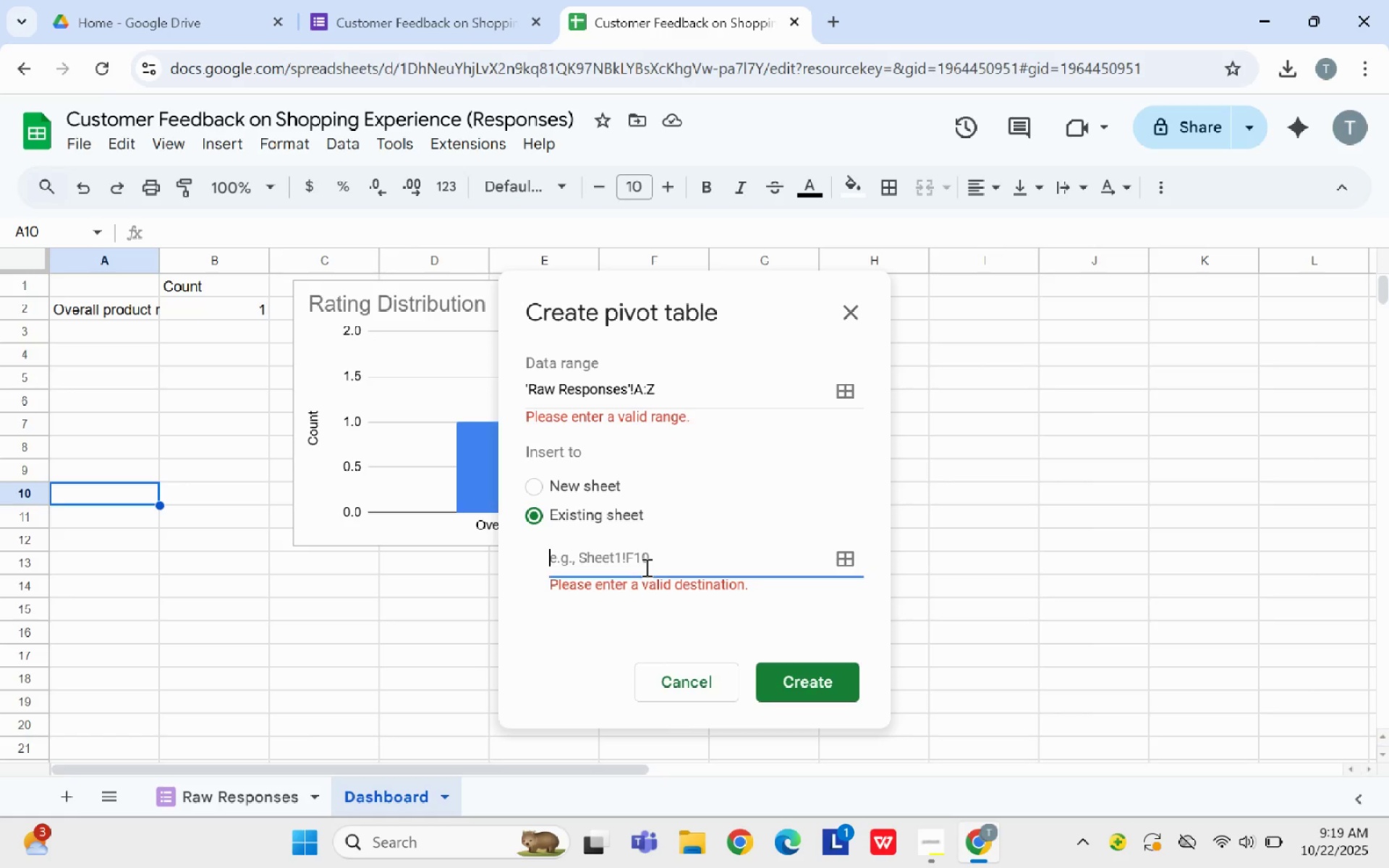 
key(Control+V)
 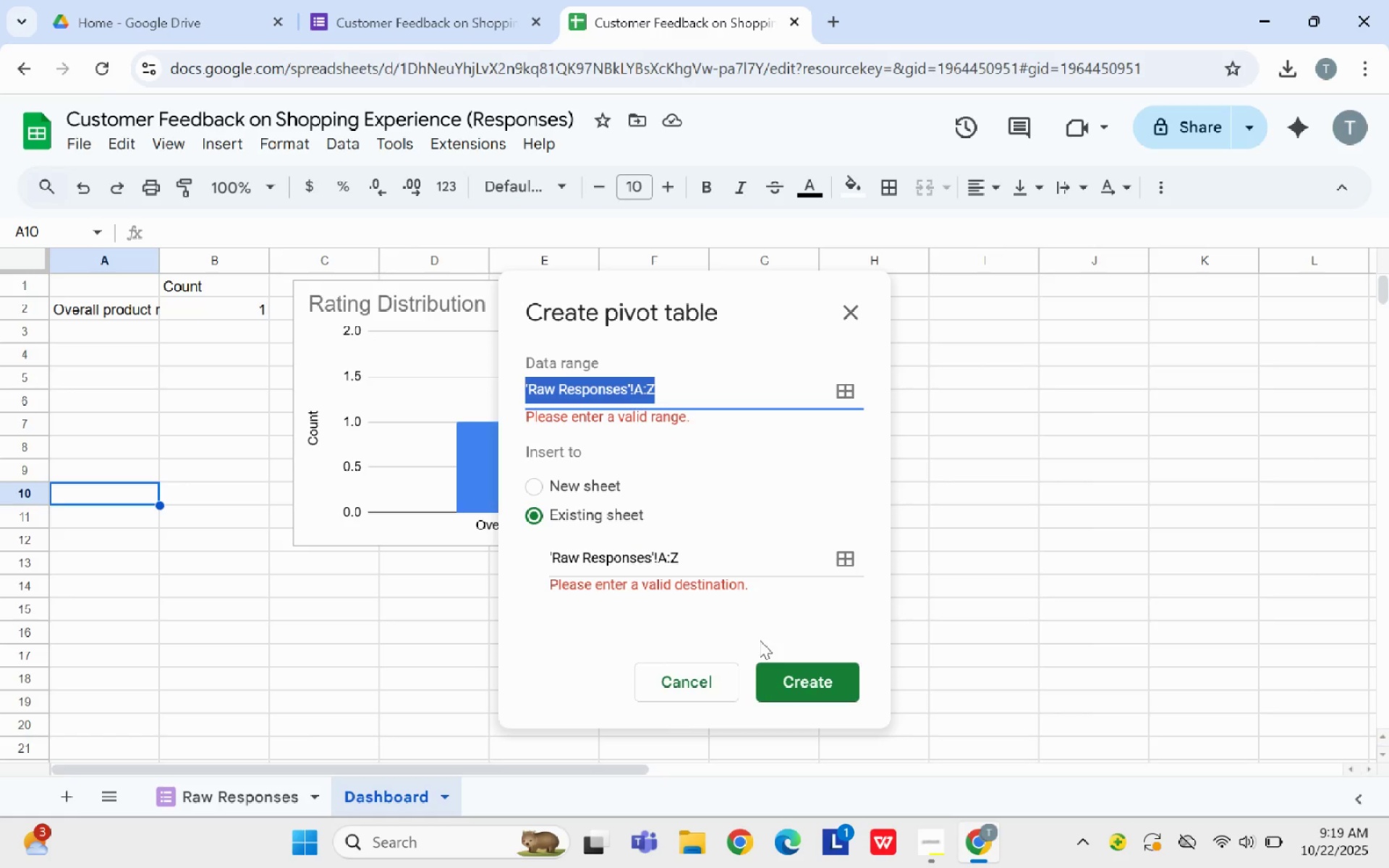 
left_click([768, 660])
 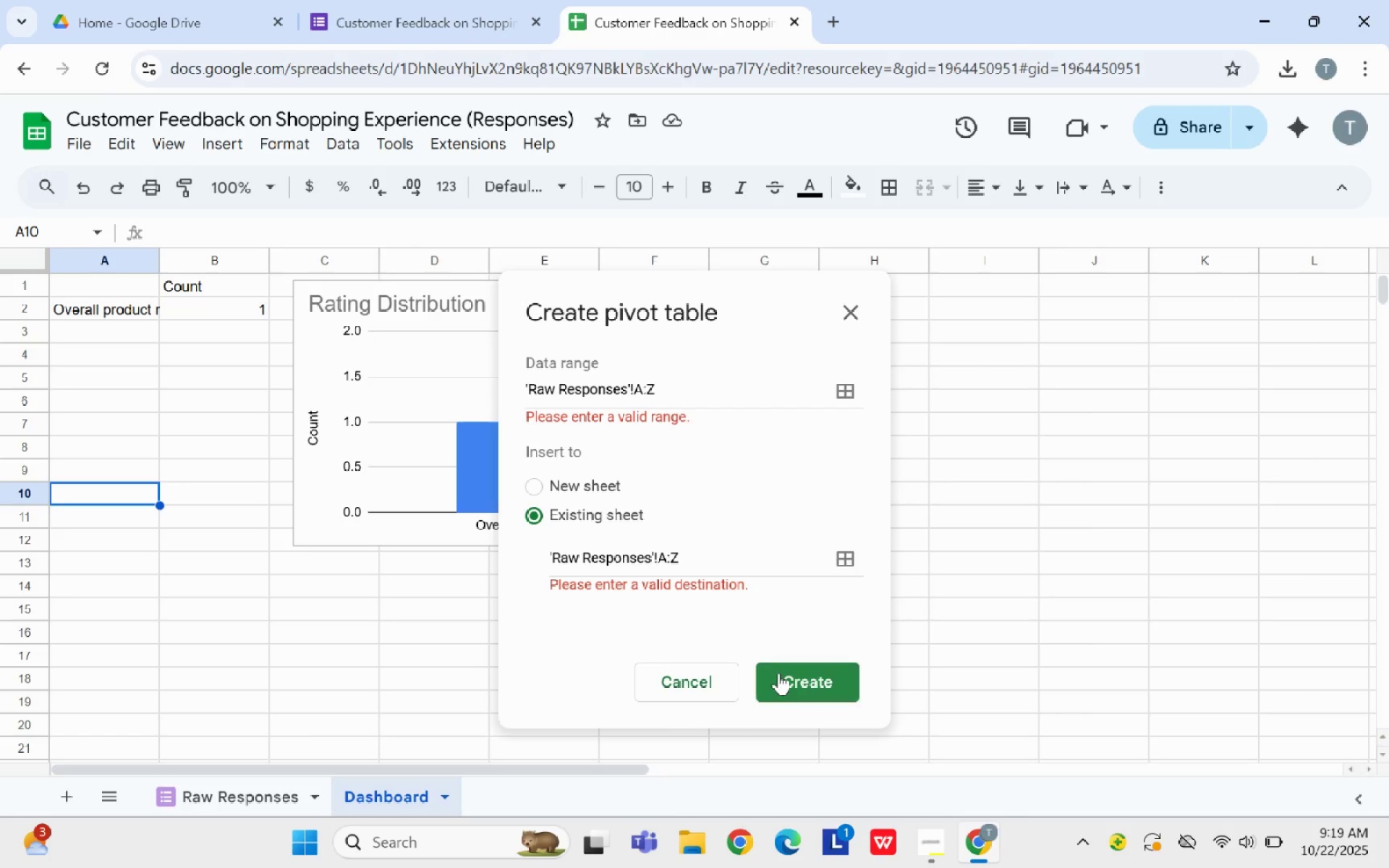 
left_click([778, 673])
 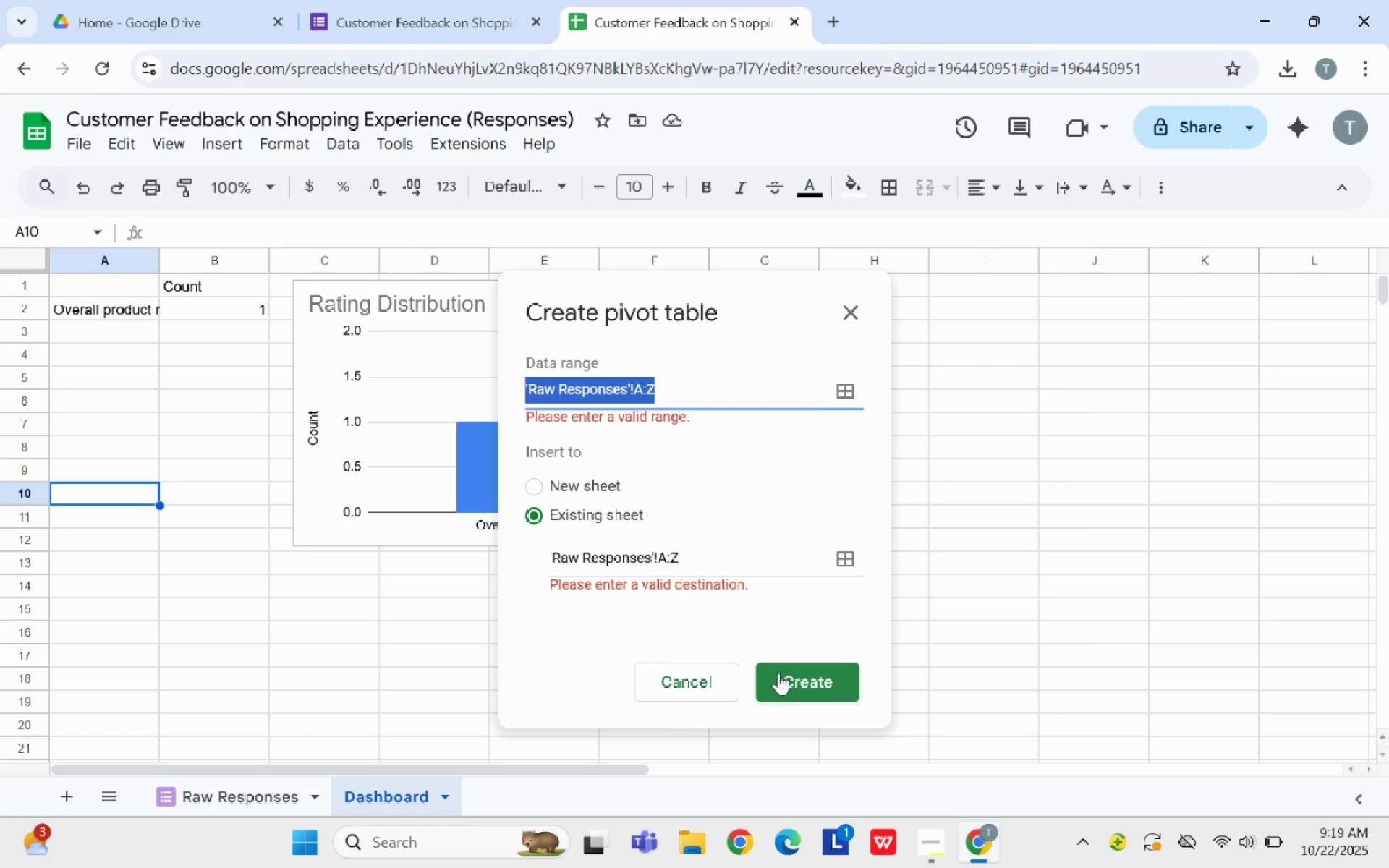 
double_click([778, 673])
 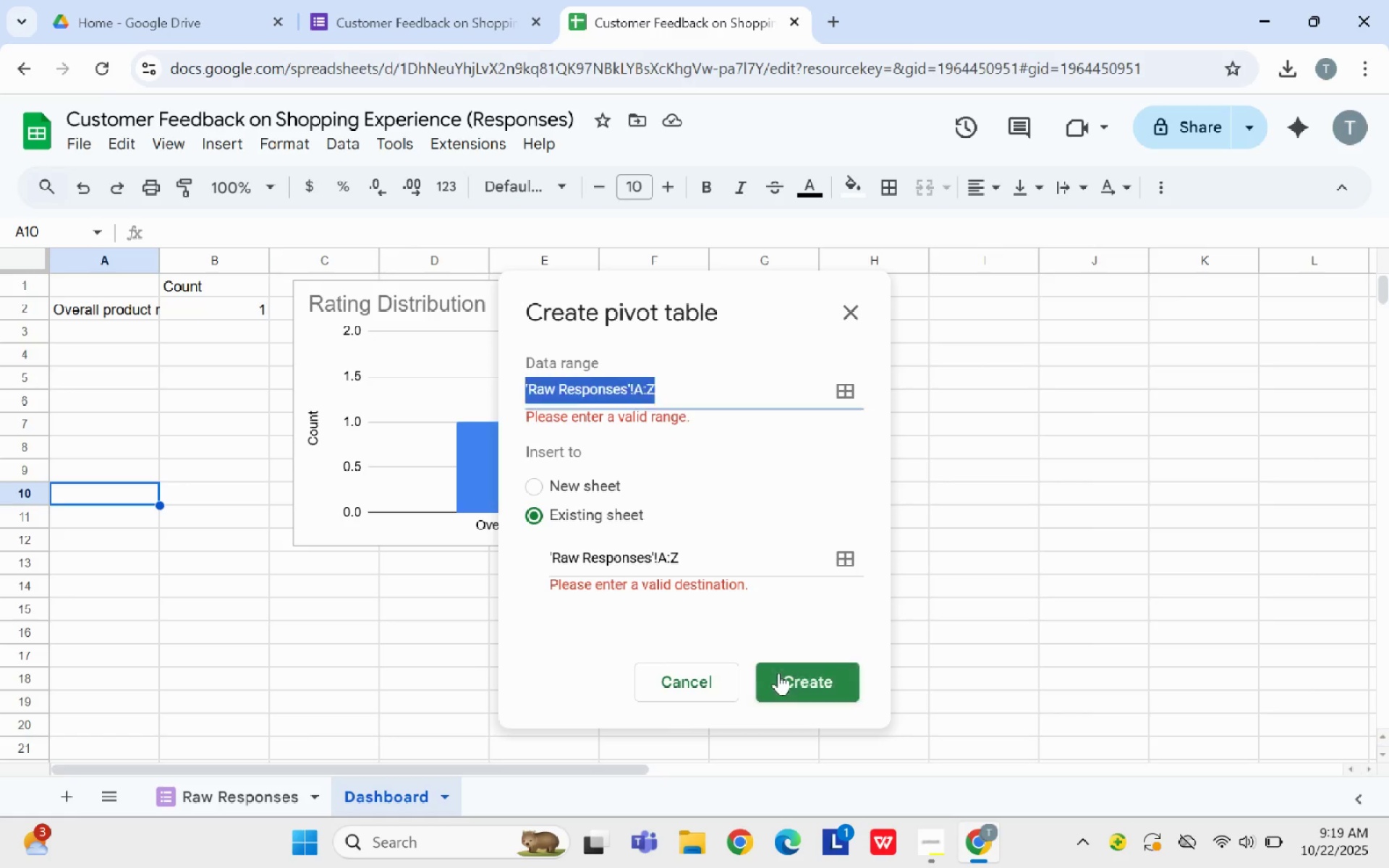 
double_click([778, 673])
 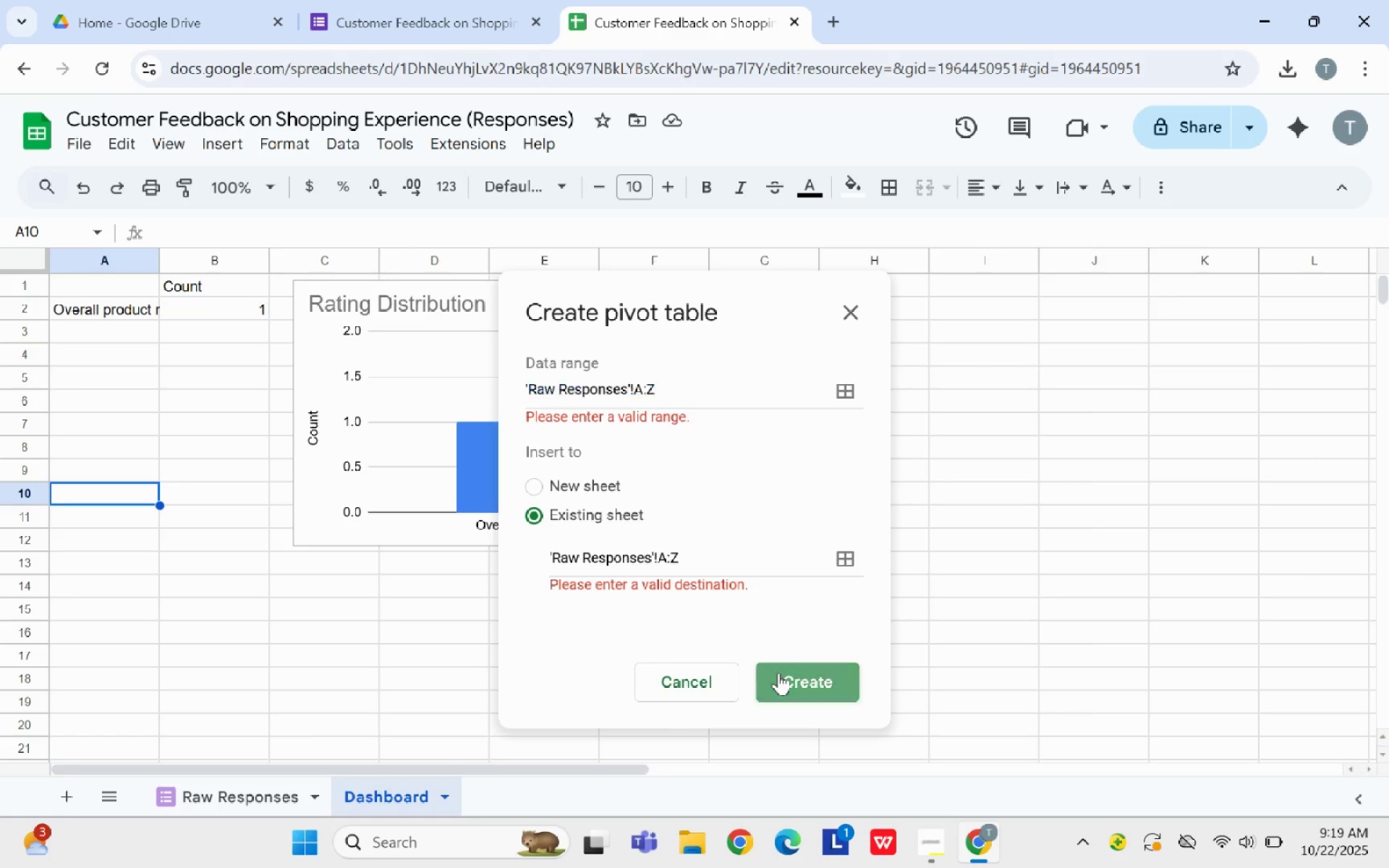 
triple_click([778, 673])
 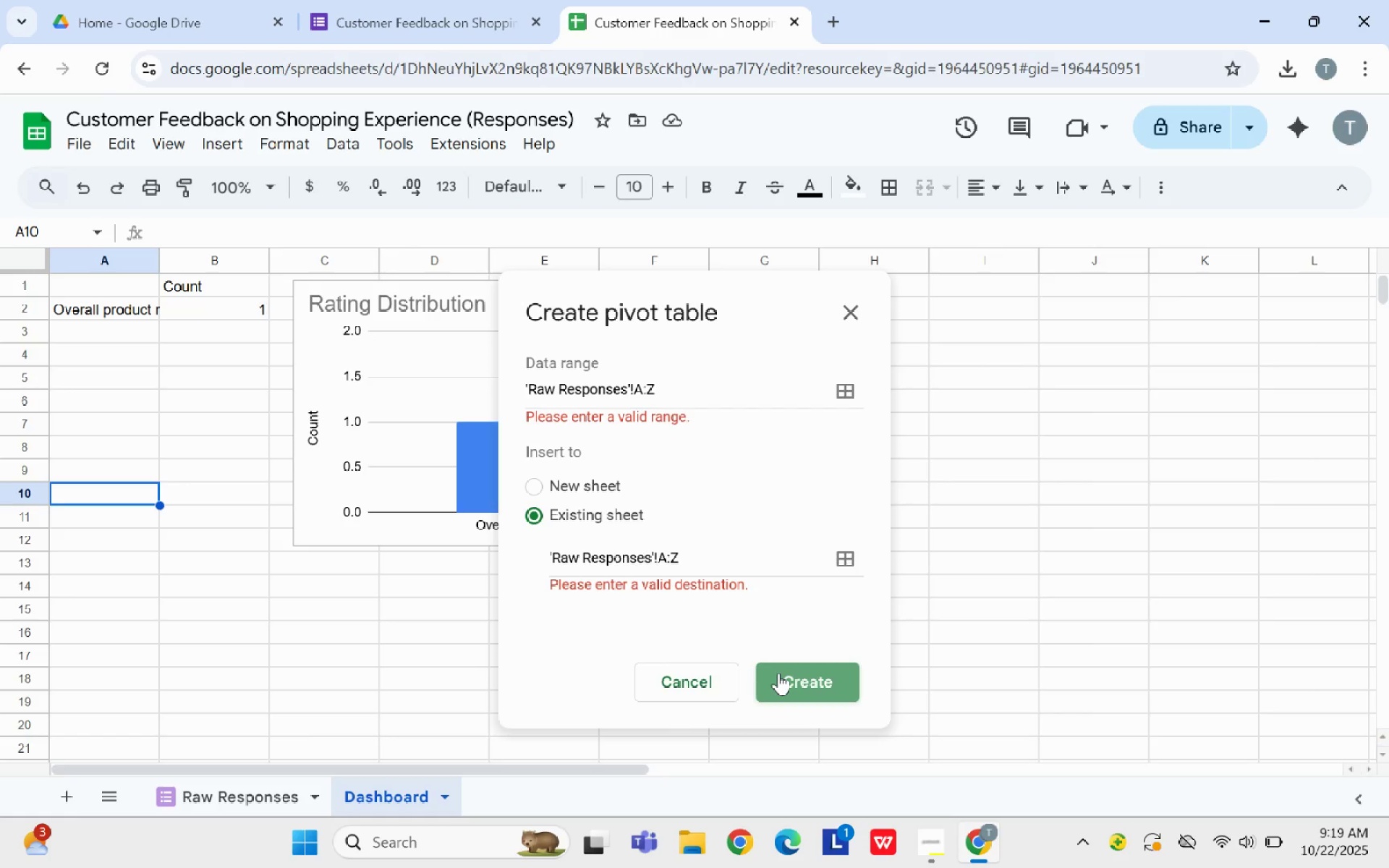 
triple_click([778, 673])
 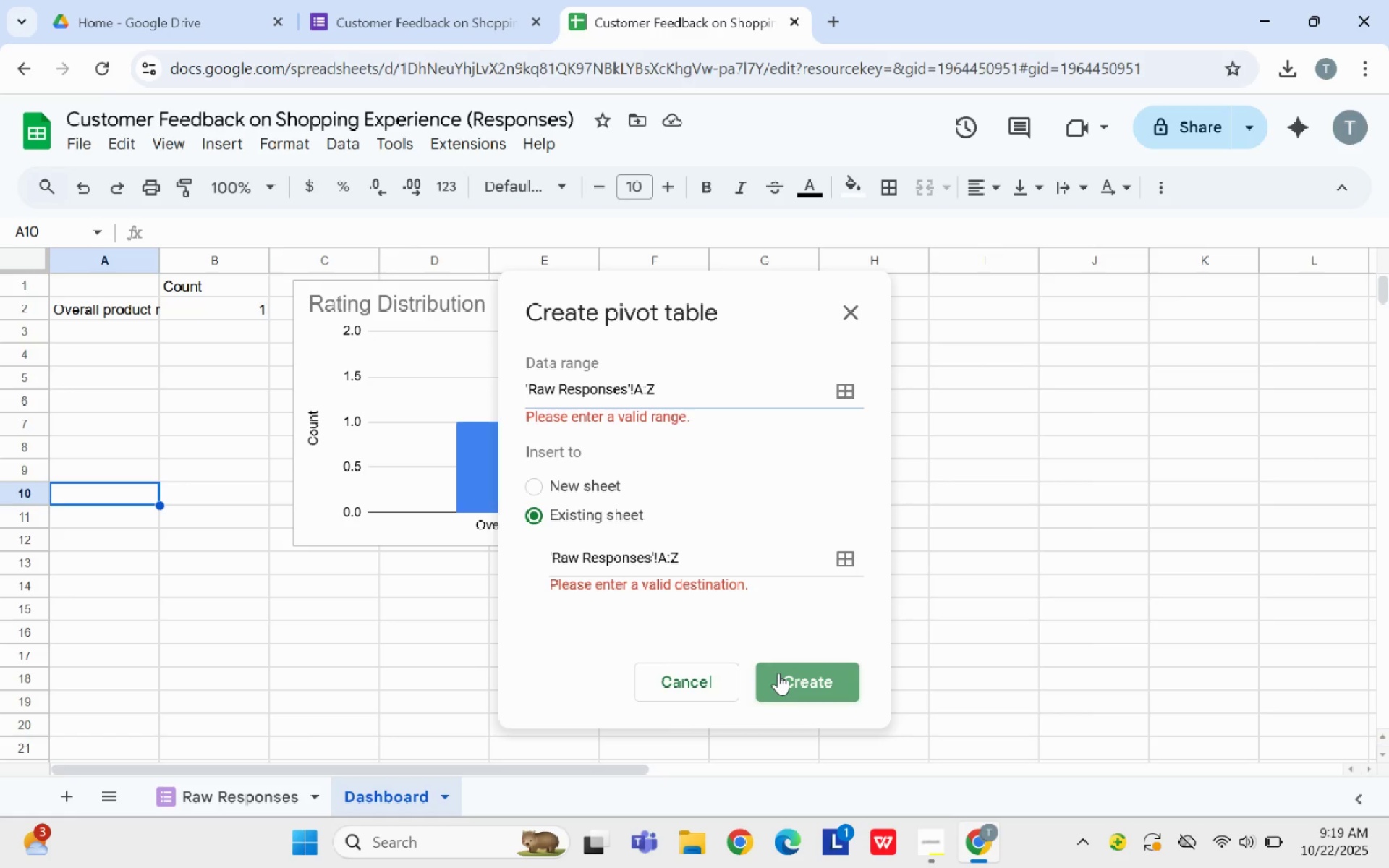 
left_click([778, 673])
 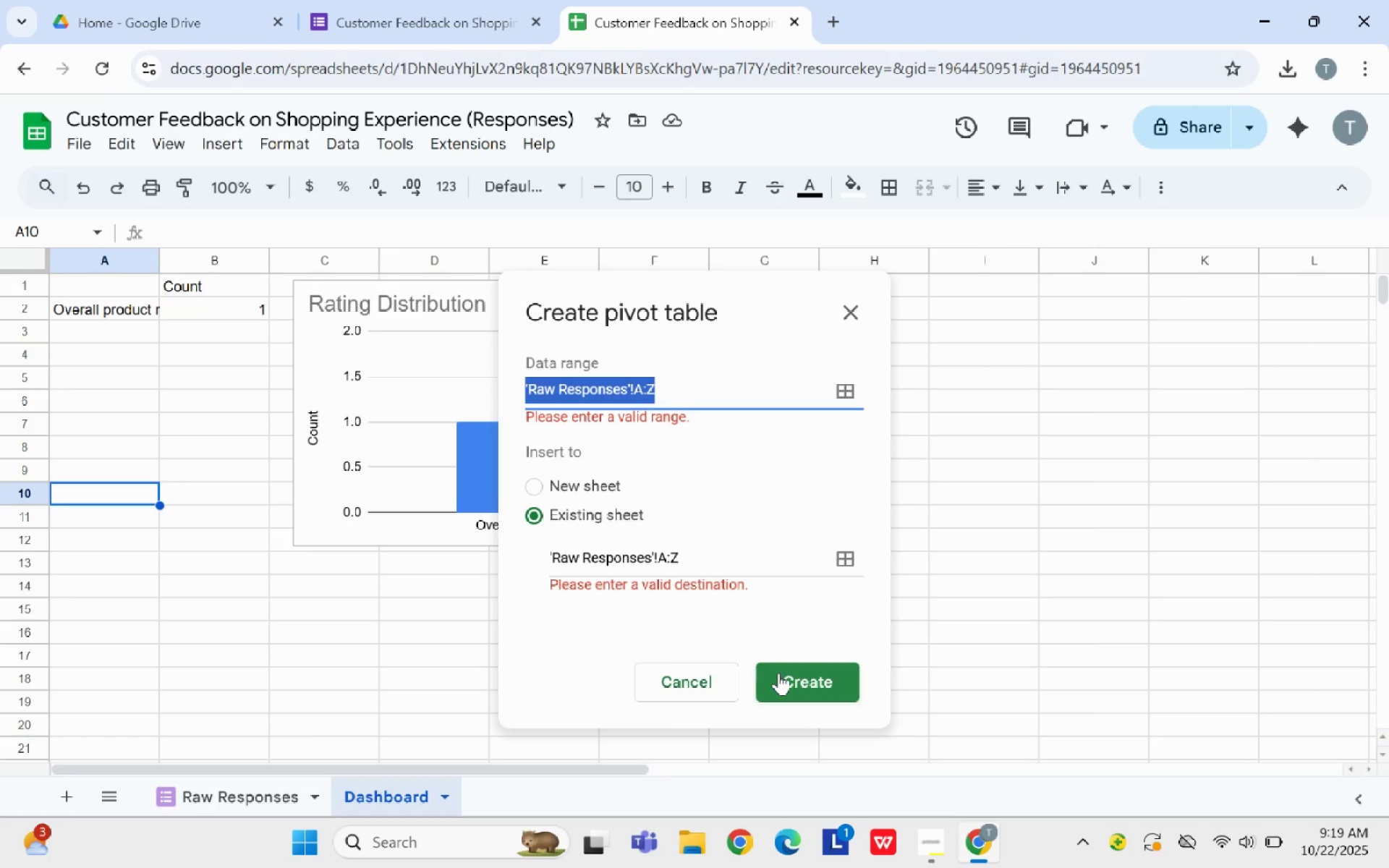 
wait(8.03)
 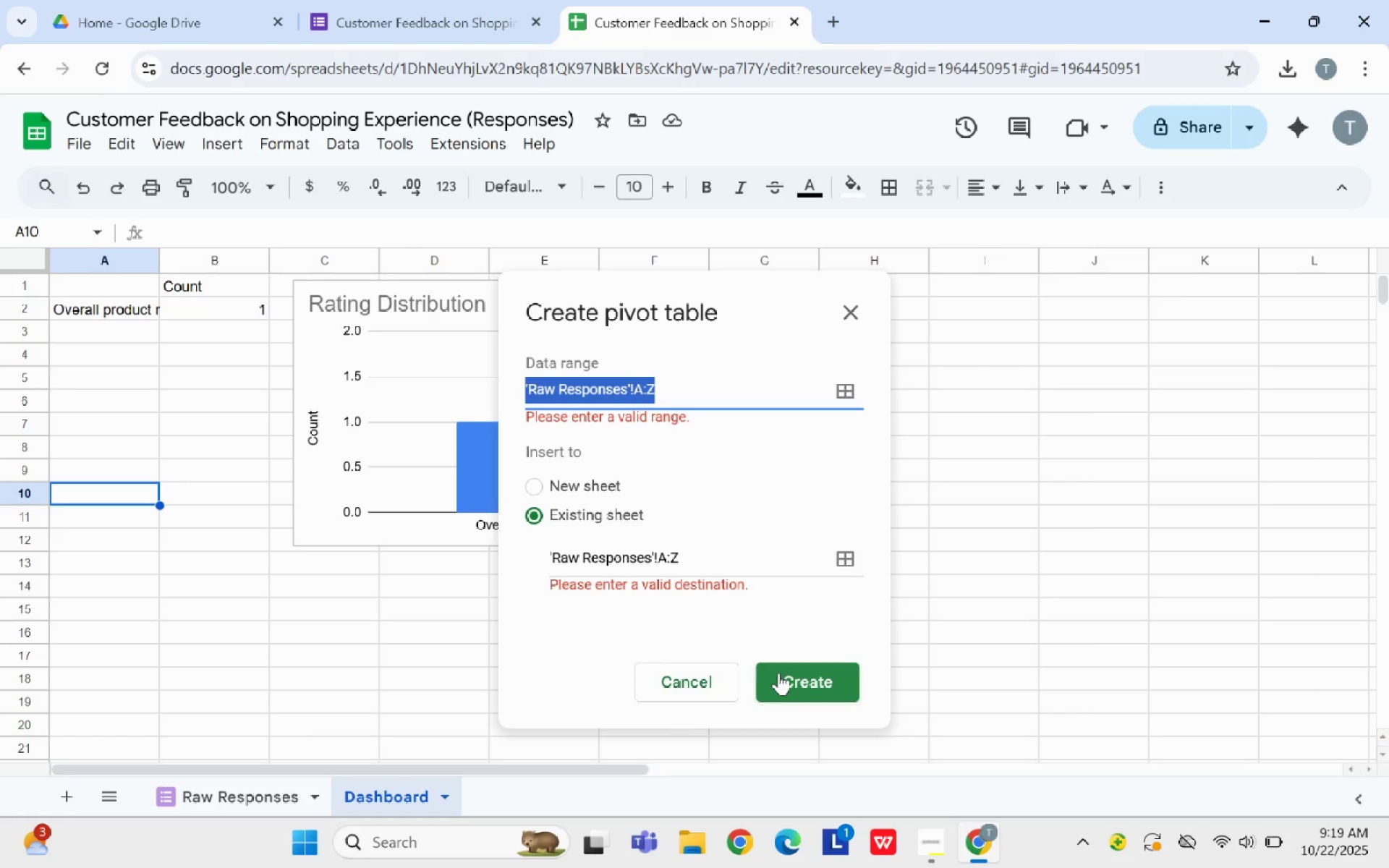 
left_click([540, 380])
 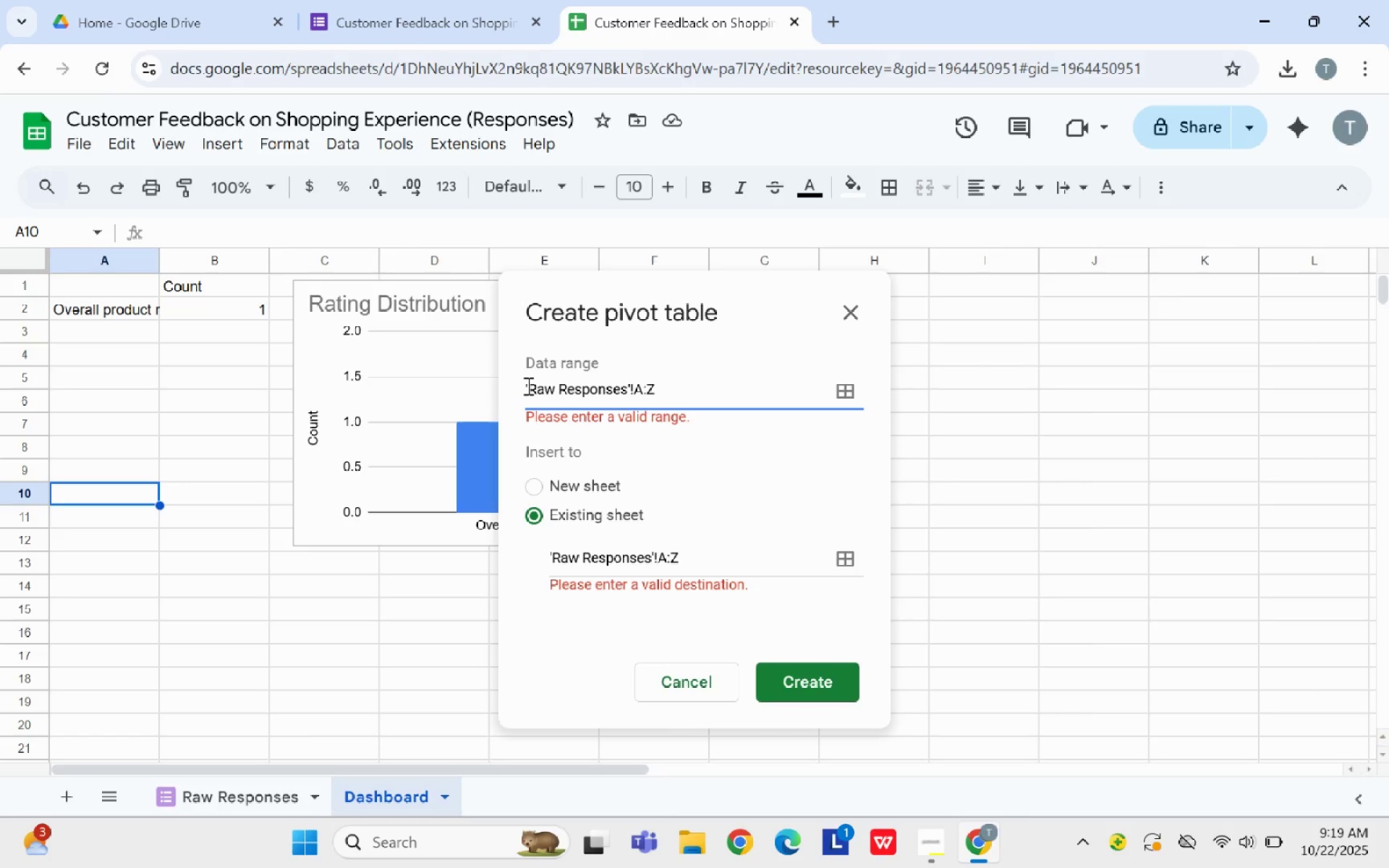 
left_click([527, 386])
 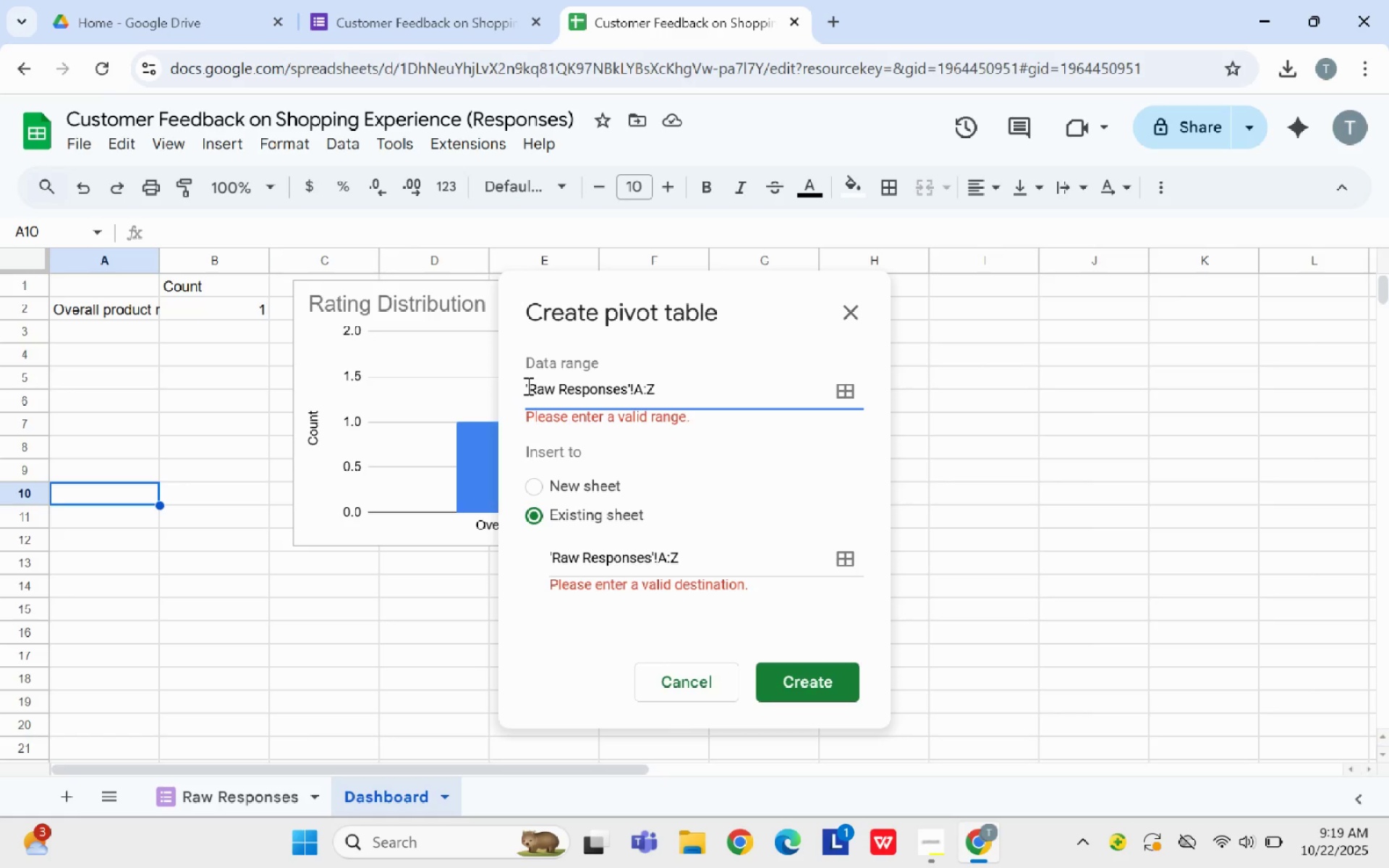 
key(Backspace)
 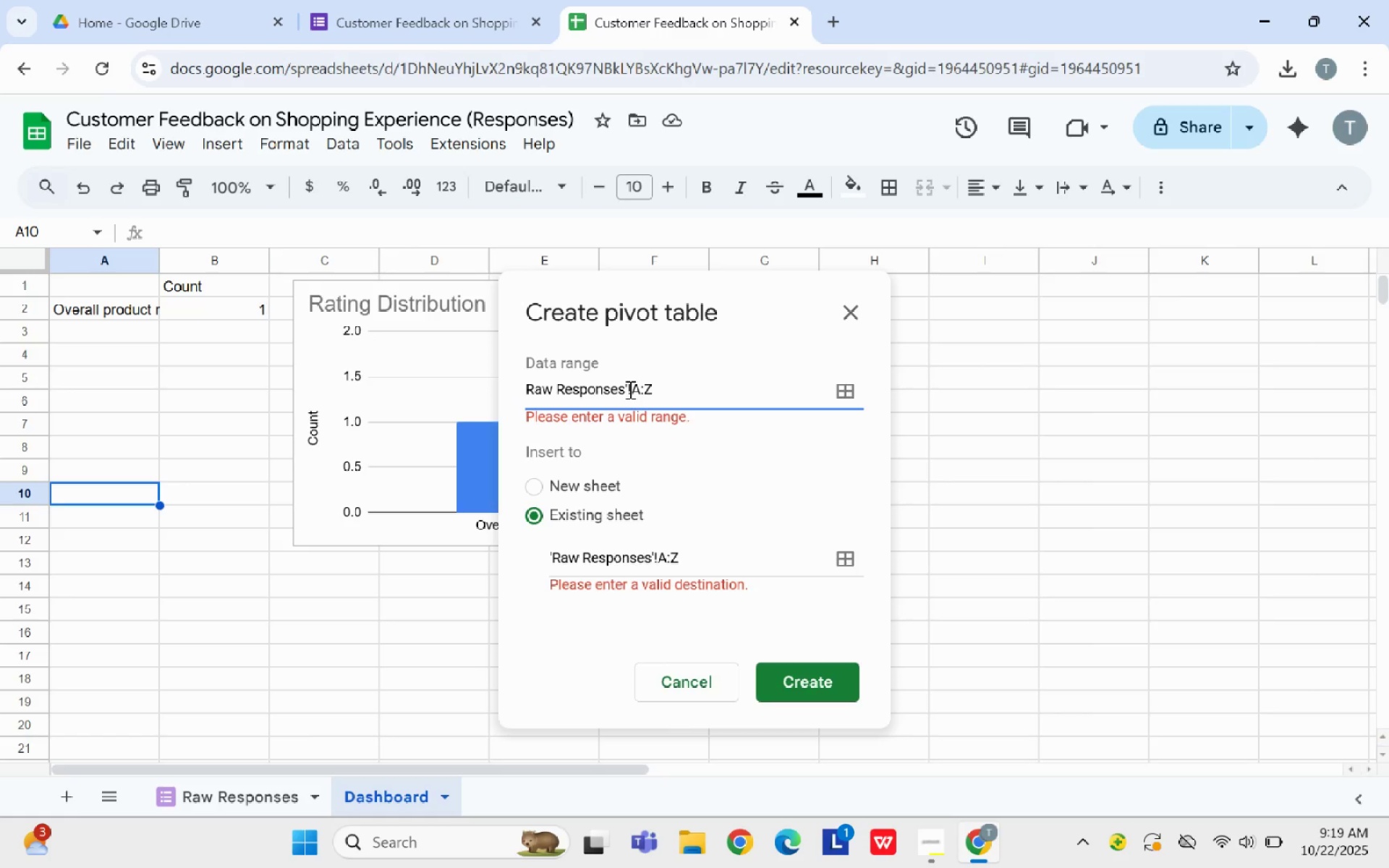 
left_click([629, 389])
 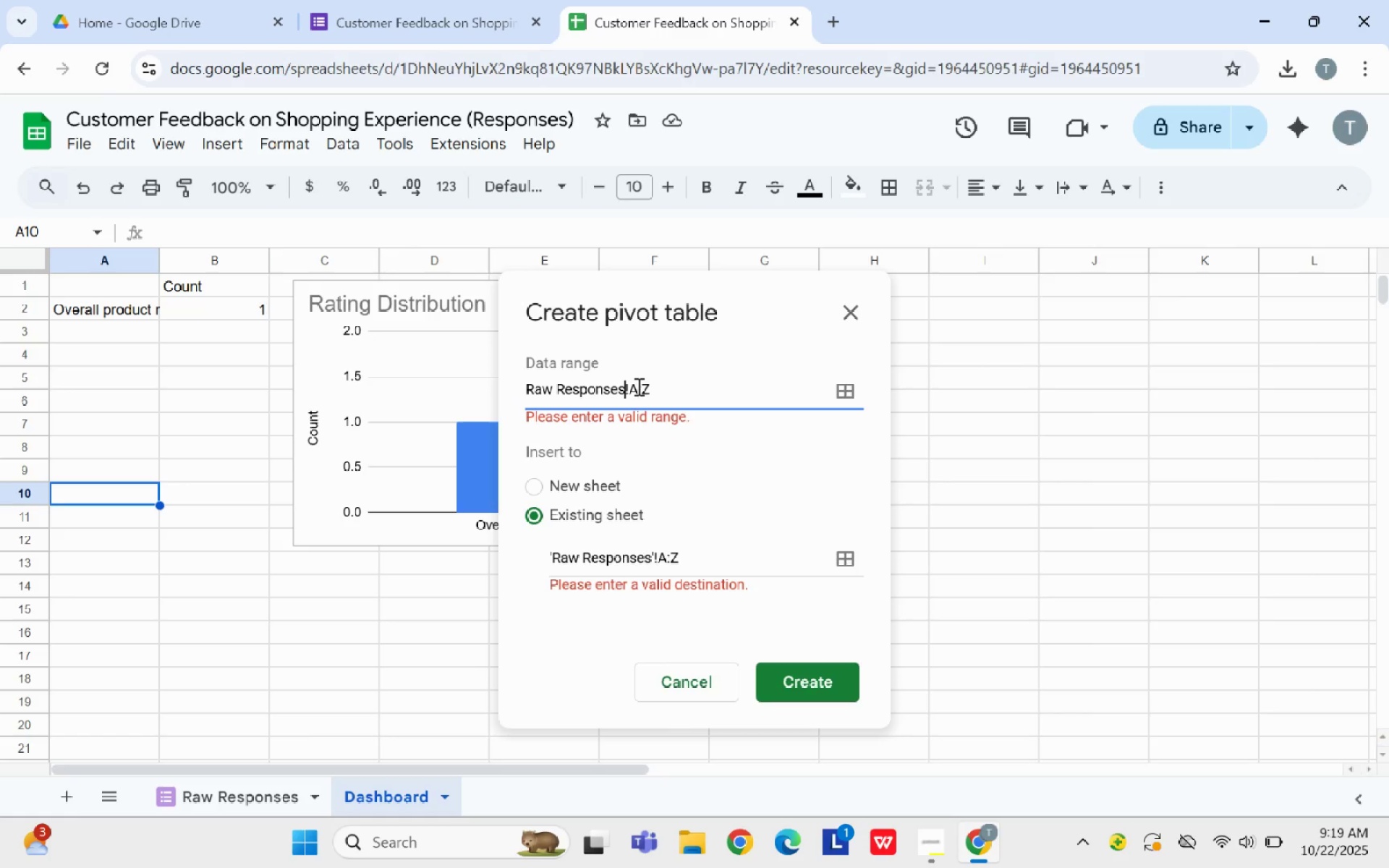 
key(Backspace)
 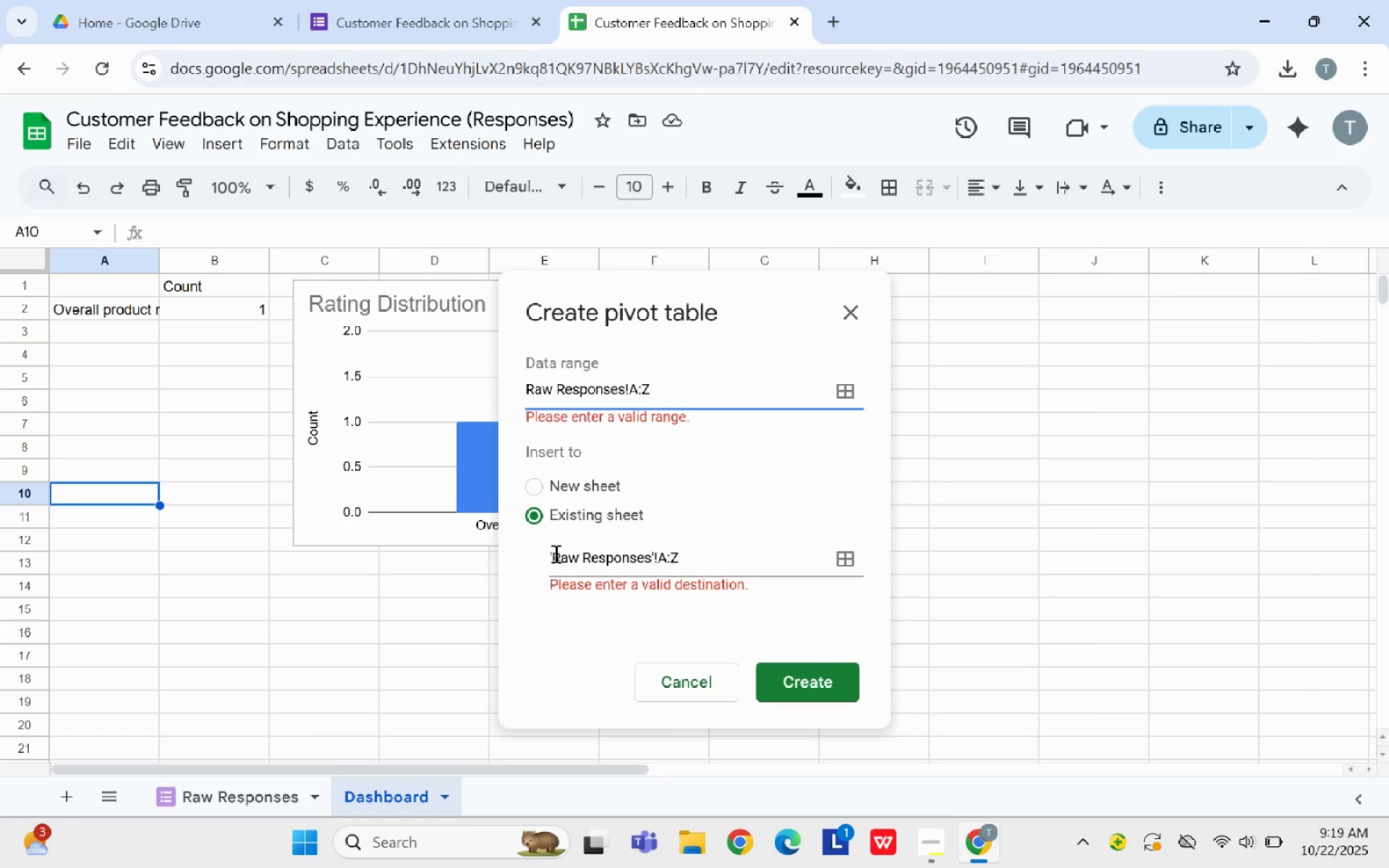 
left_click([551, 553])
 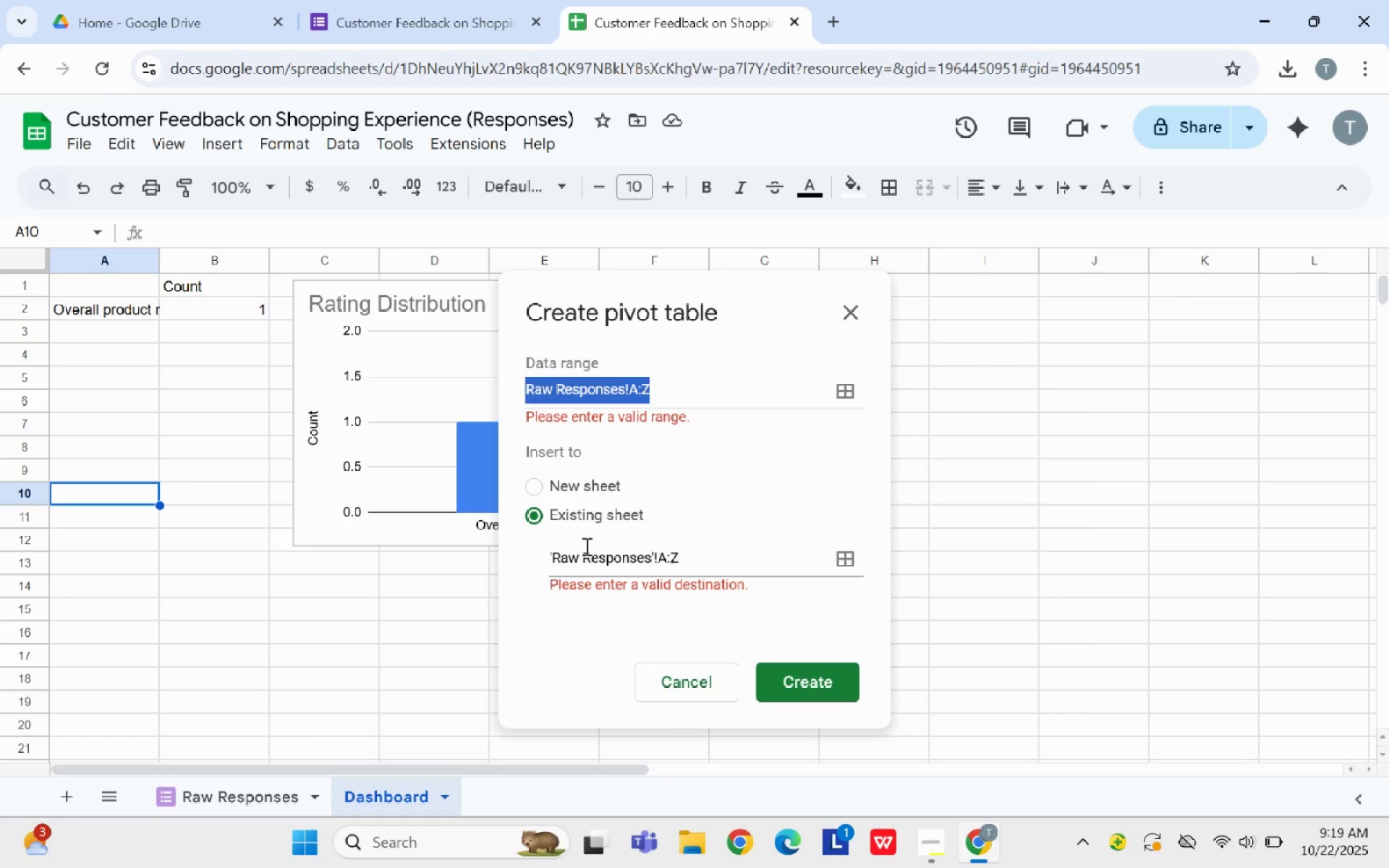 
key(Backspace)
 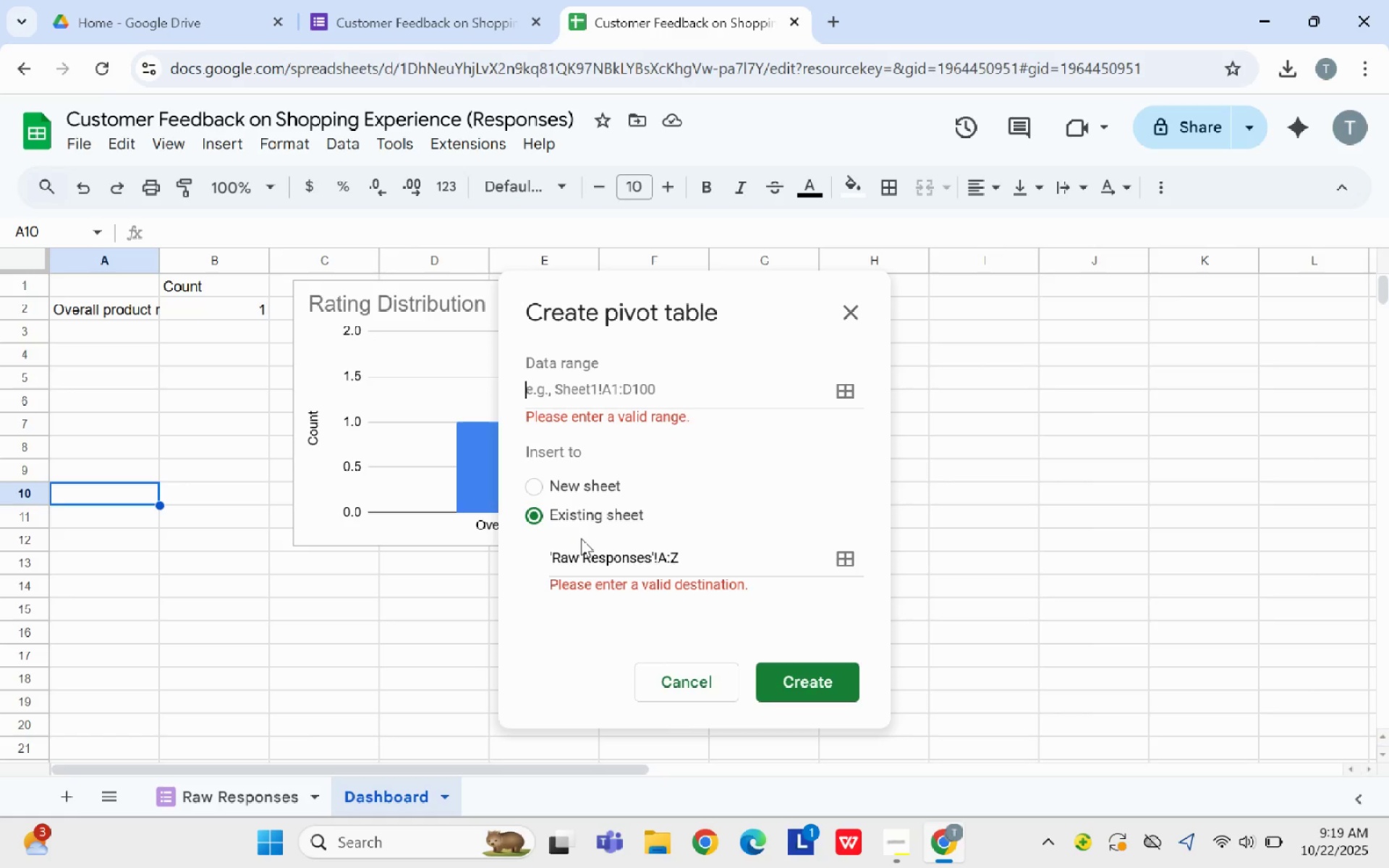 
key(Control+Z)
 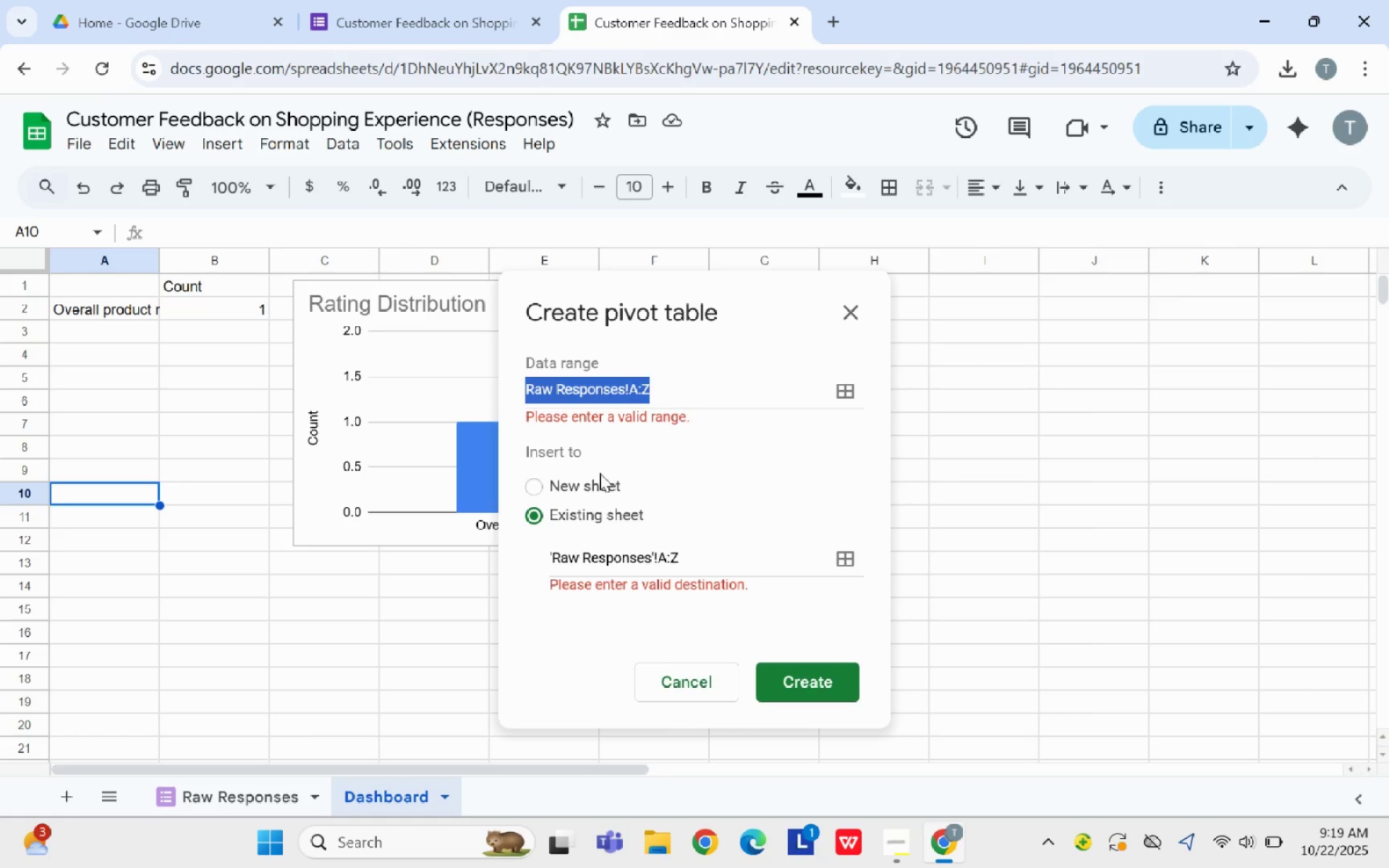 
left_click([600, 475])
 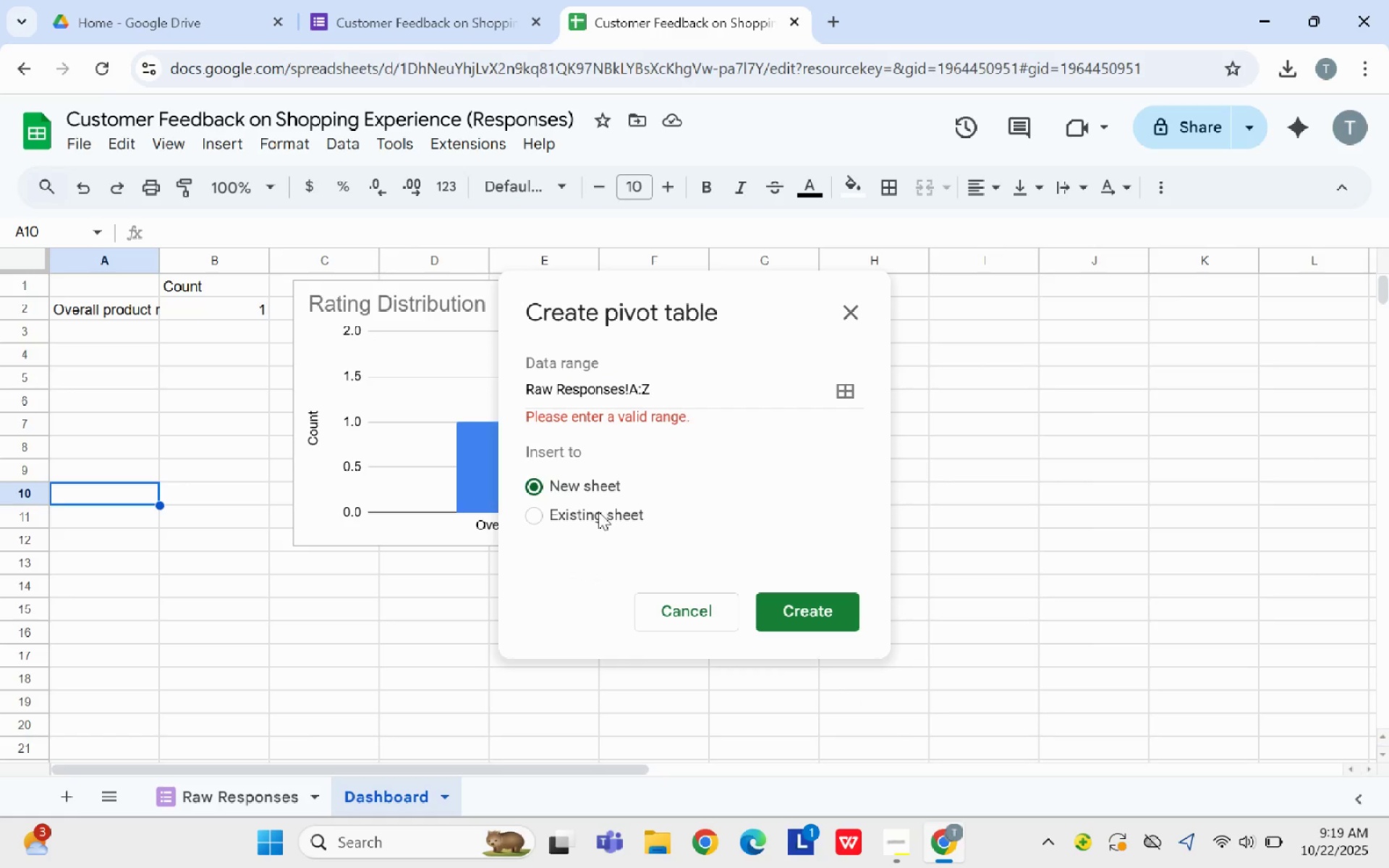 
left_click([597, 517])
 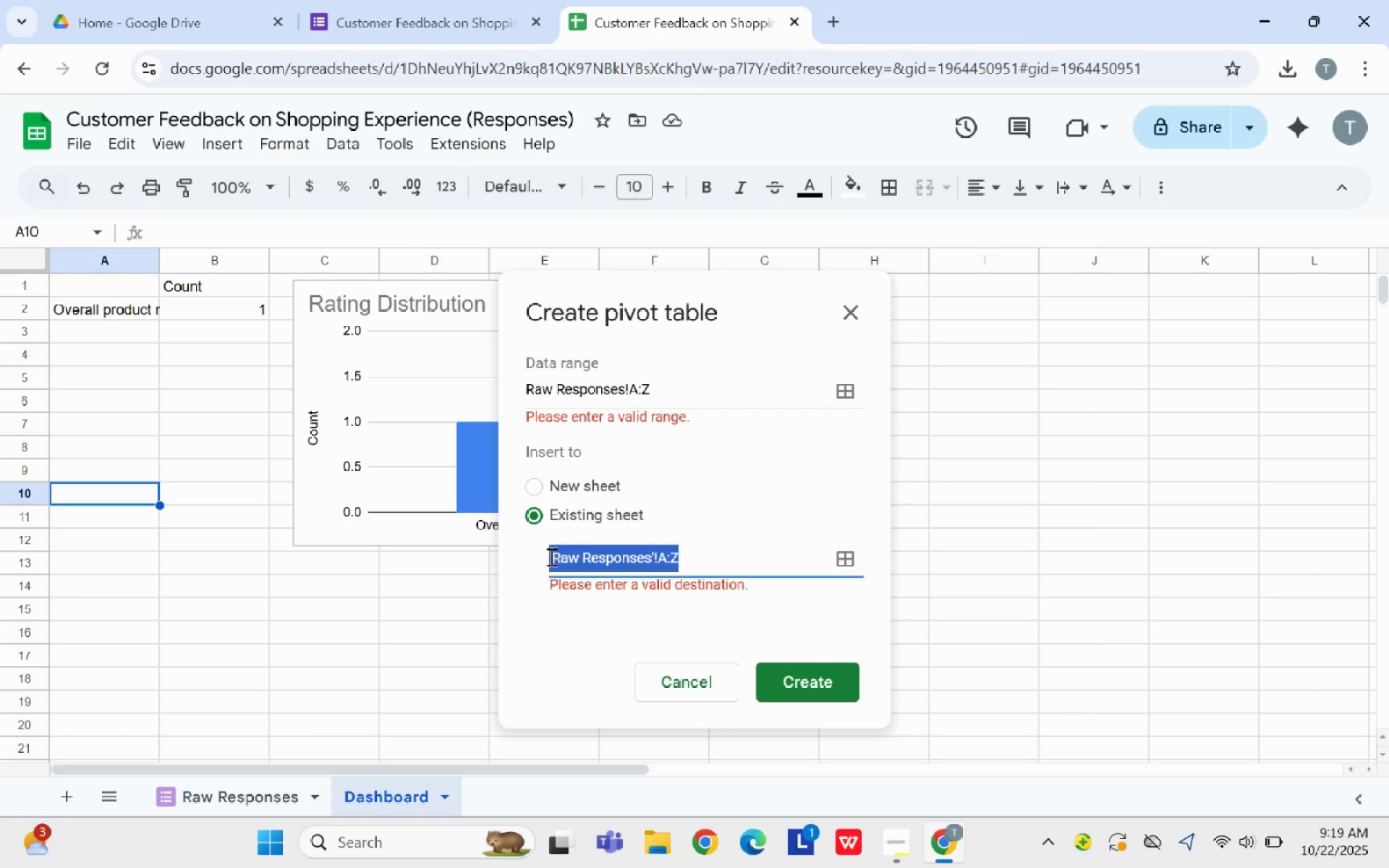 
left_click([554, 556])
 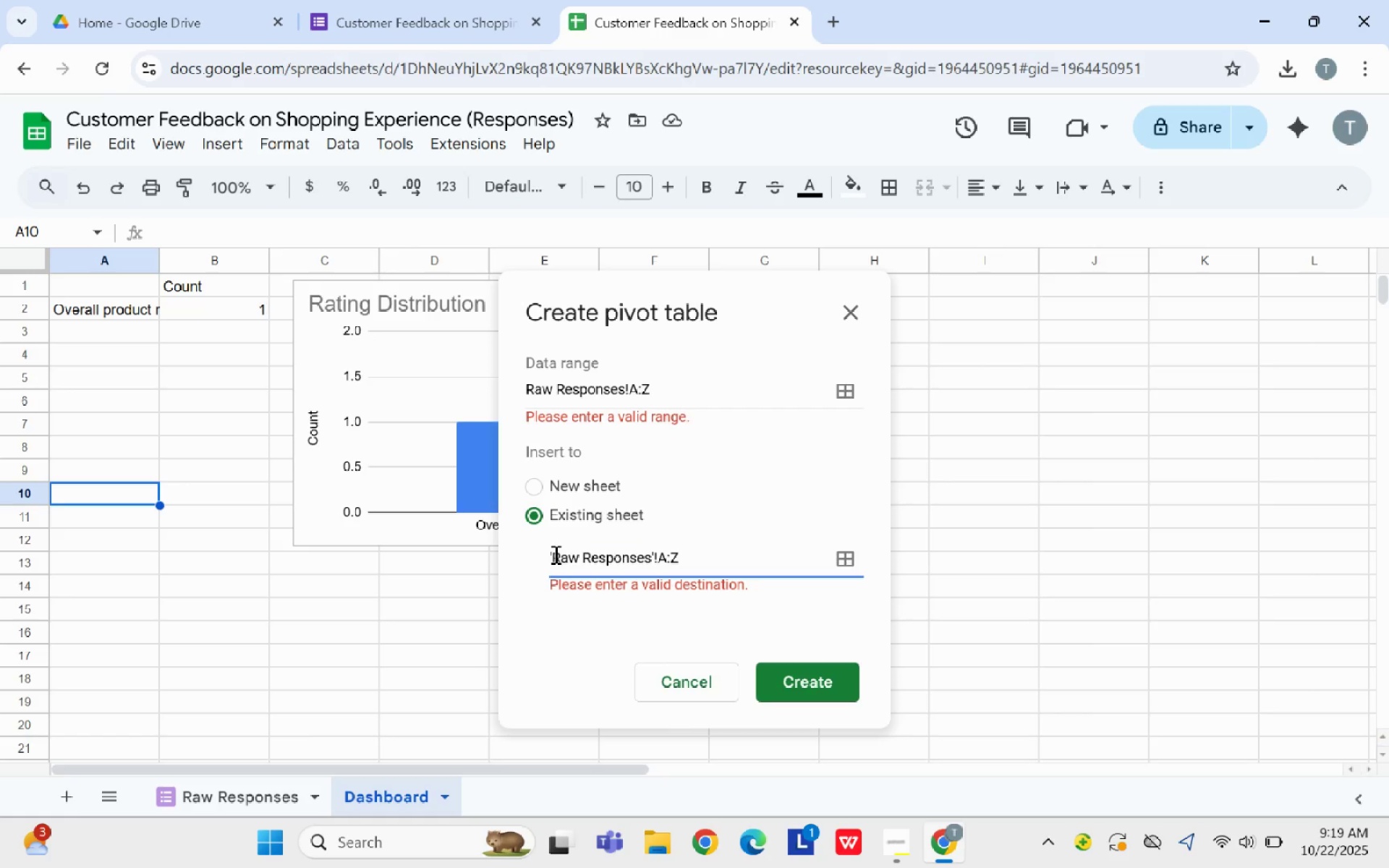 
key(Backspace)
 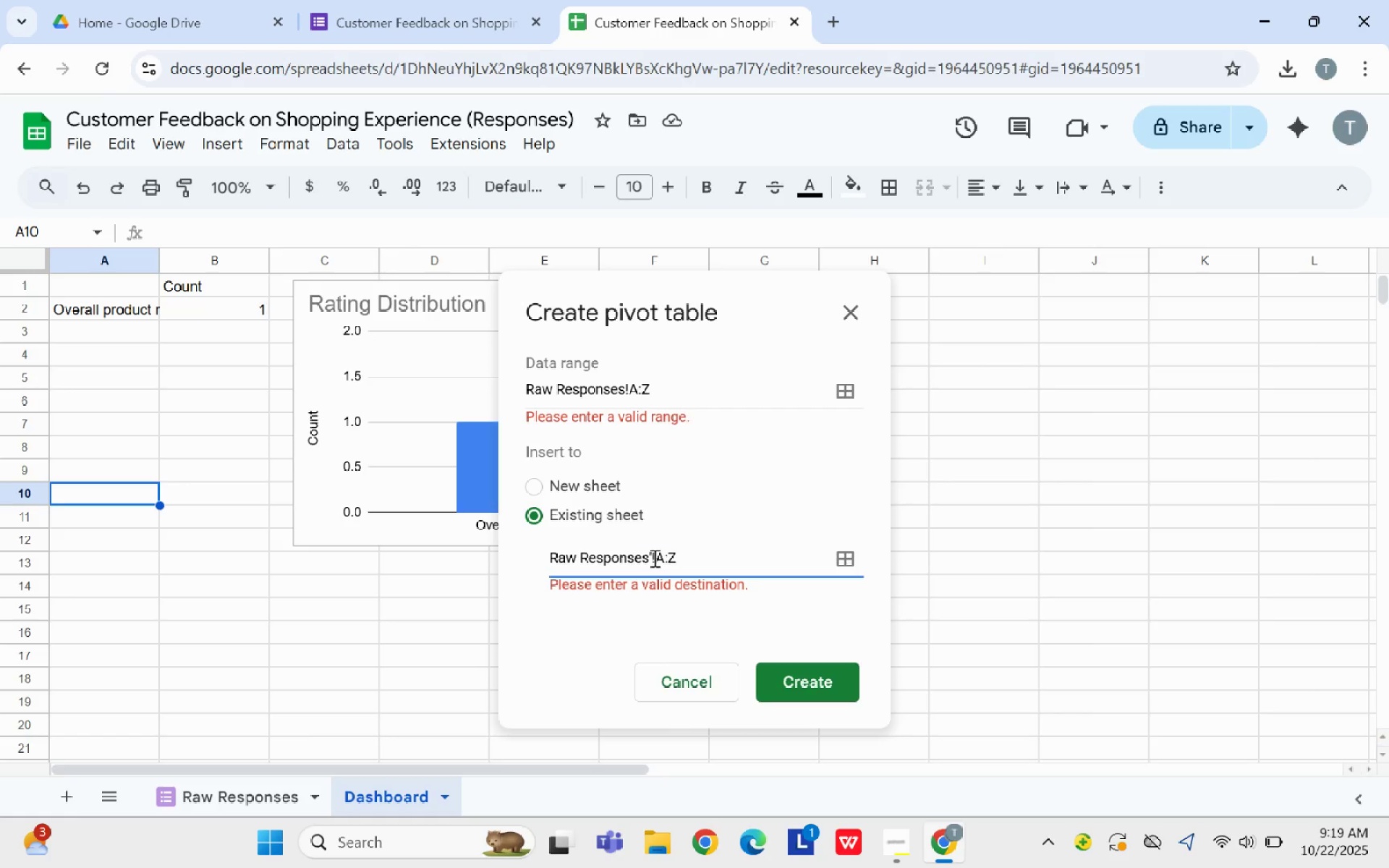 
left_click([653, 558])
 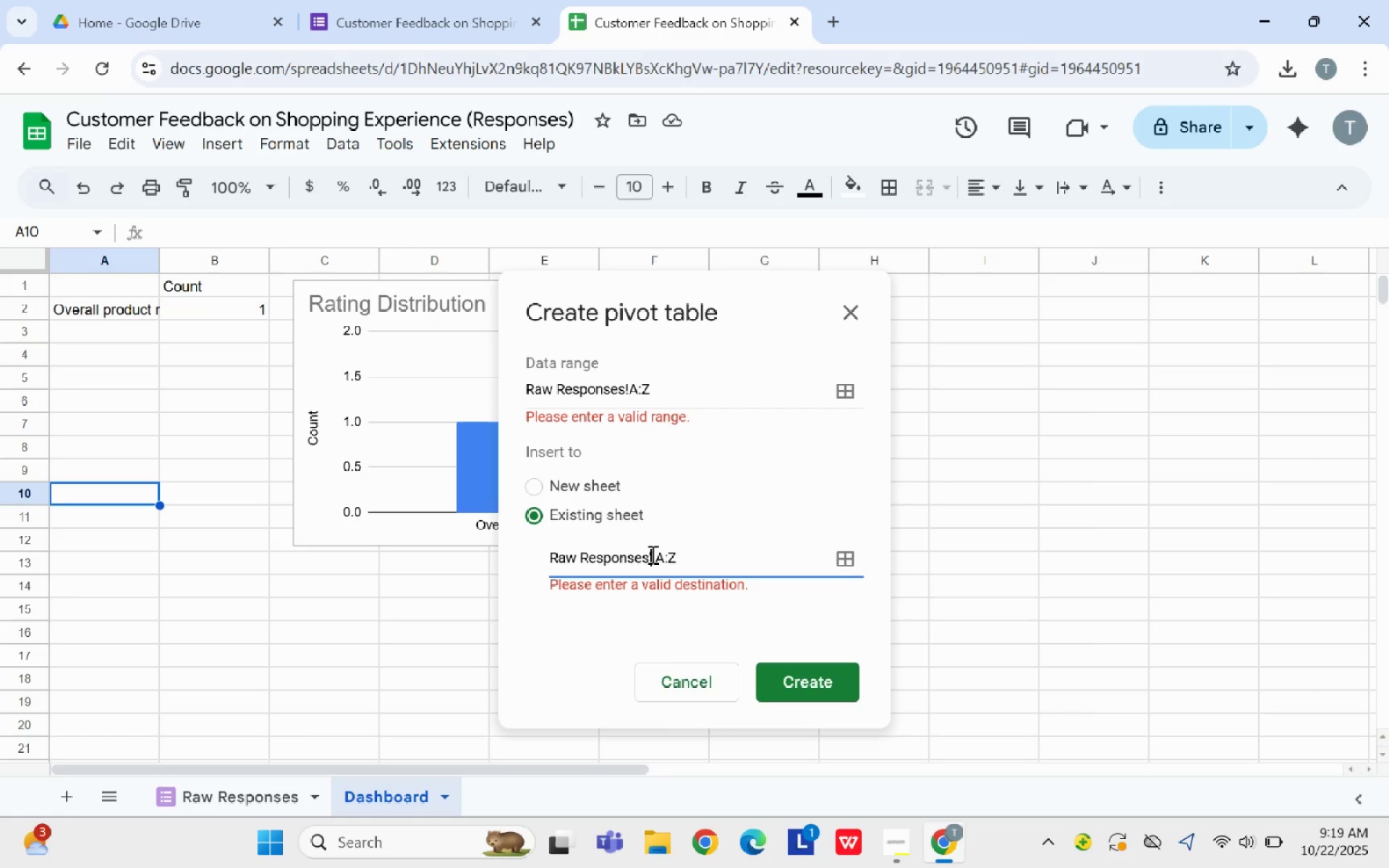 
left_click([651, 554])
 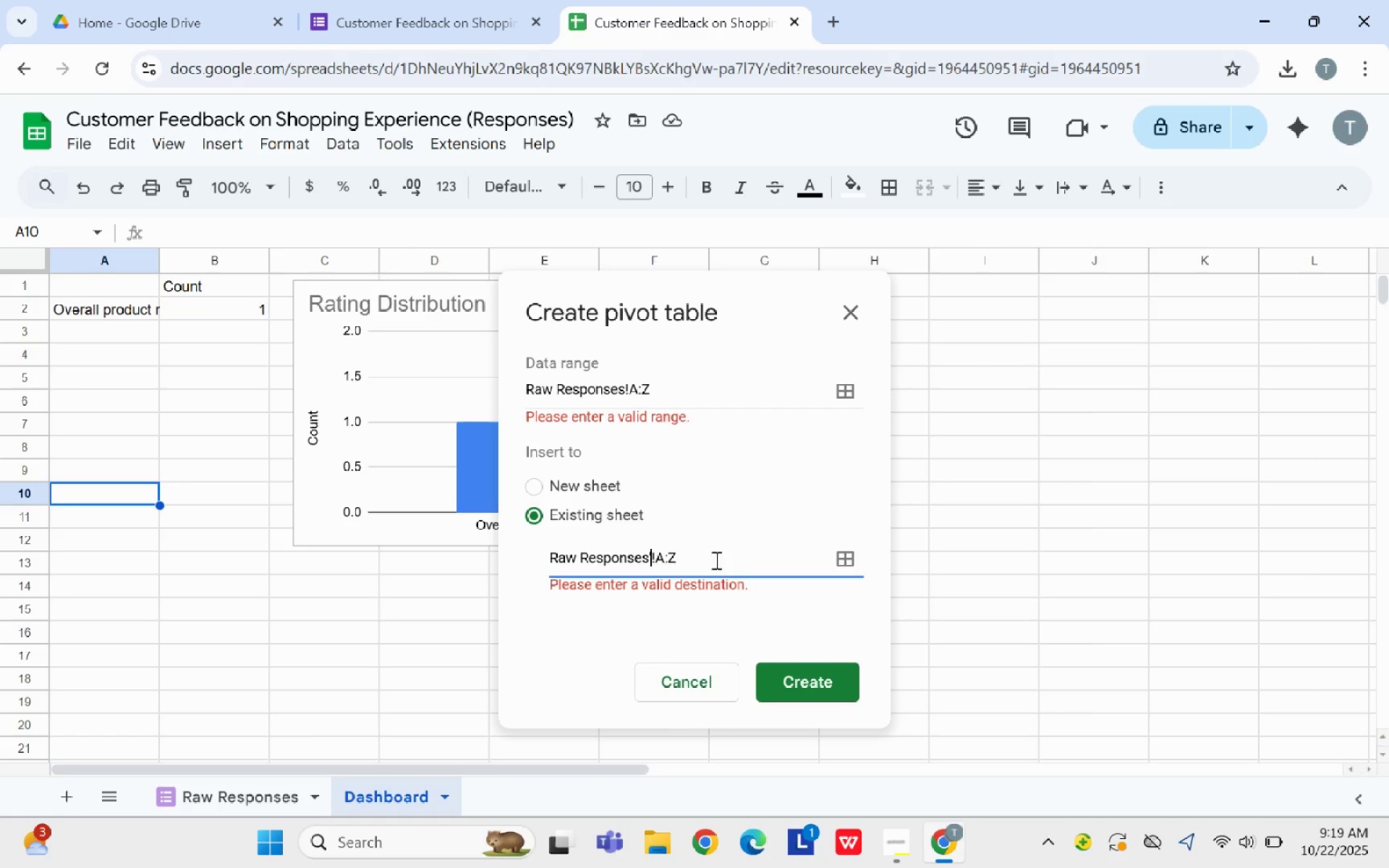 
key(Backspace)
 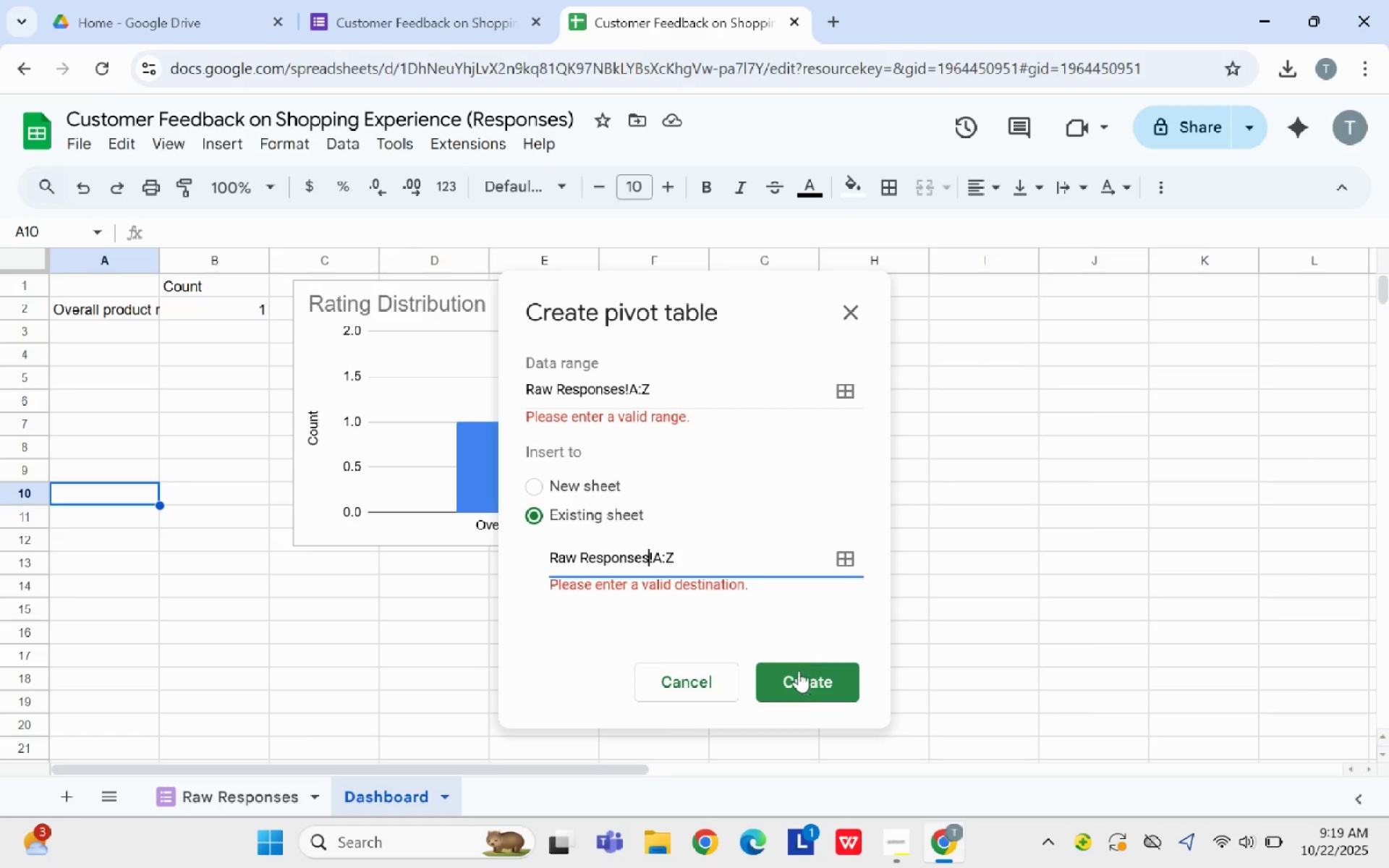 
left_click([805, 679])
 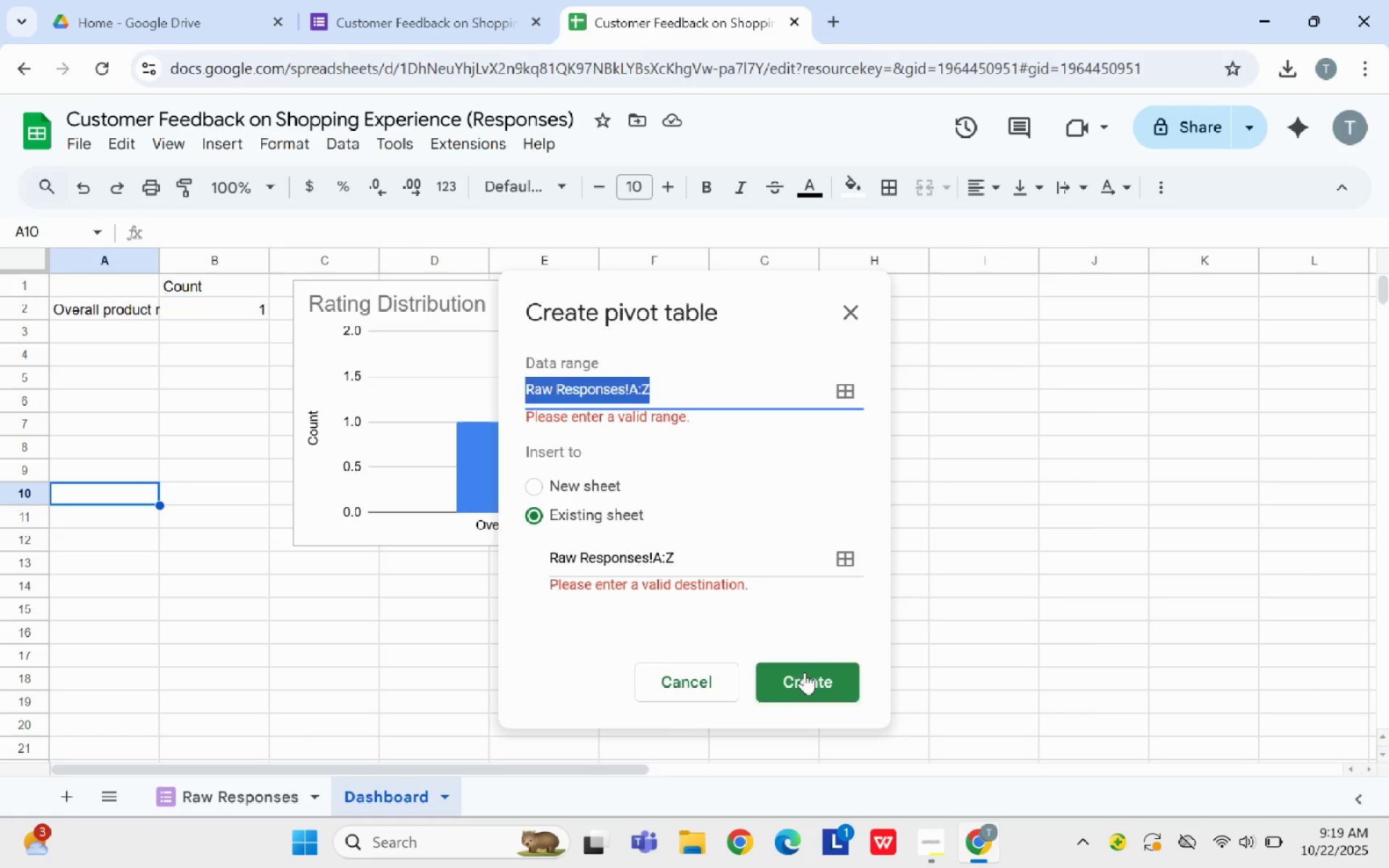 
left_click([804, 672])
 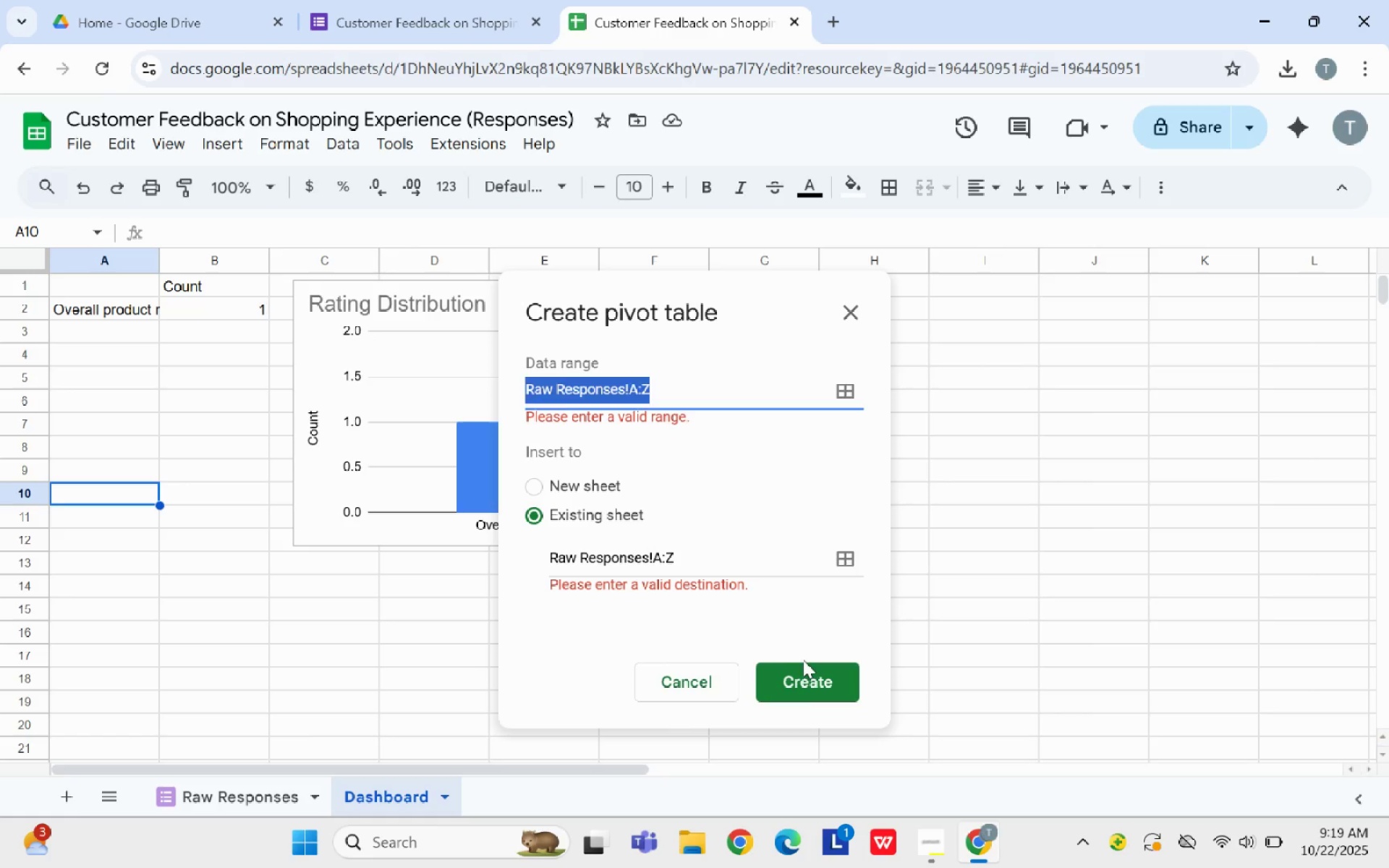 
left_click([803, 660])
 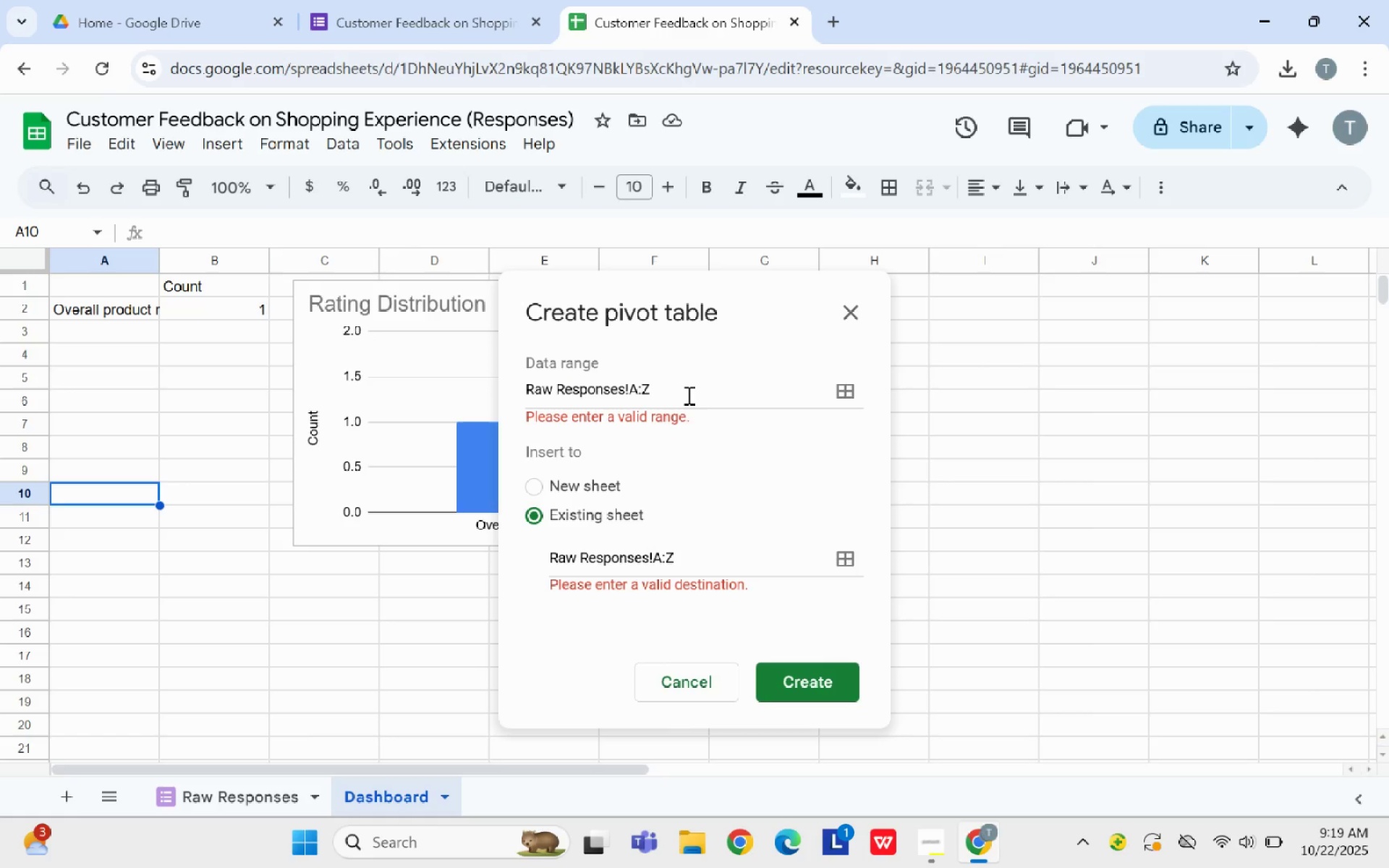 
left_click_drag(start_coordinate=[686, 392], to_coordinate=[430, 378])
 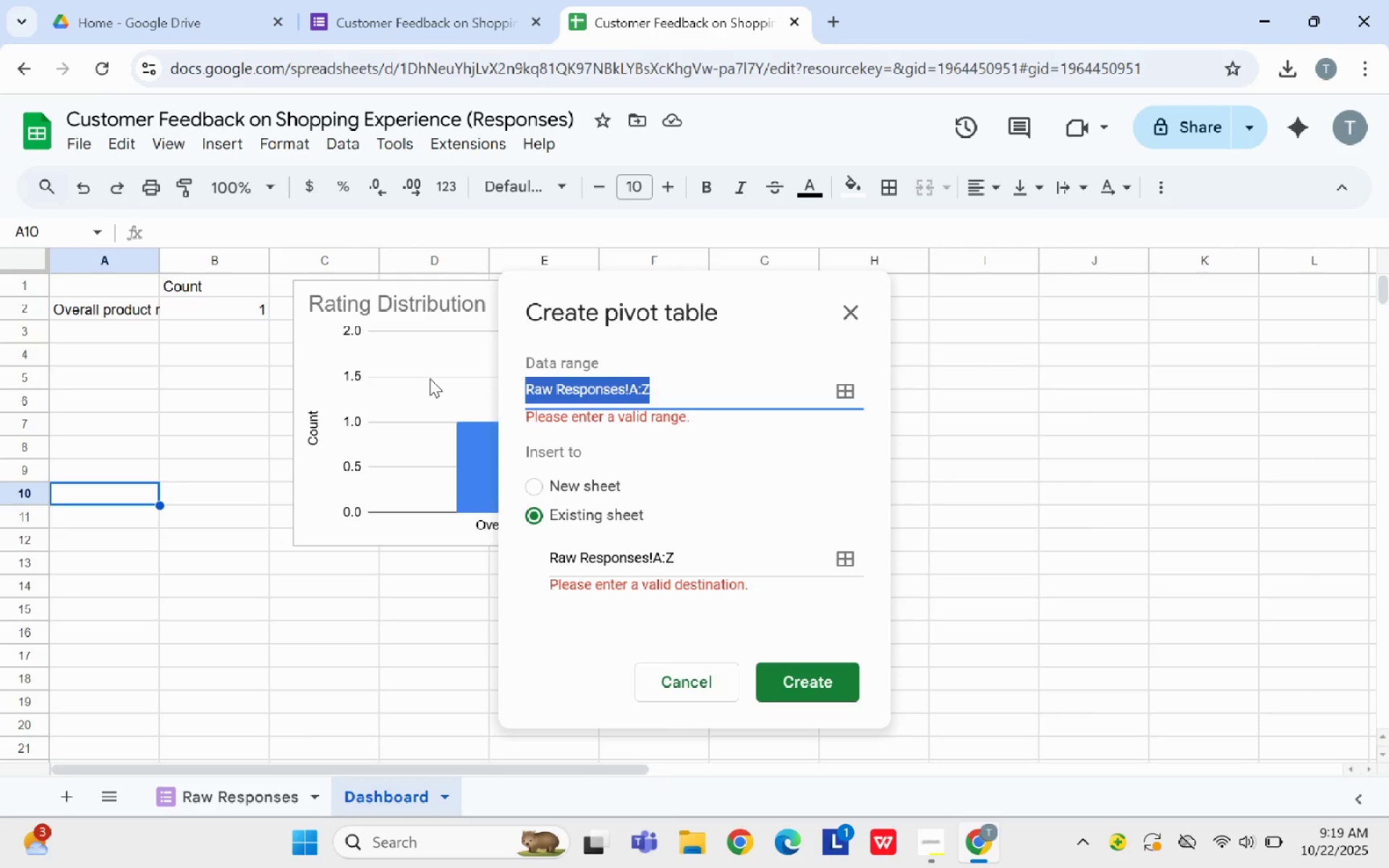 
key(Backspace)
 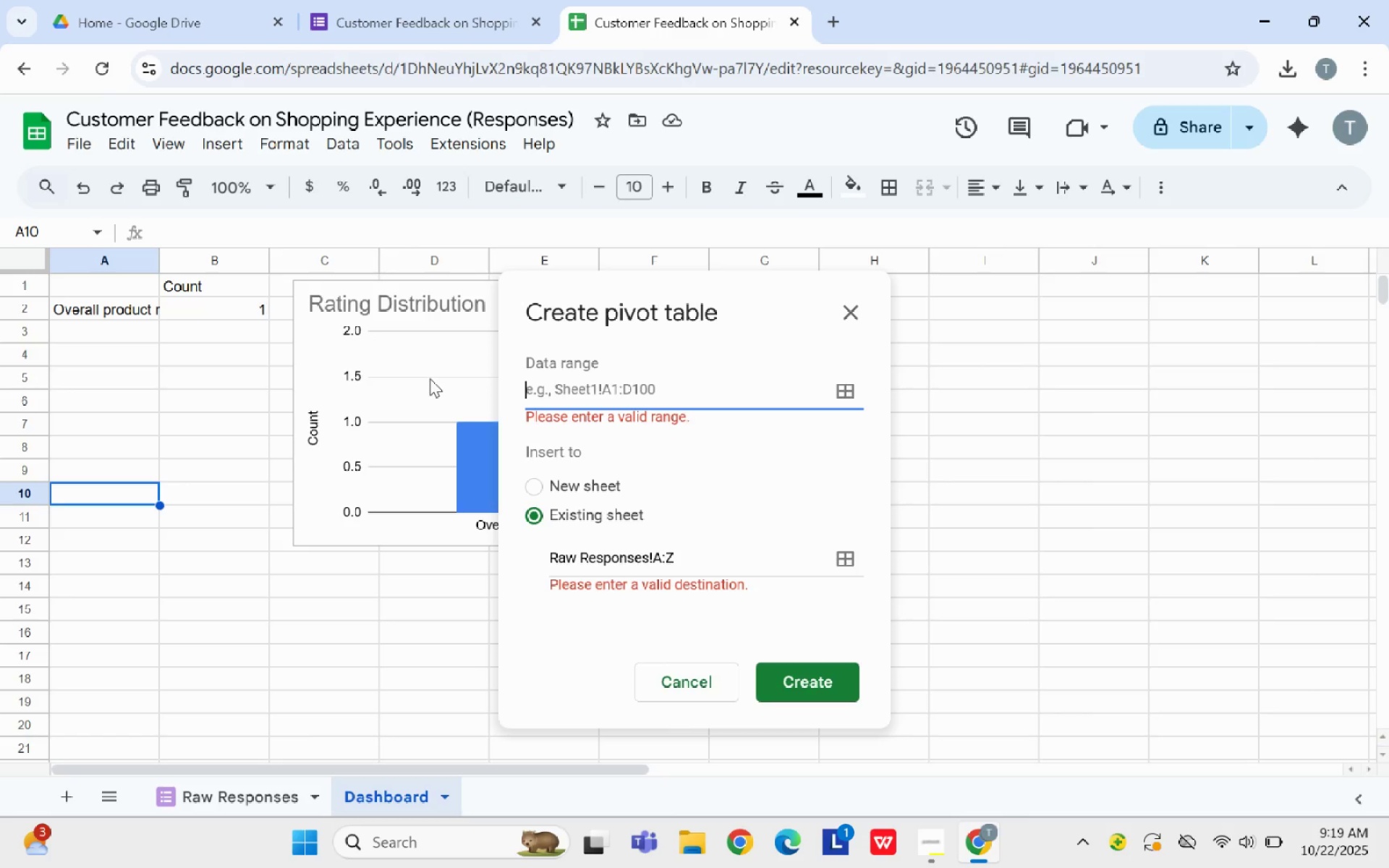 
wait(6.1)
 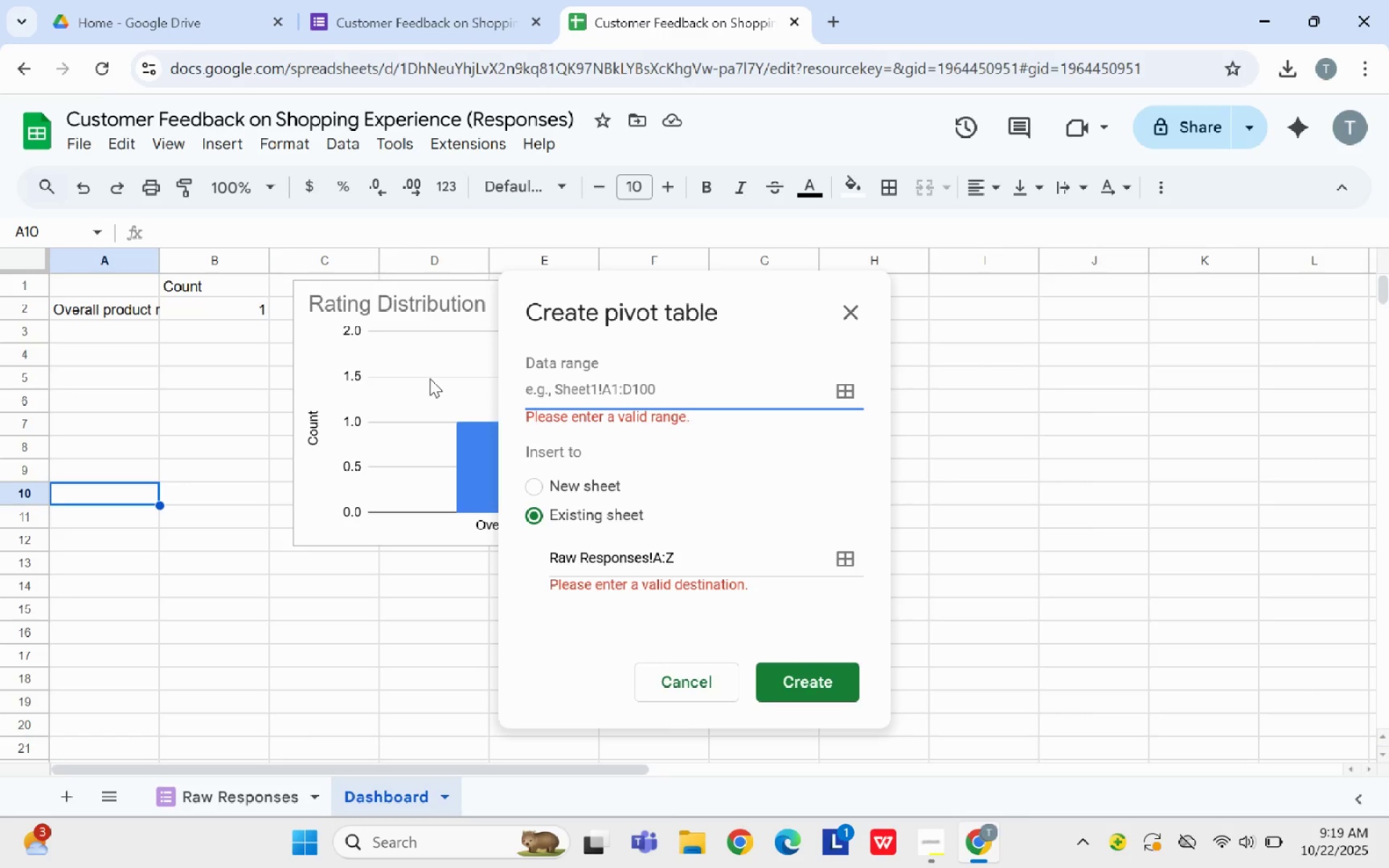 
type(Raw Responses)
 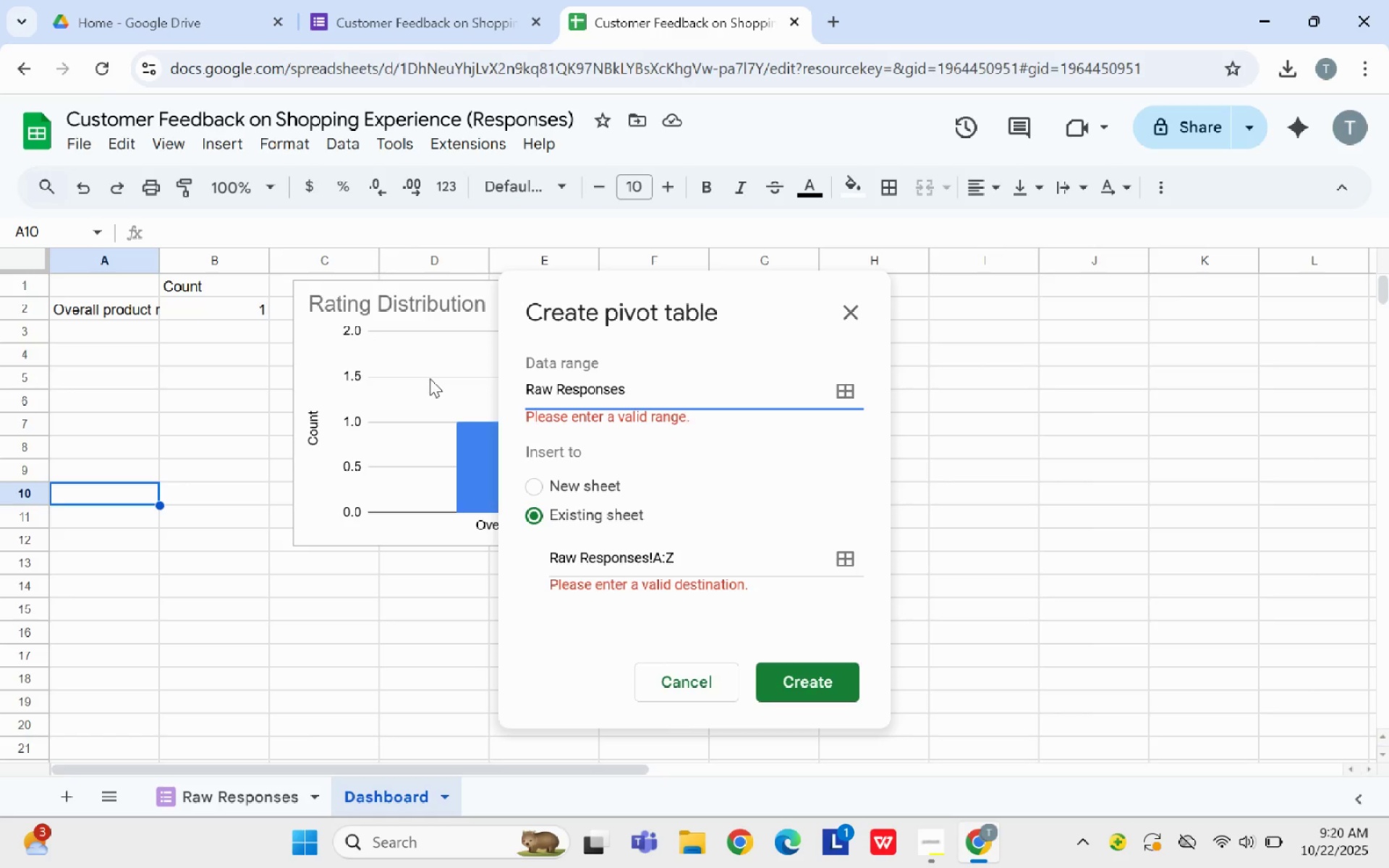 
left_click_drag(start_coordinate=[684, 566], to_coordinate=[514, 563])
 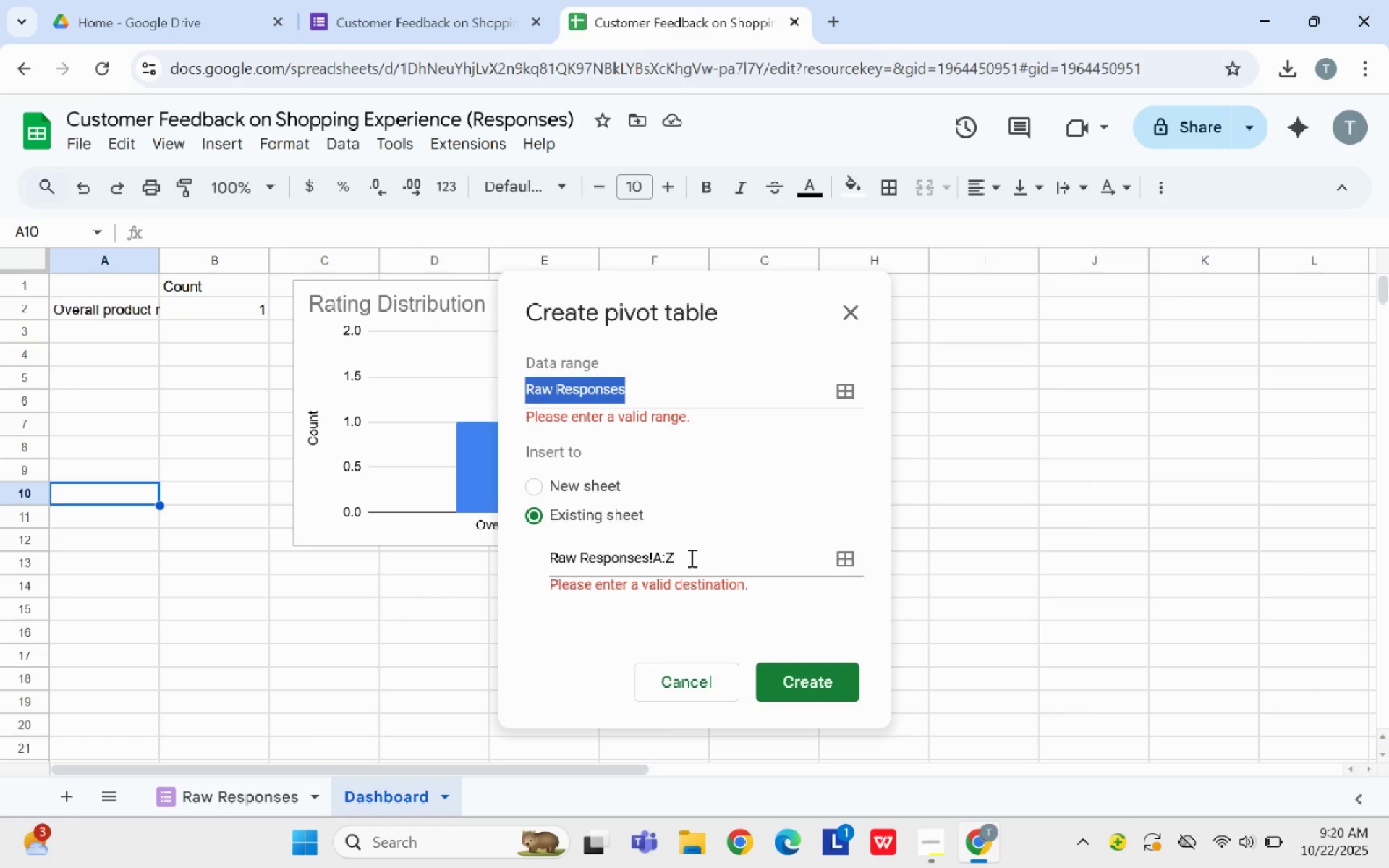 
left_click([690, 558])
 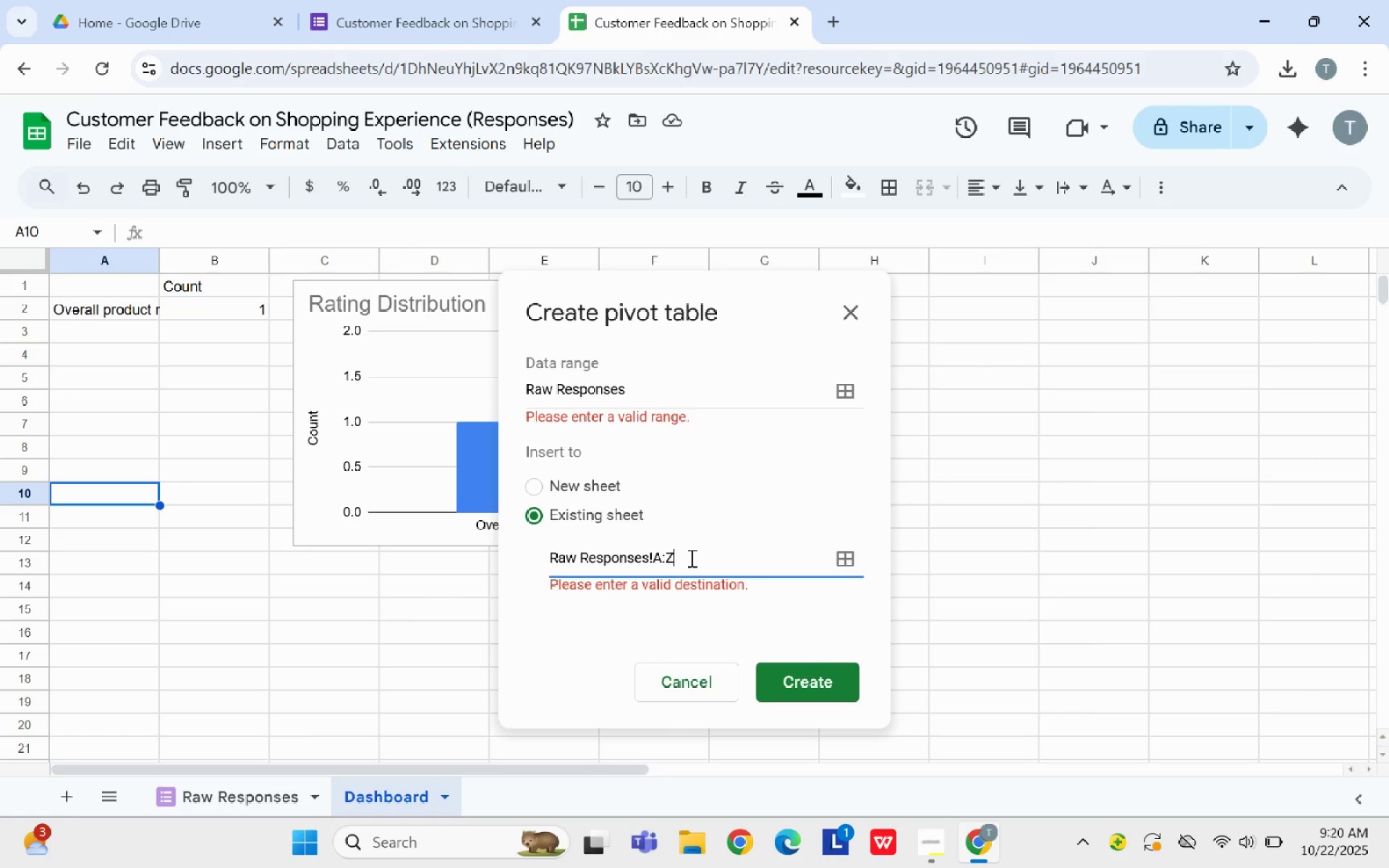 
left_click_drag(start_coordinate=[690, 558], to_coordinate=[502, 559])
 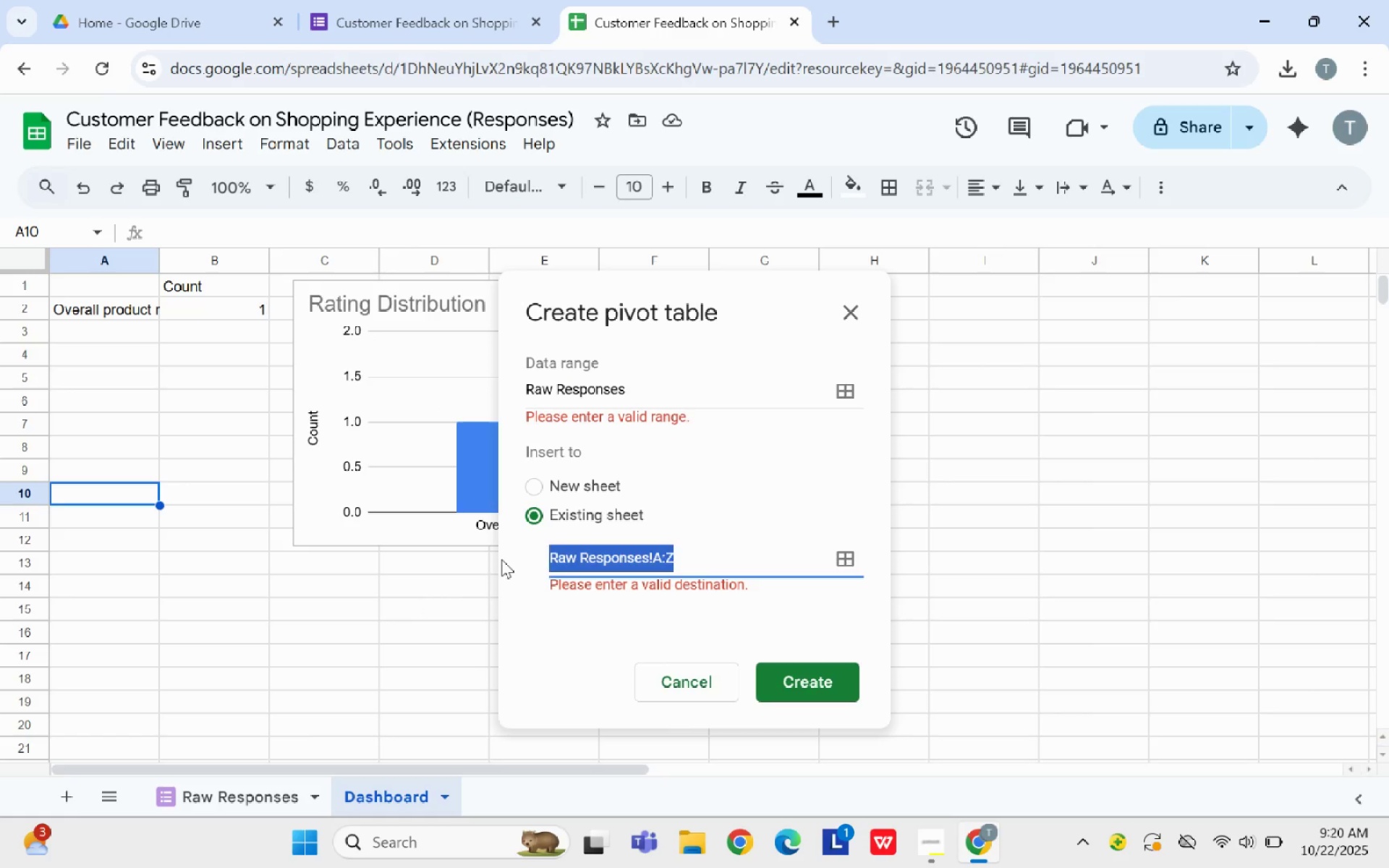 
key(Backspace)
 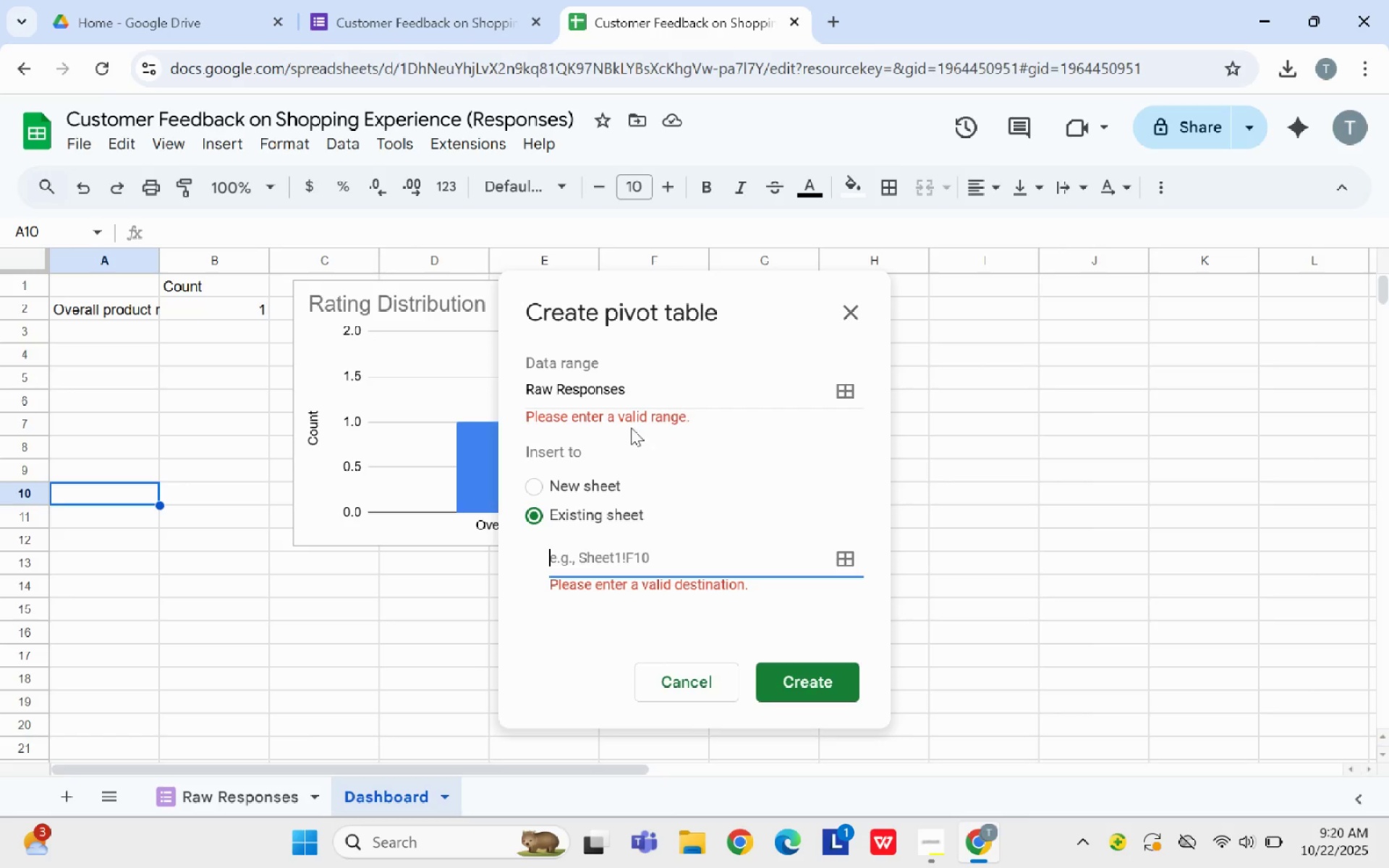 
wait(5.99)
 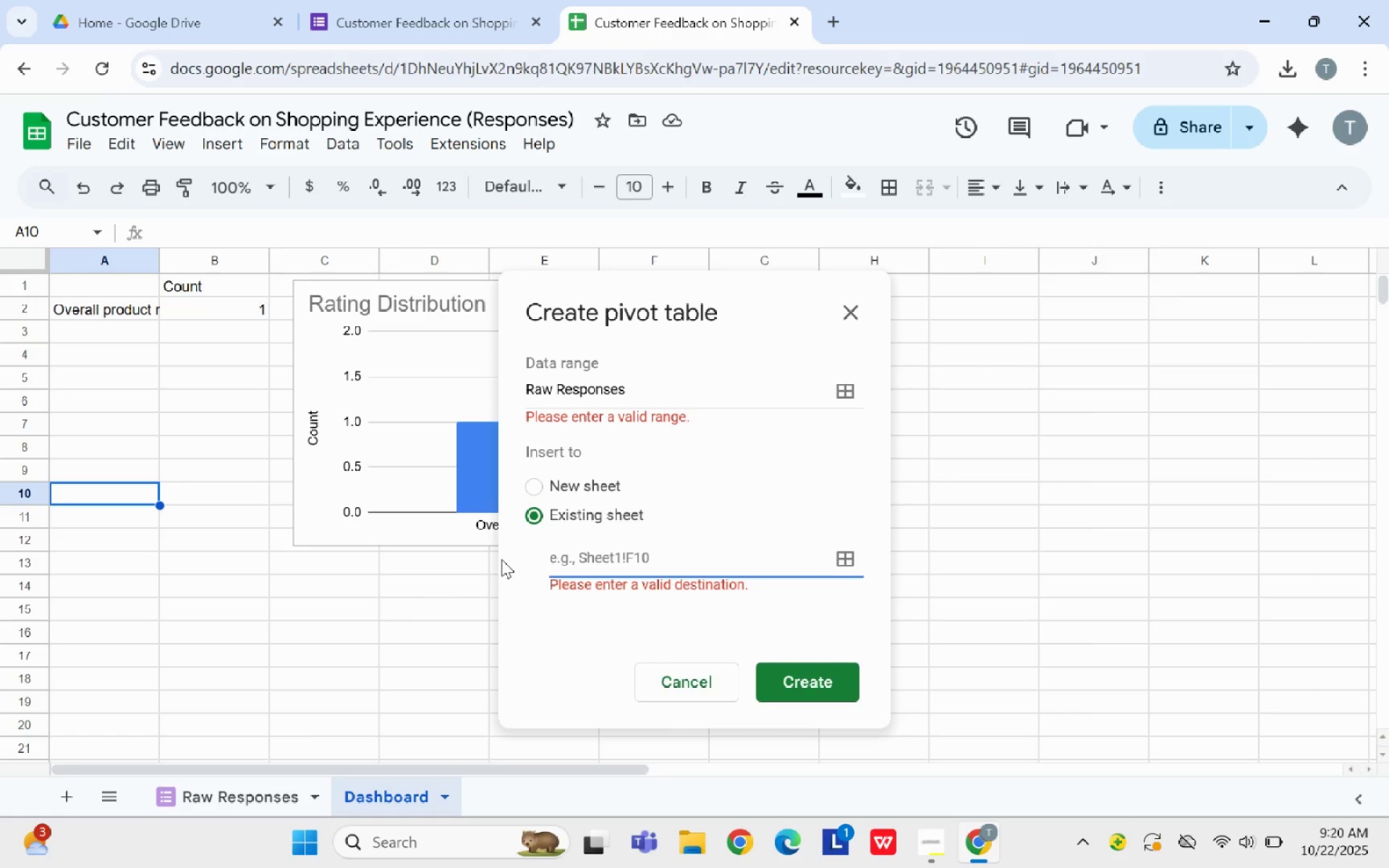 
left_click([637, 388])
 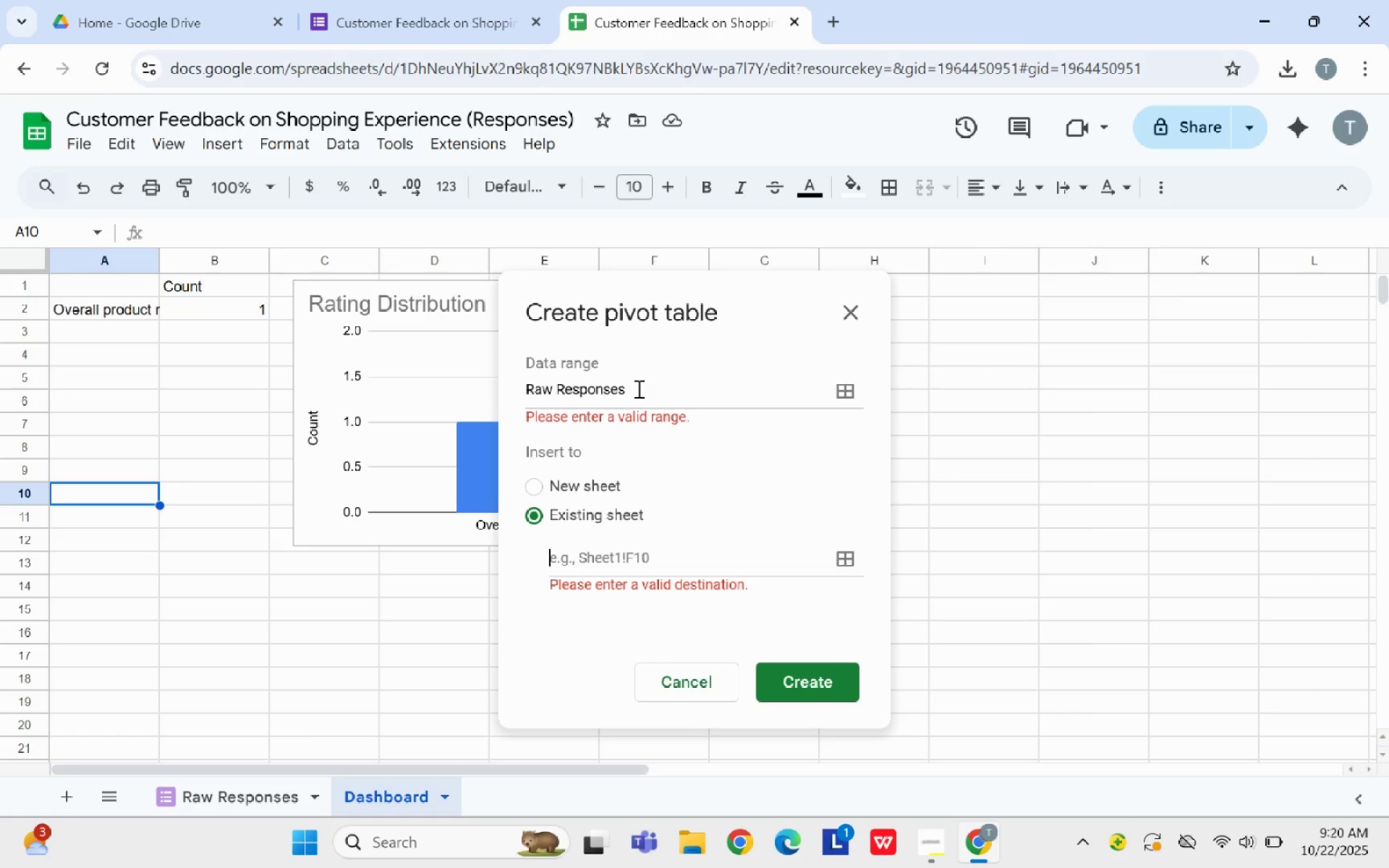 
hold_key(key=ShiftLeft, duration=0.59)
 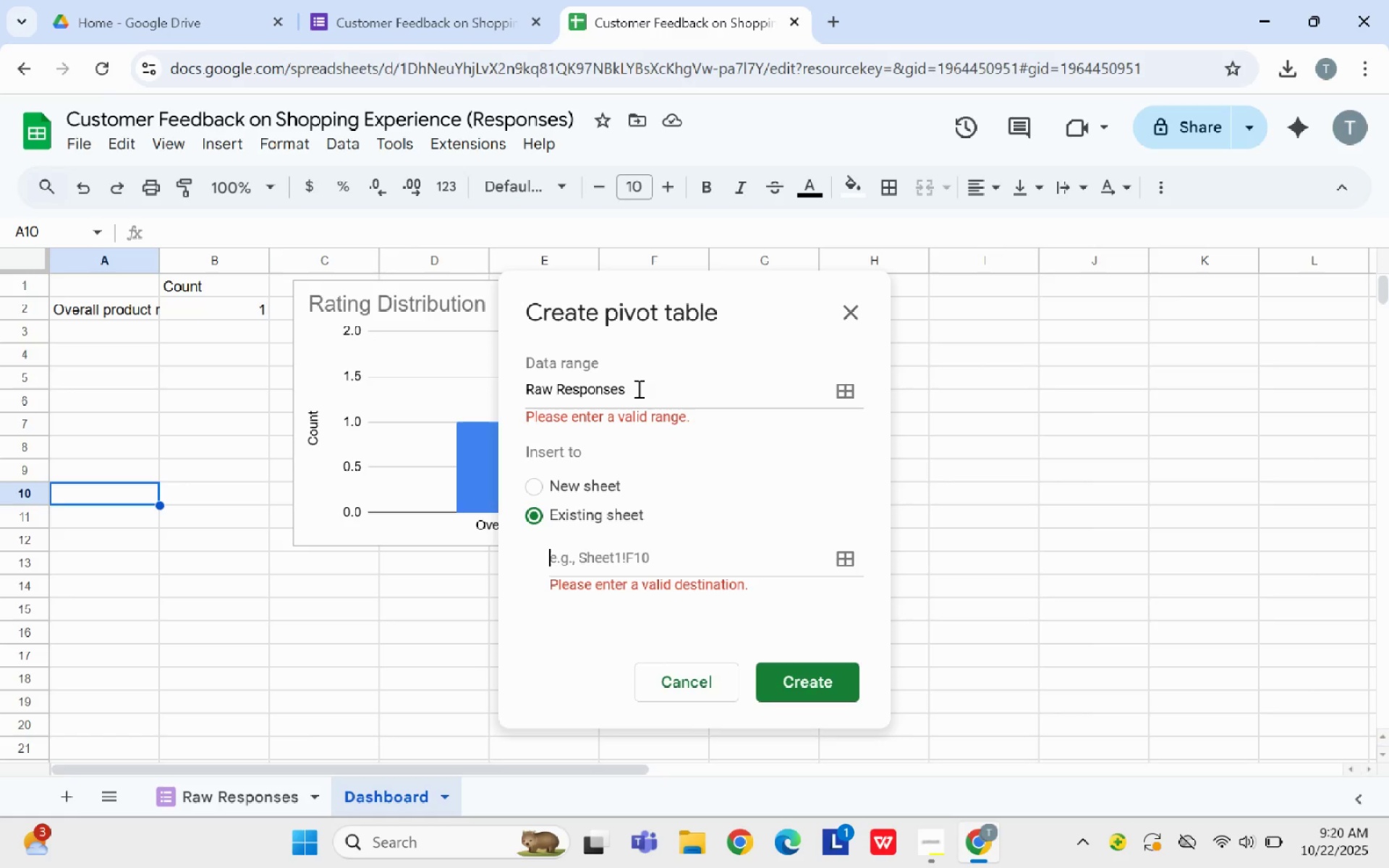 
left_click([637, 388])
 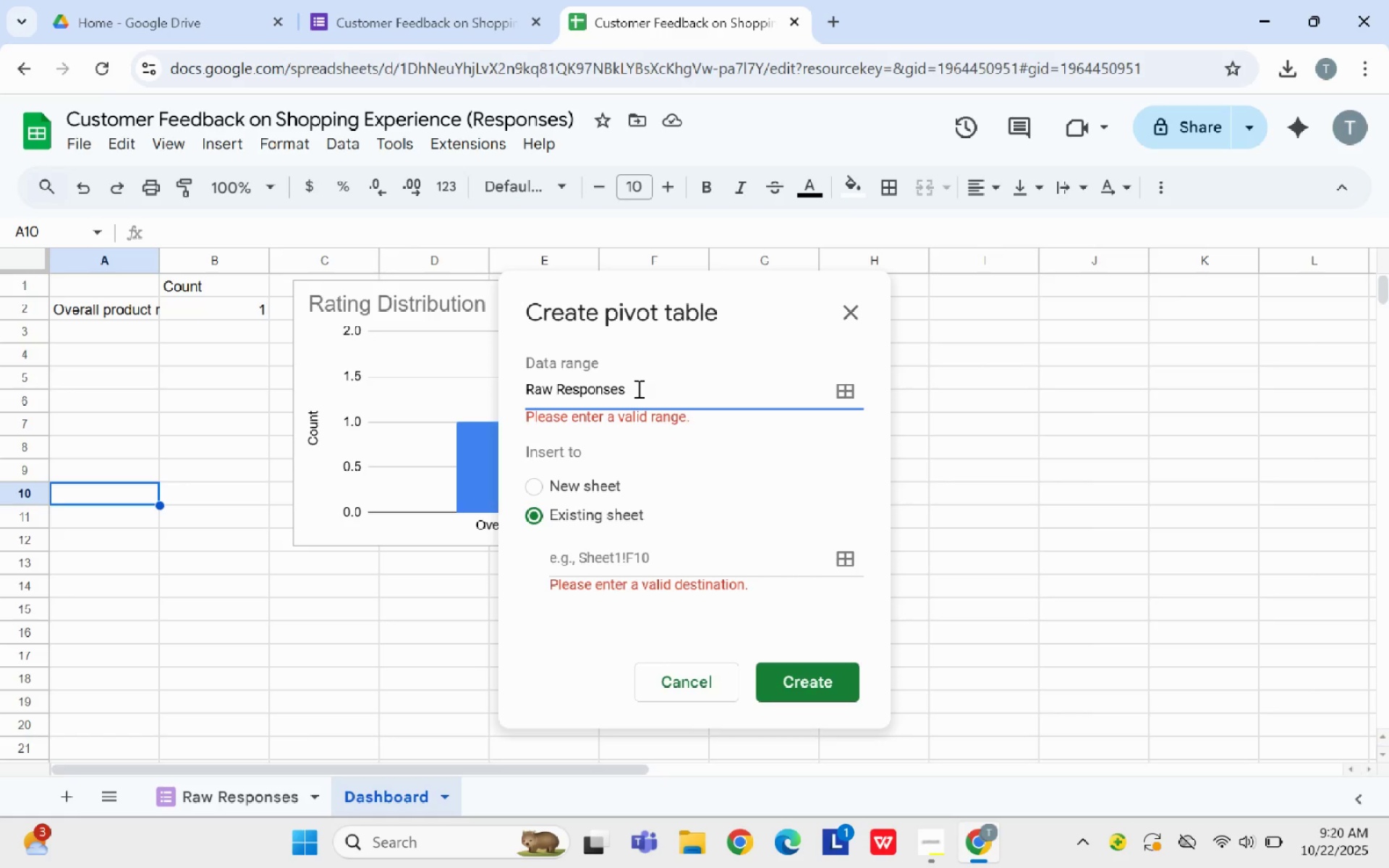 
key(Shift+1)
 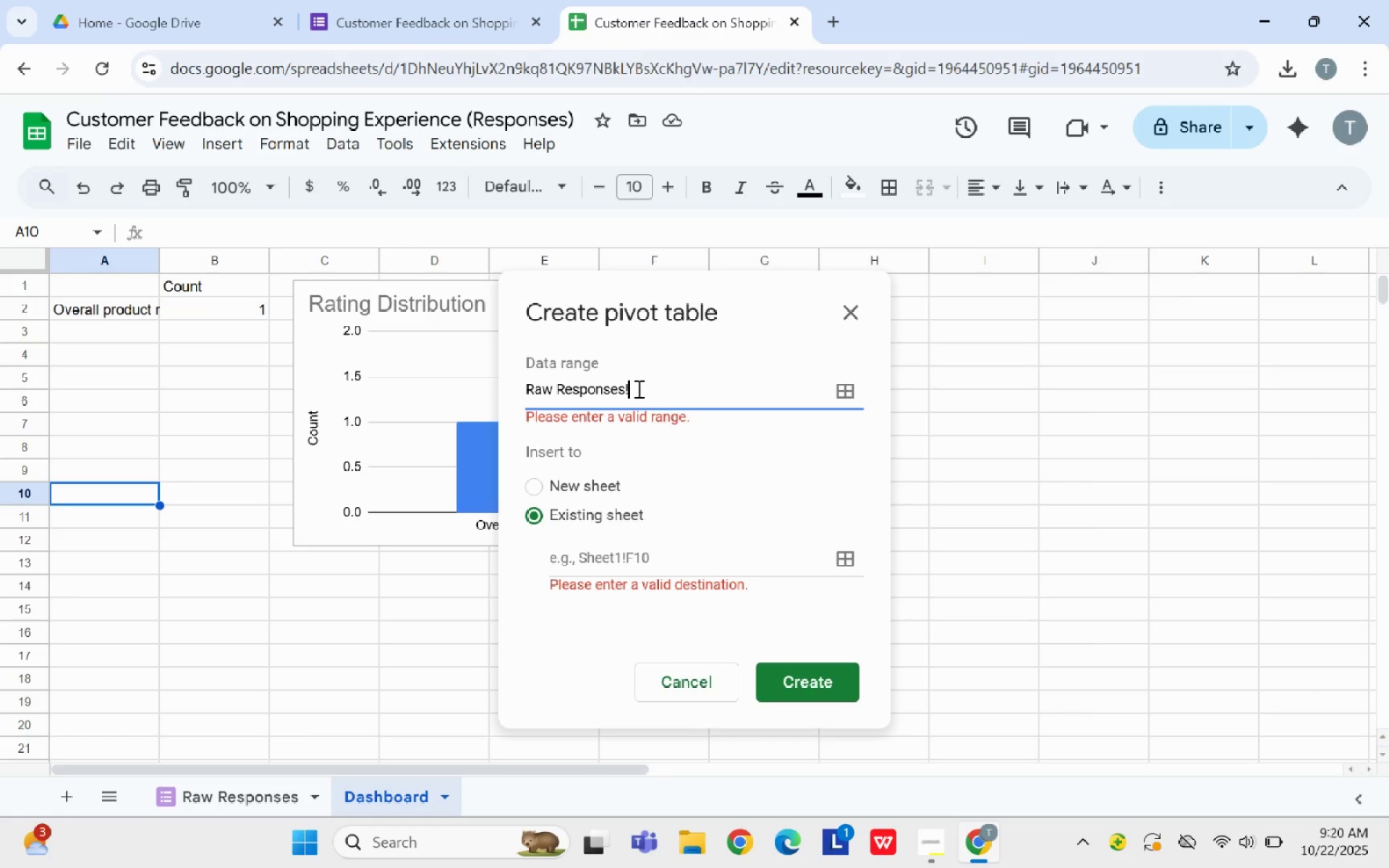 
key(CapsLock)
 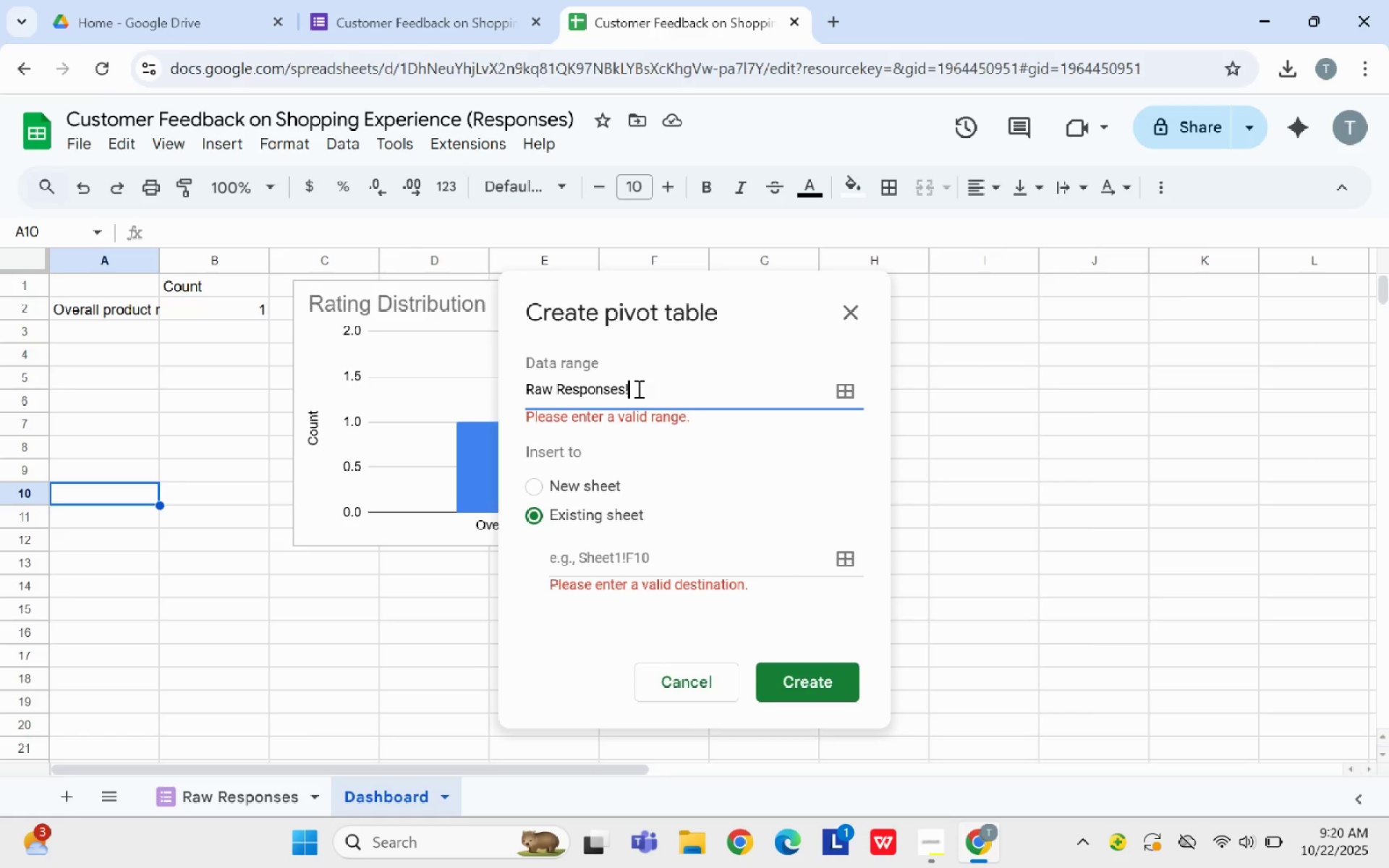 
key(A)
 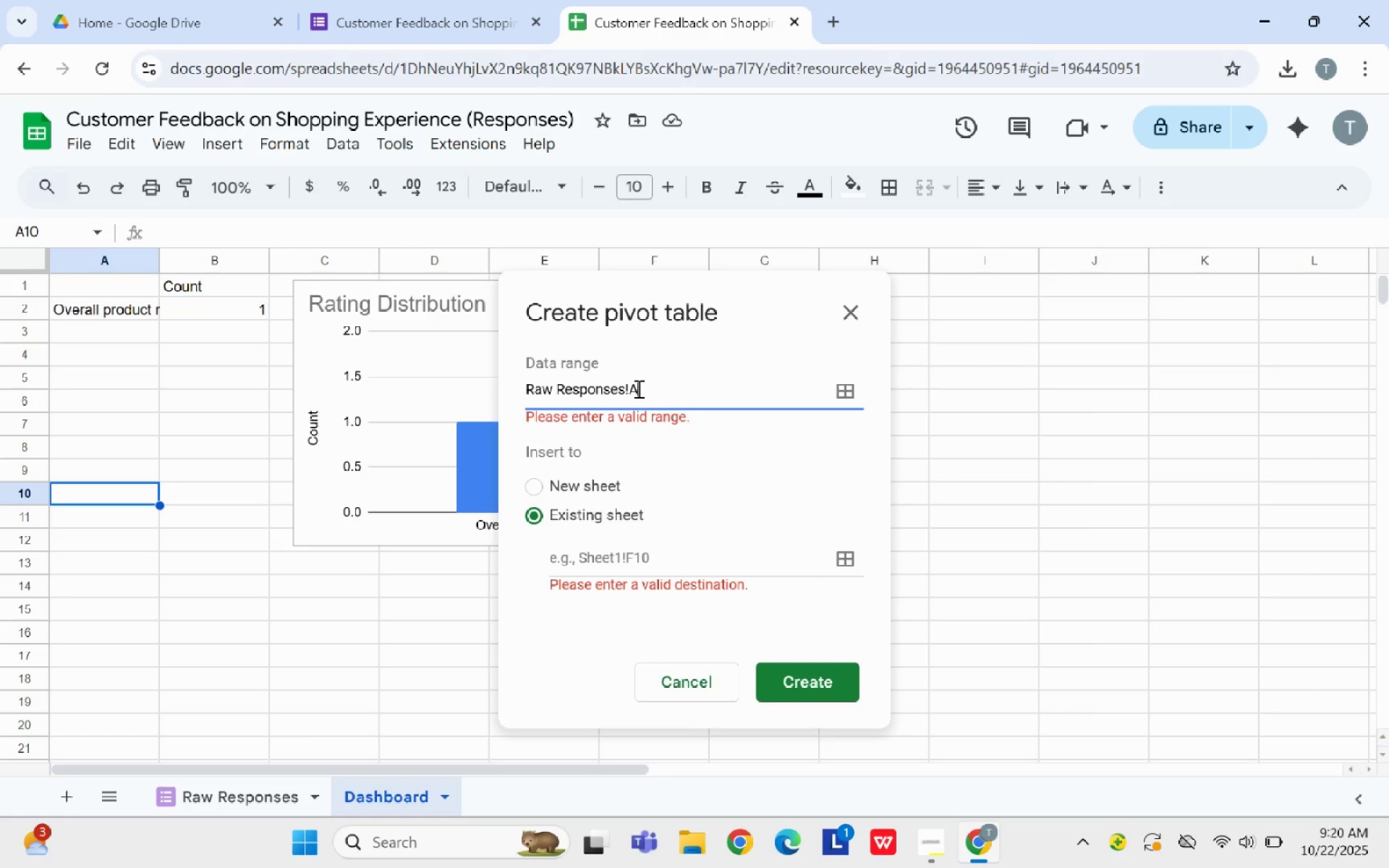 
key(Shift+ShiftLeft)
 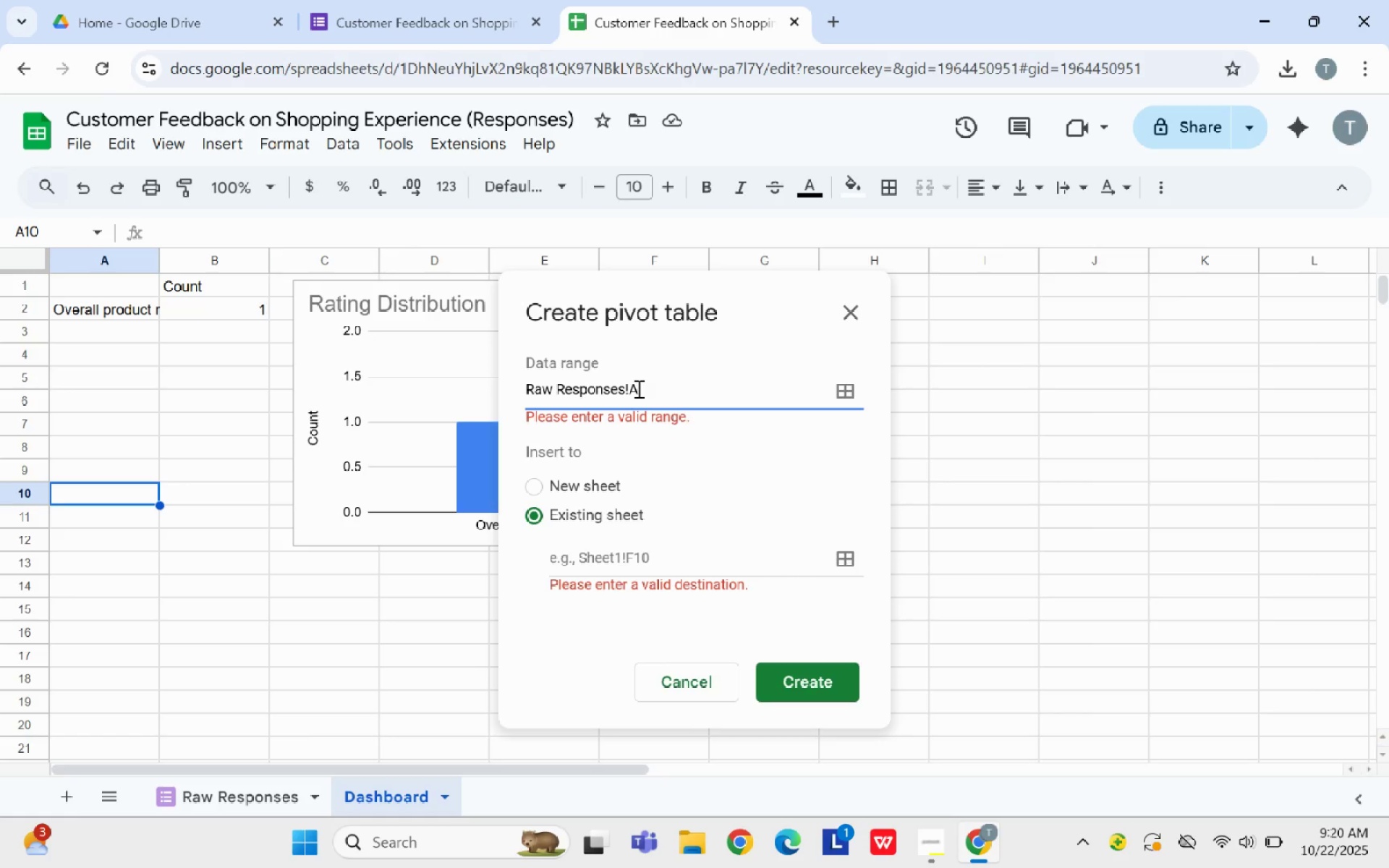 
key(Shift+Semicolon)
 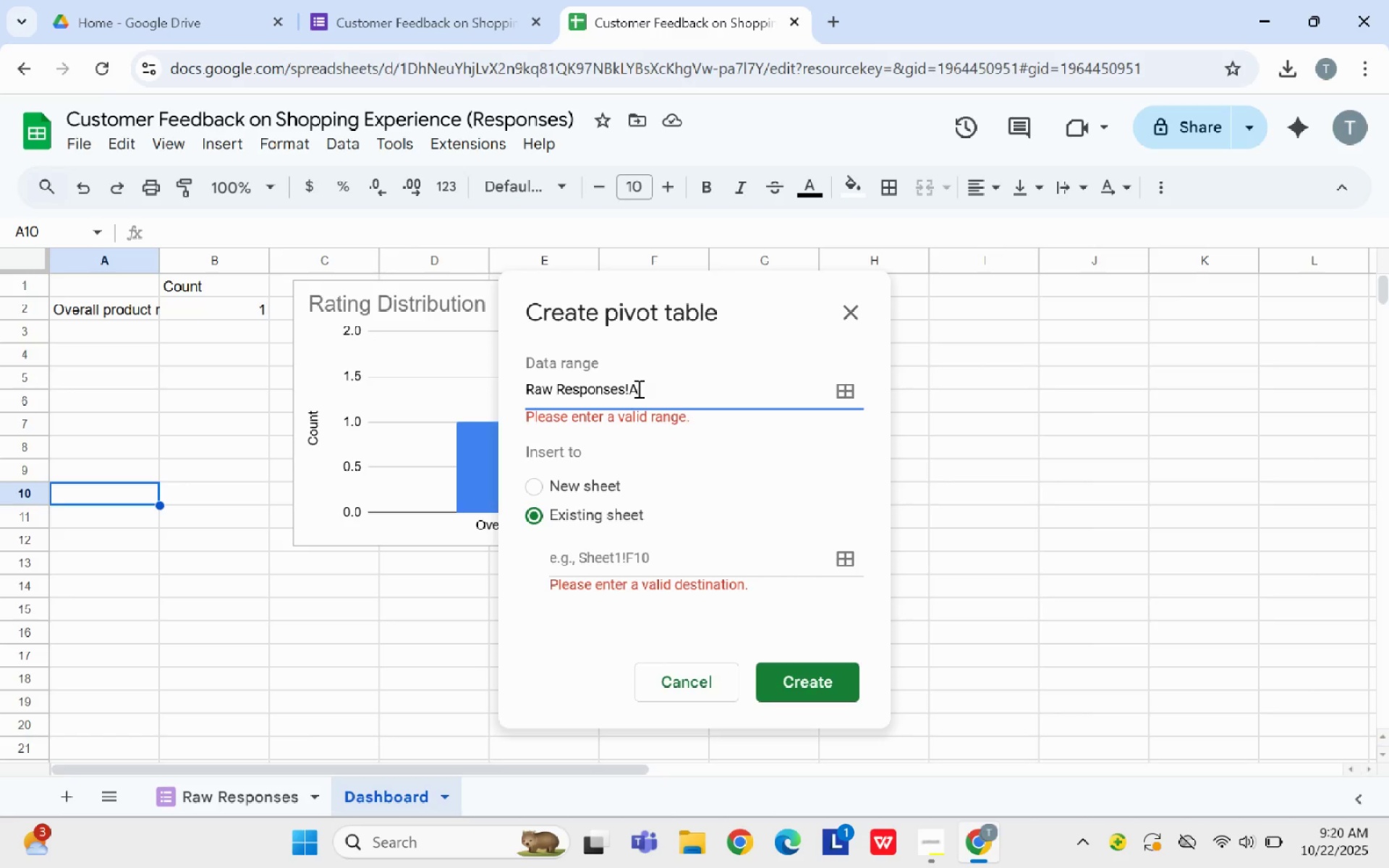 
key(Z)
 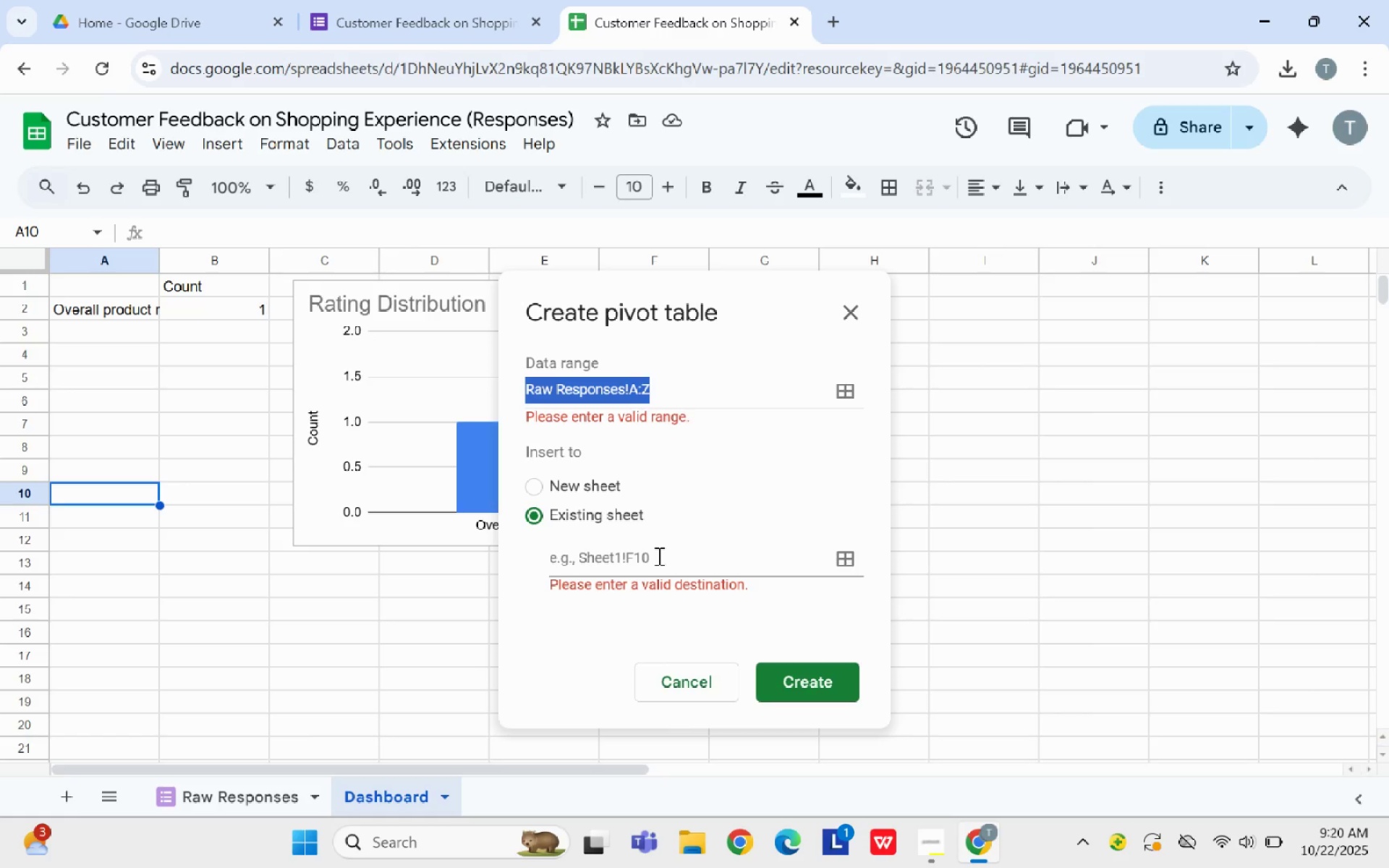 
left_click([658, 556])
 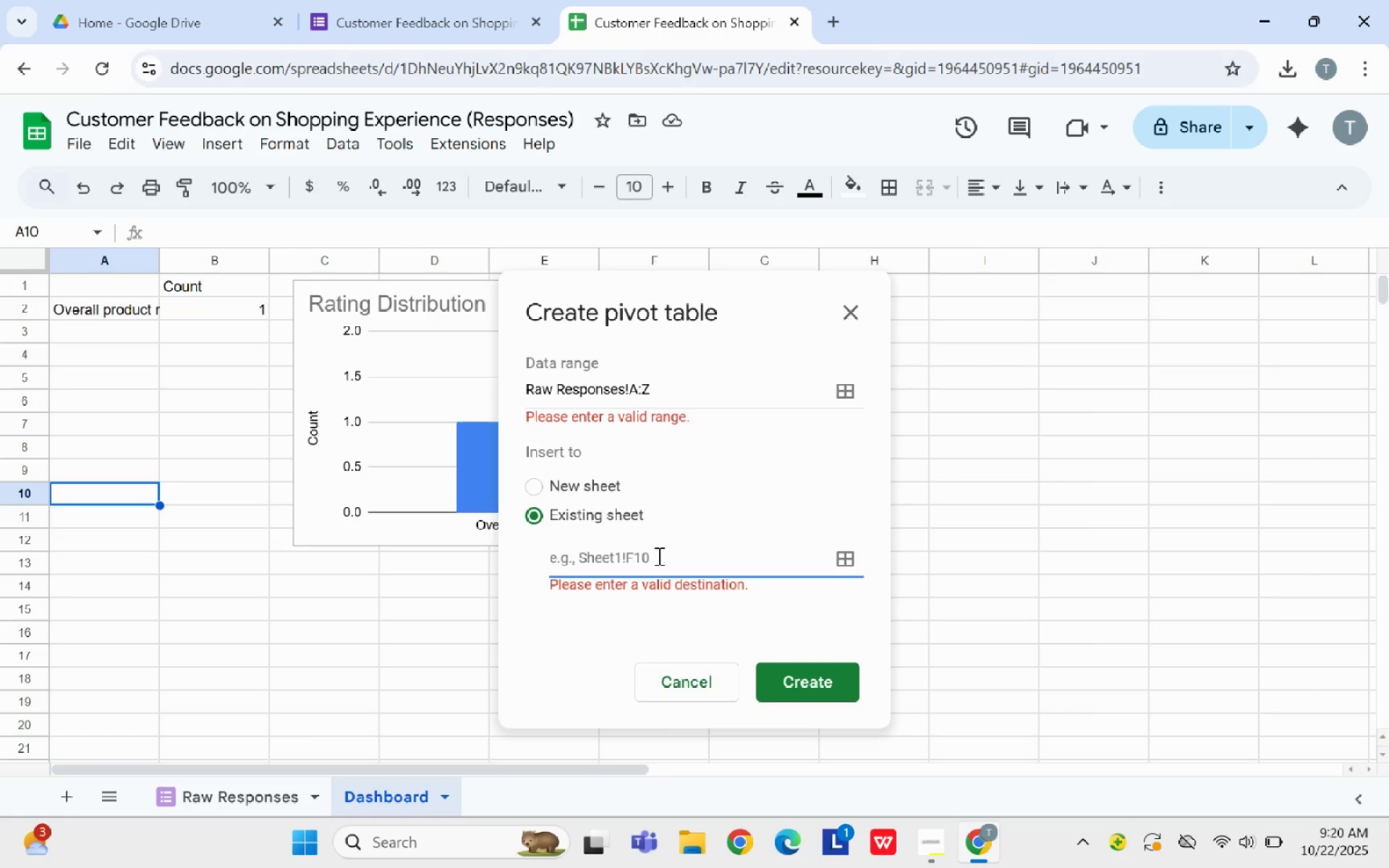 
wait(5.19)
 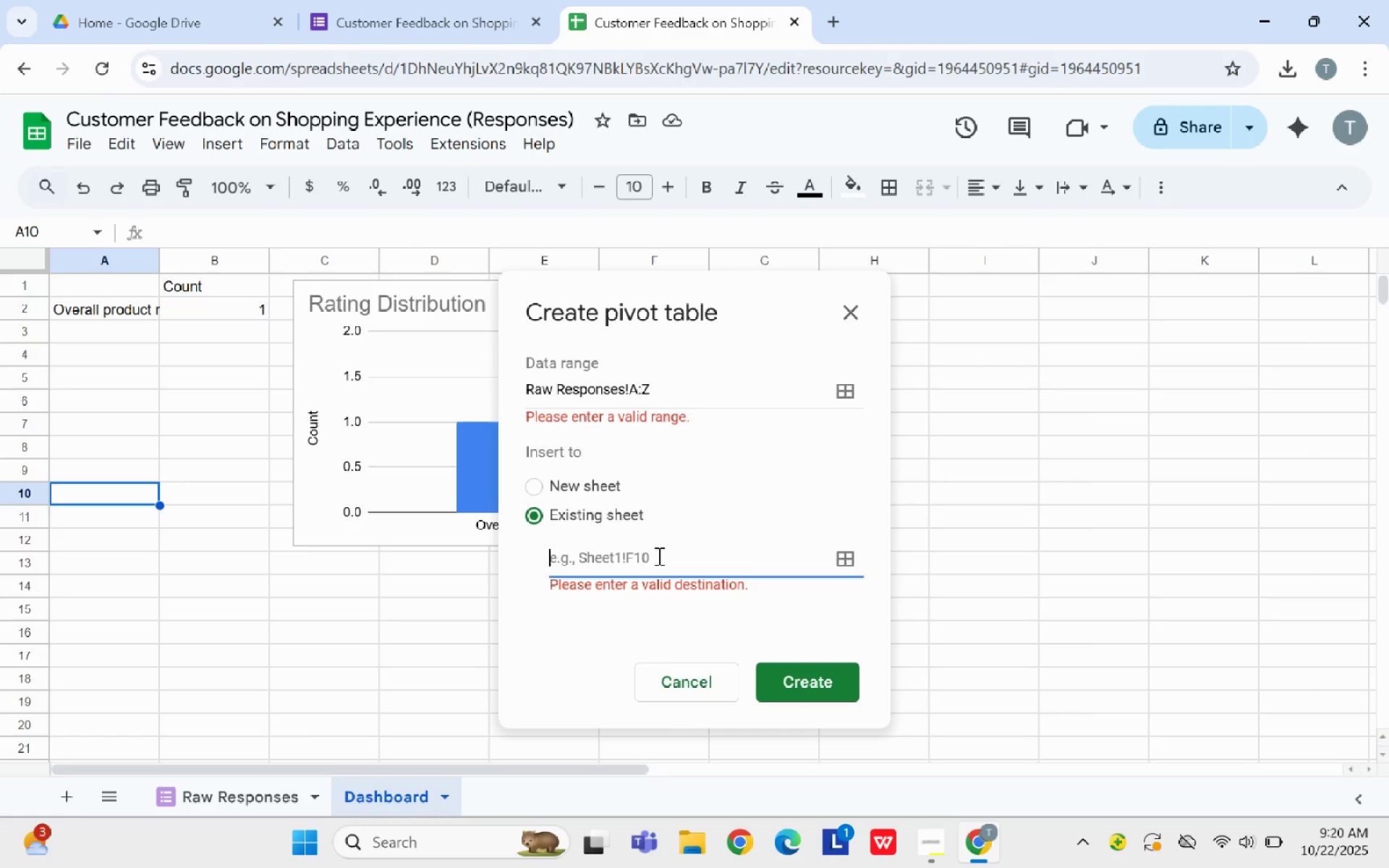 
type(Dashboard!A10)
 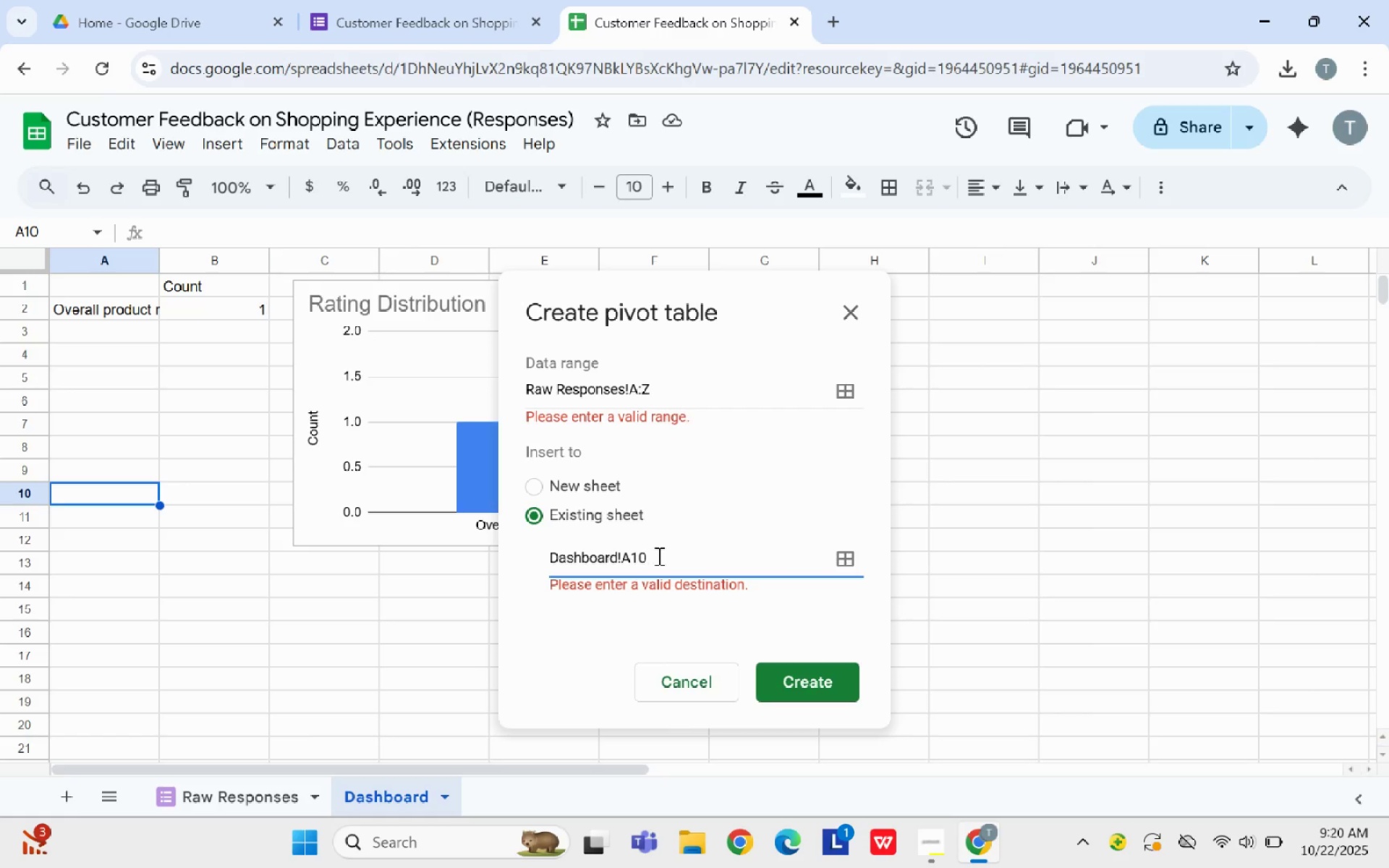 
left_click([803, 689])
 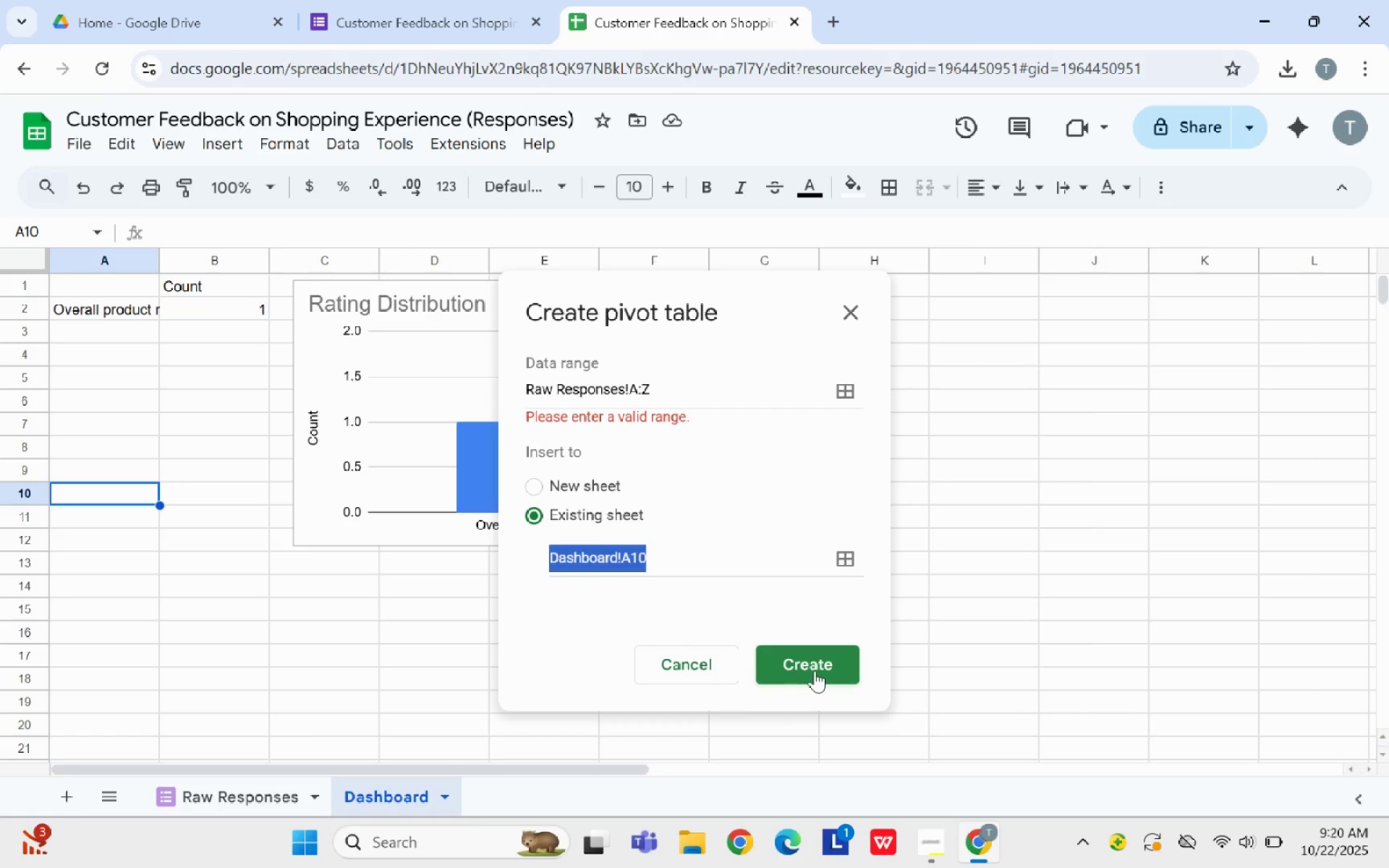 
left_click([815, 671])
 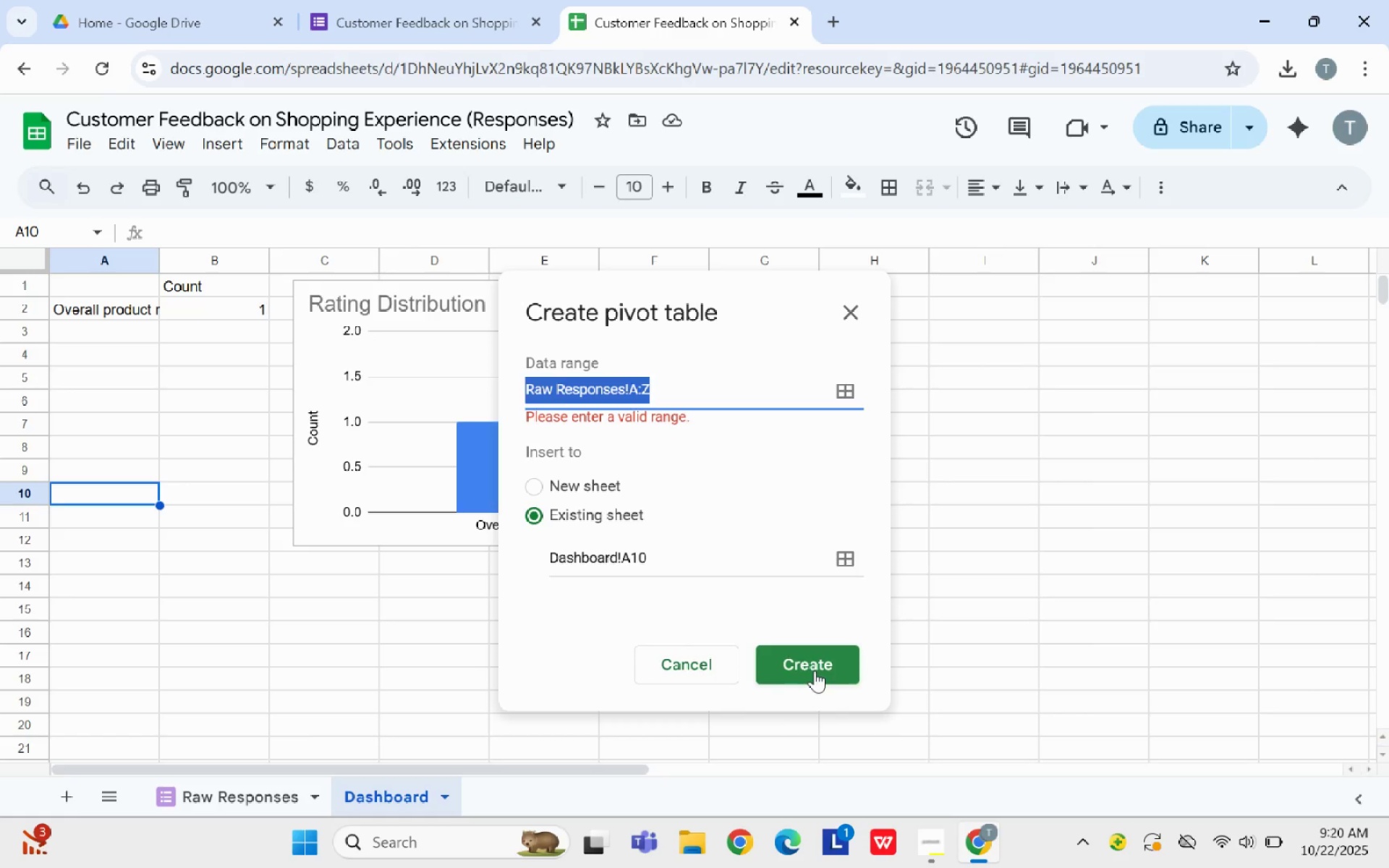 
left_click([815, 671])
 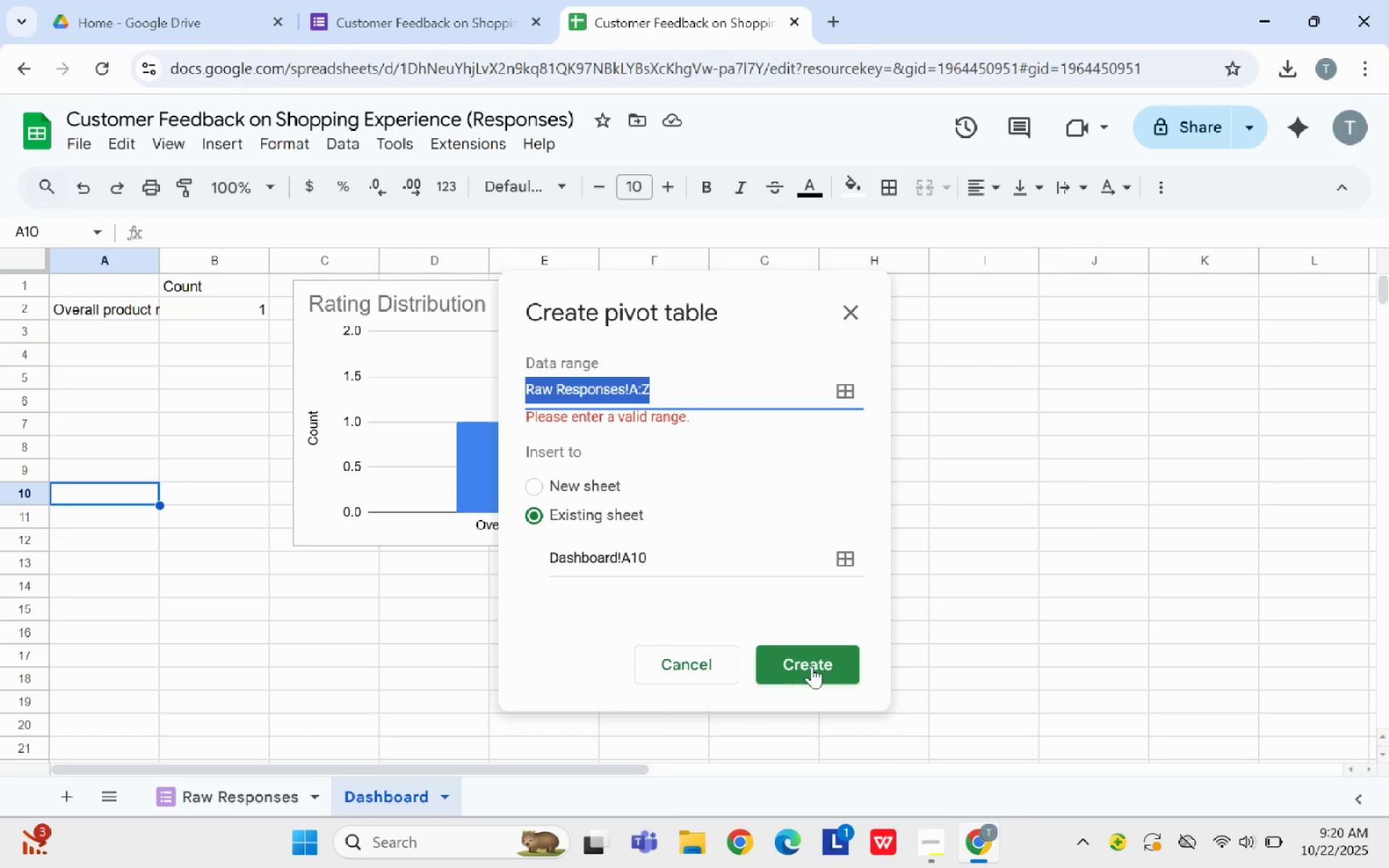 
double_click([811, 665])
 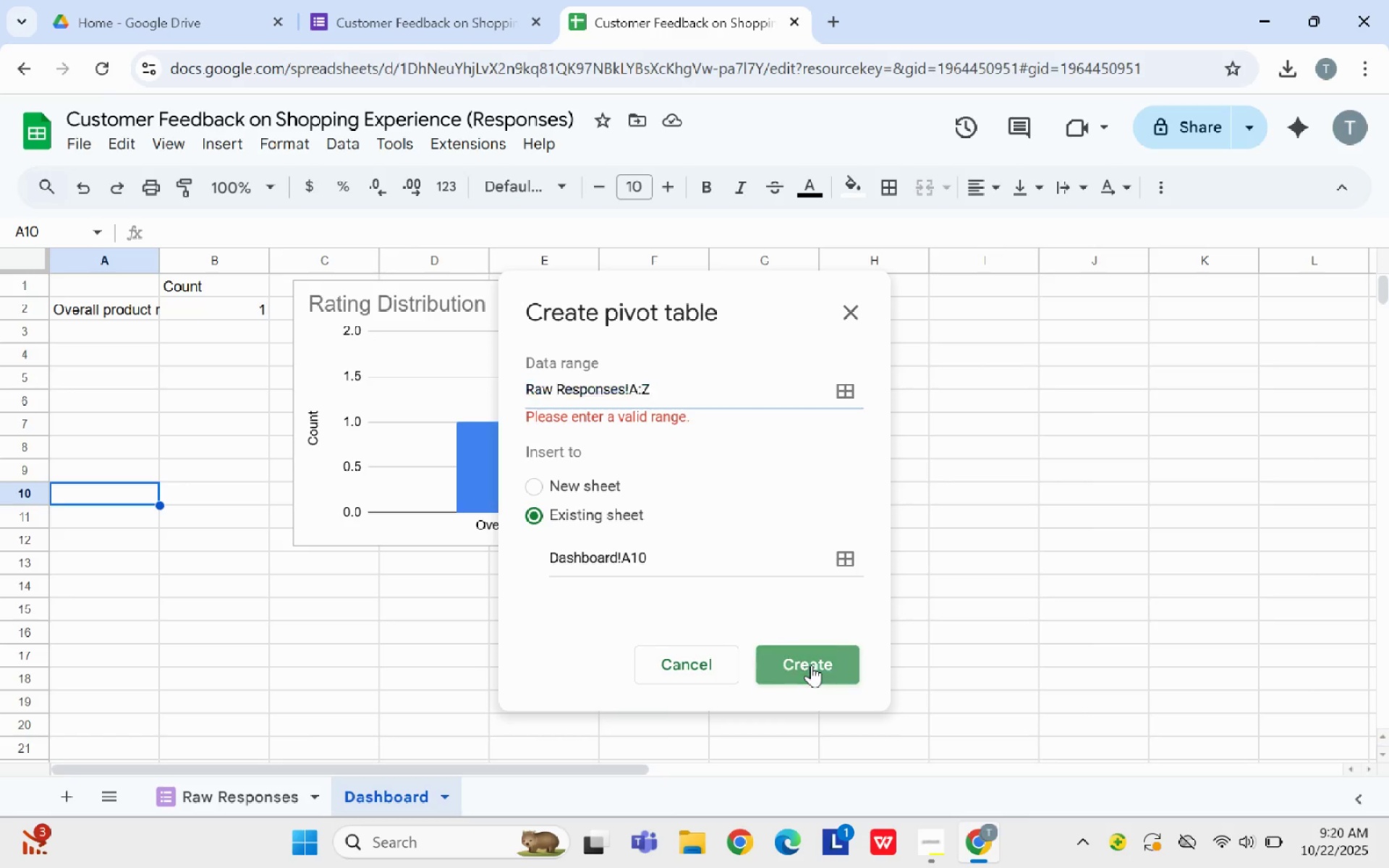 
triple_click([811, 665])
 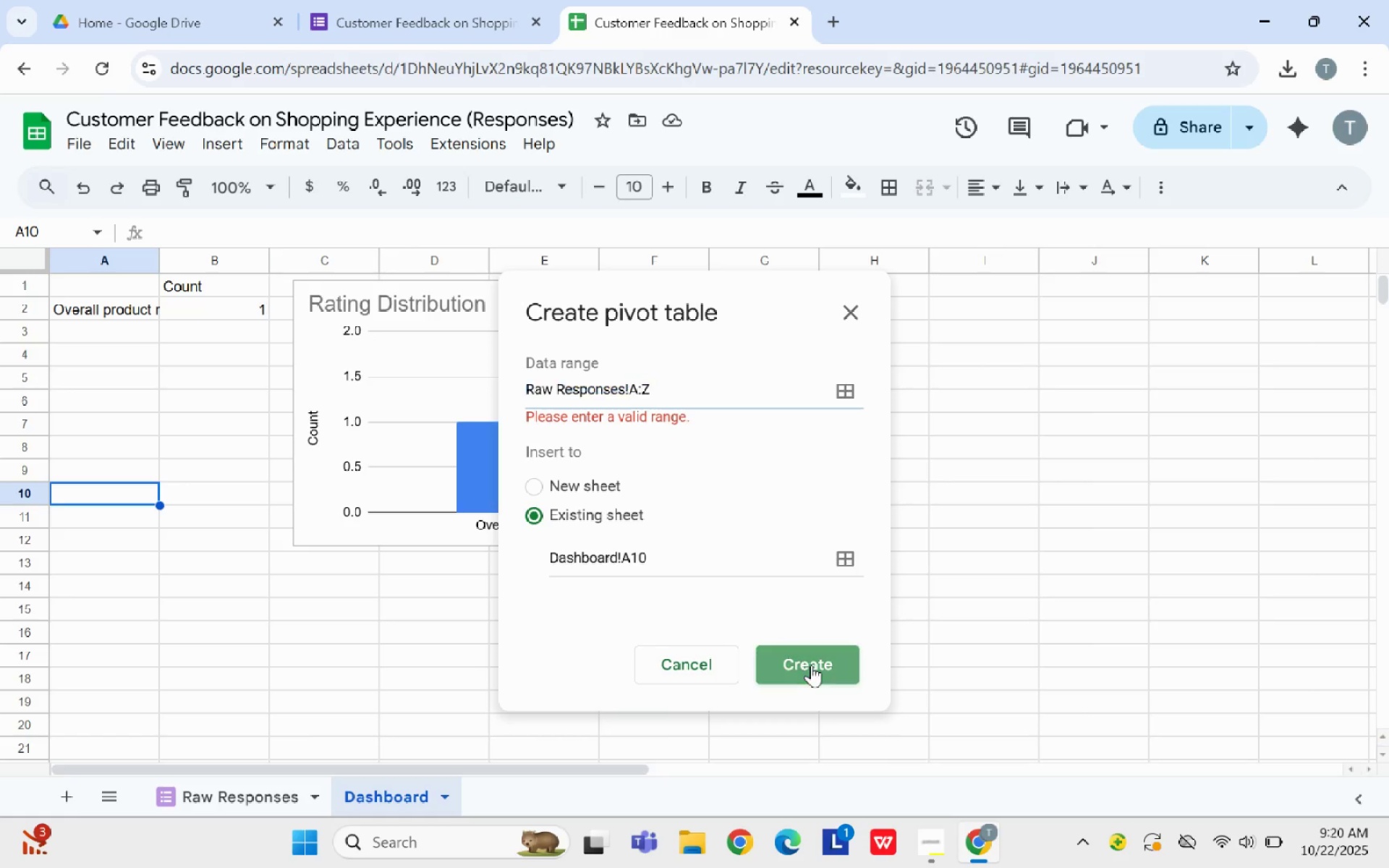 
triple_click([811, 665])
 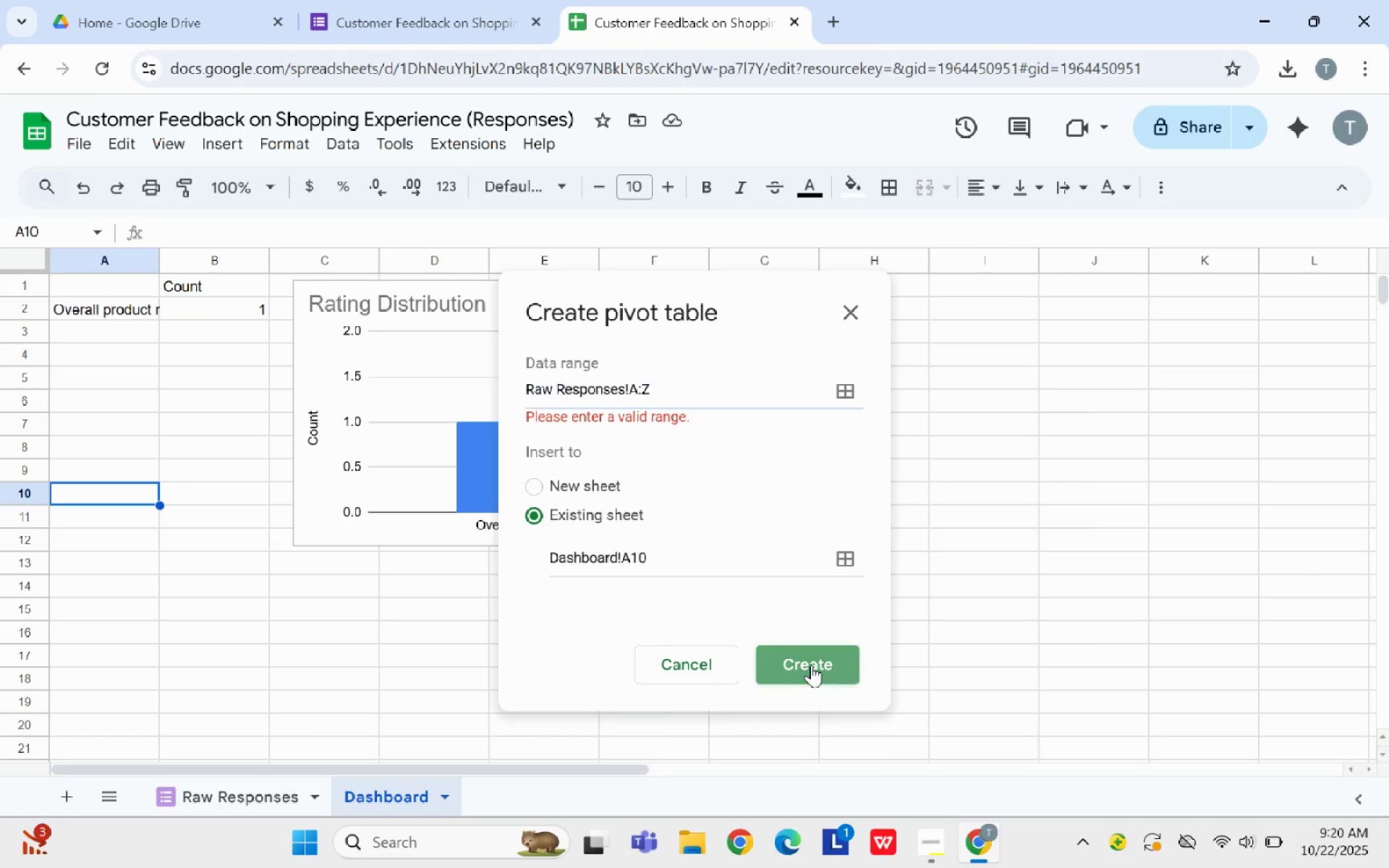 
triple_click([811, 665])
 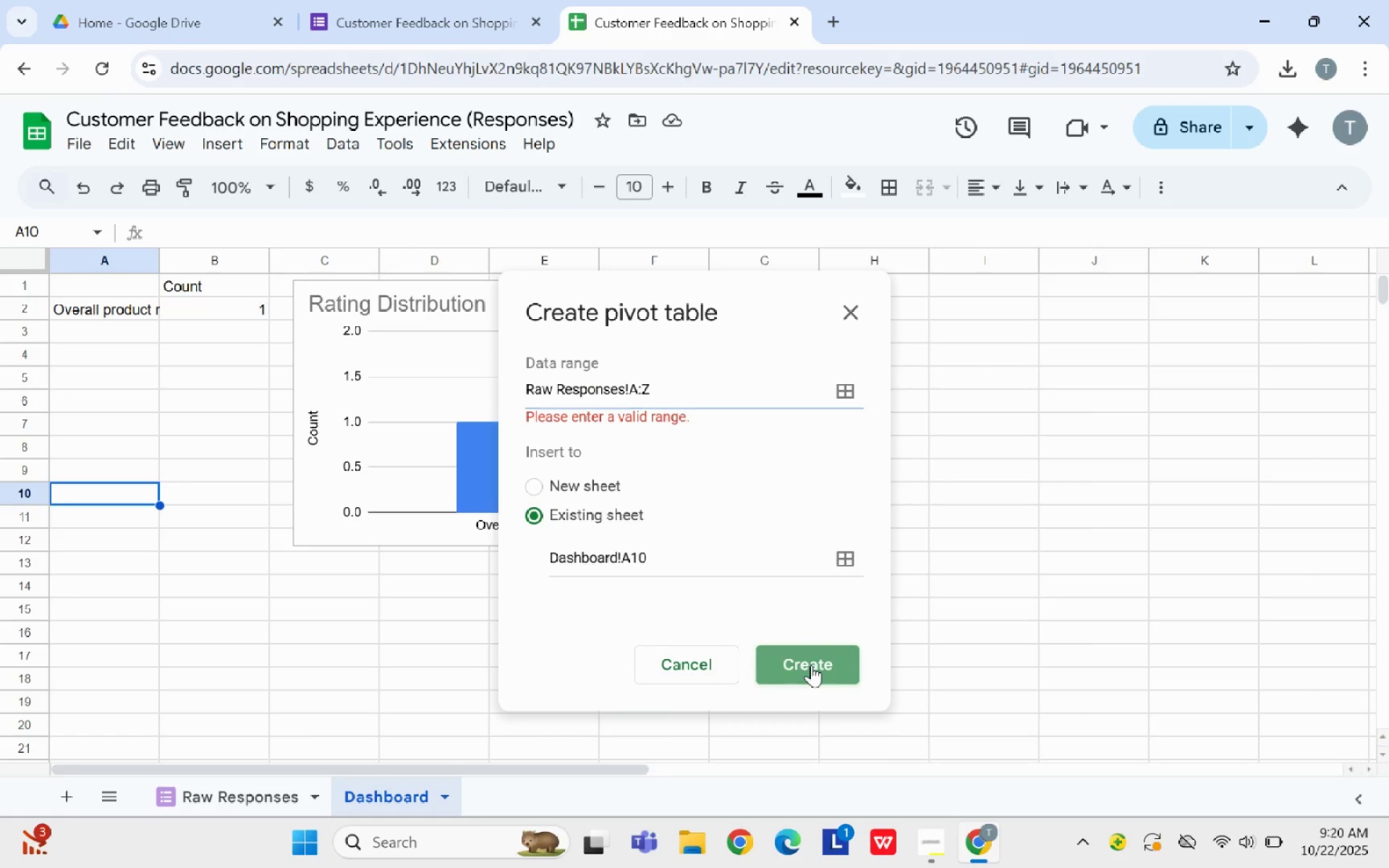 
double_click([811, 665])
 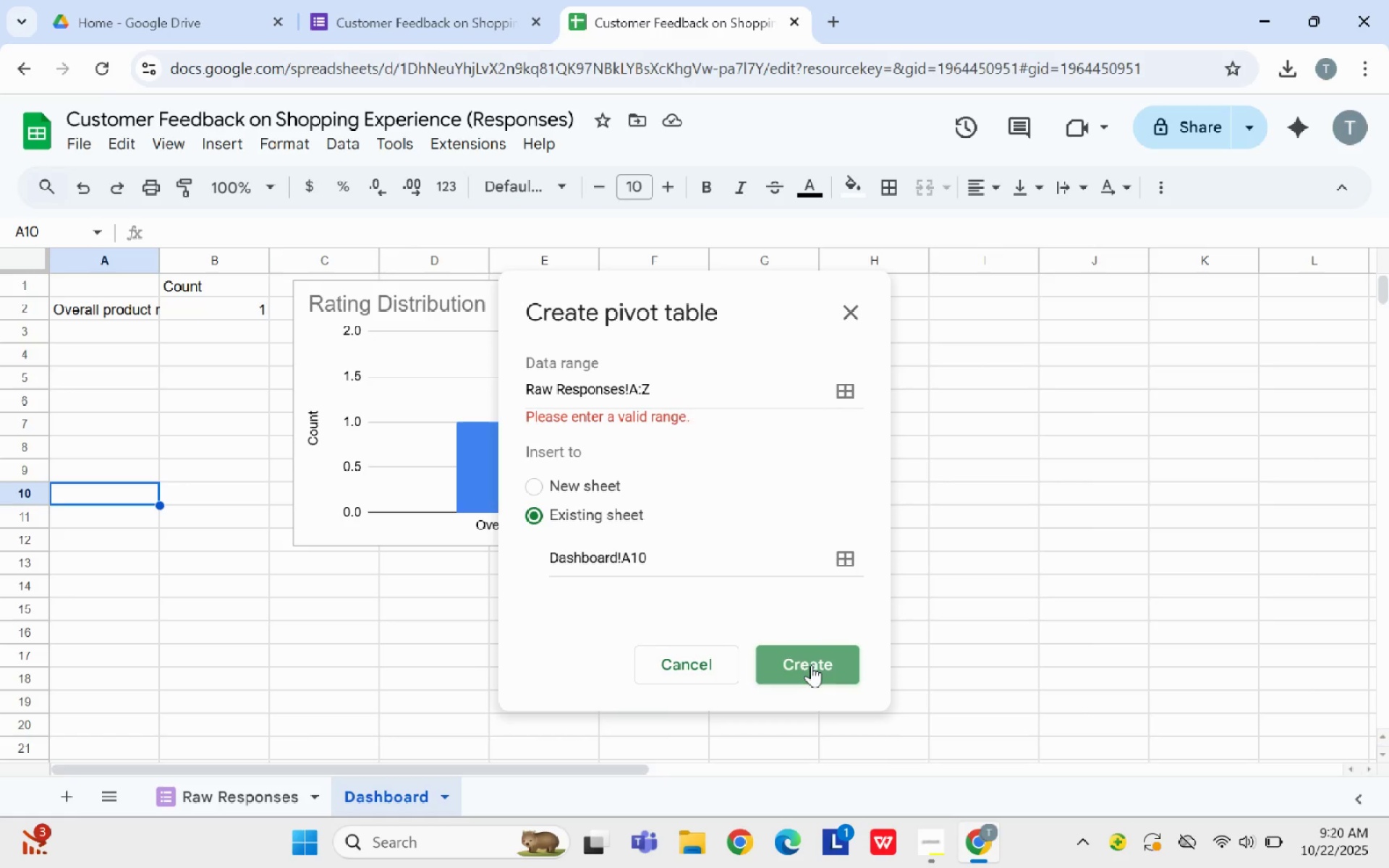 
triple_click([811, 665])
 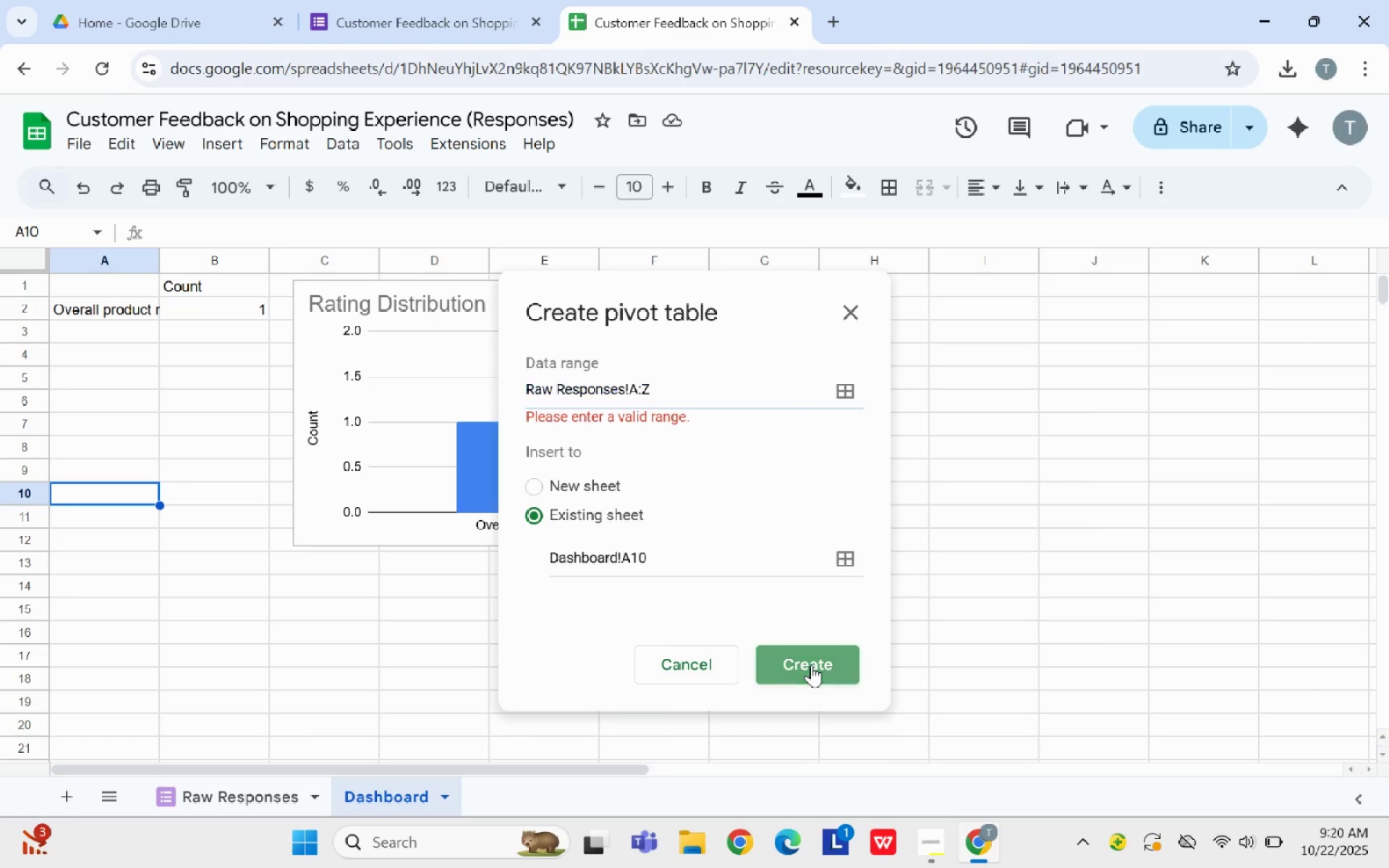 
triple_click([811, 665])
 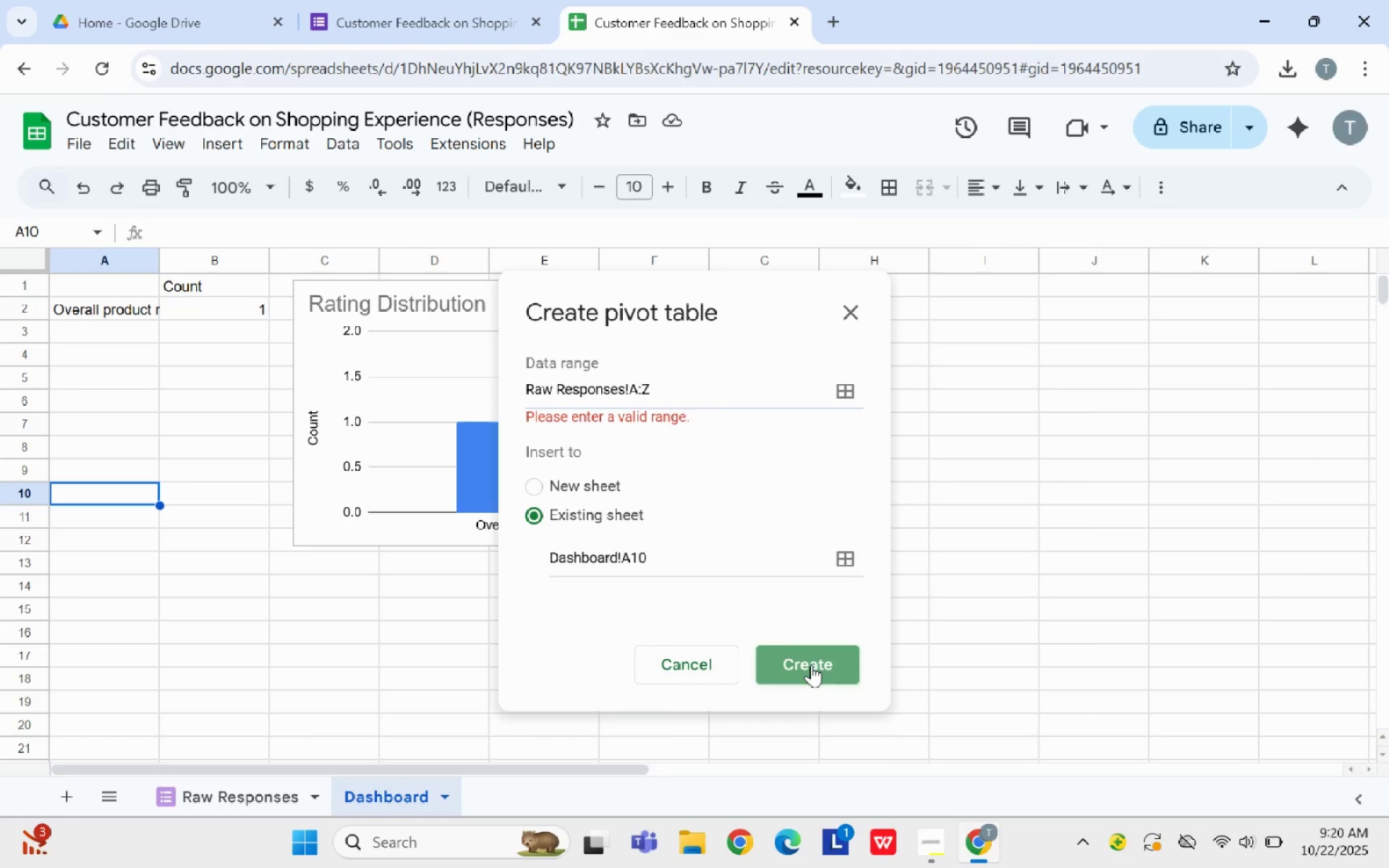 
triple_click([811, 665])
 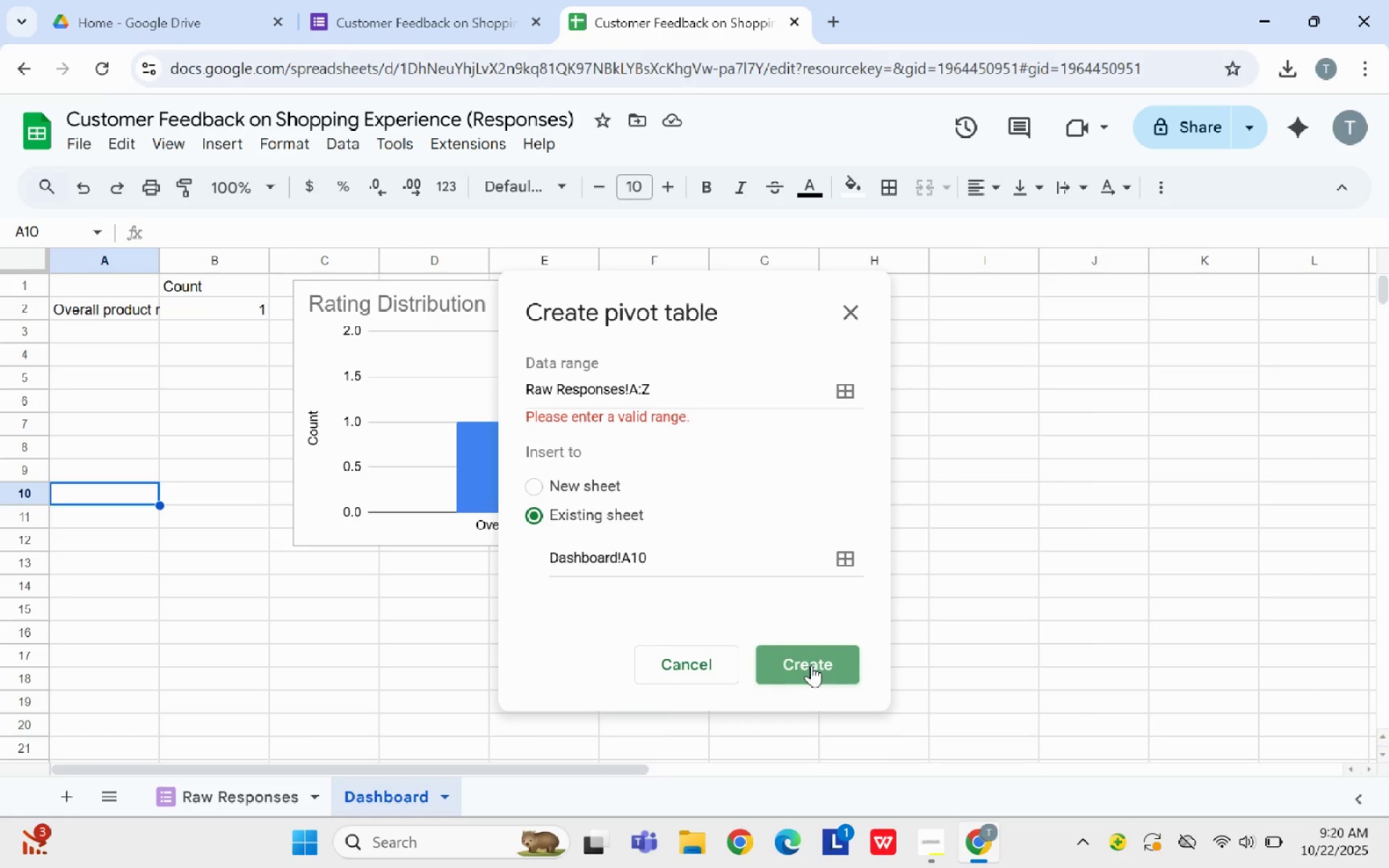 
wait(9.43)
 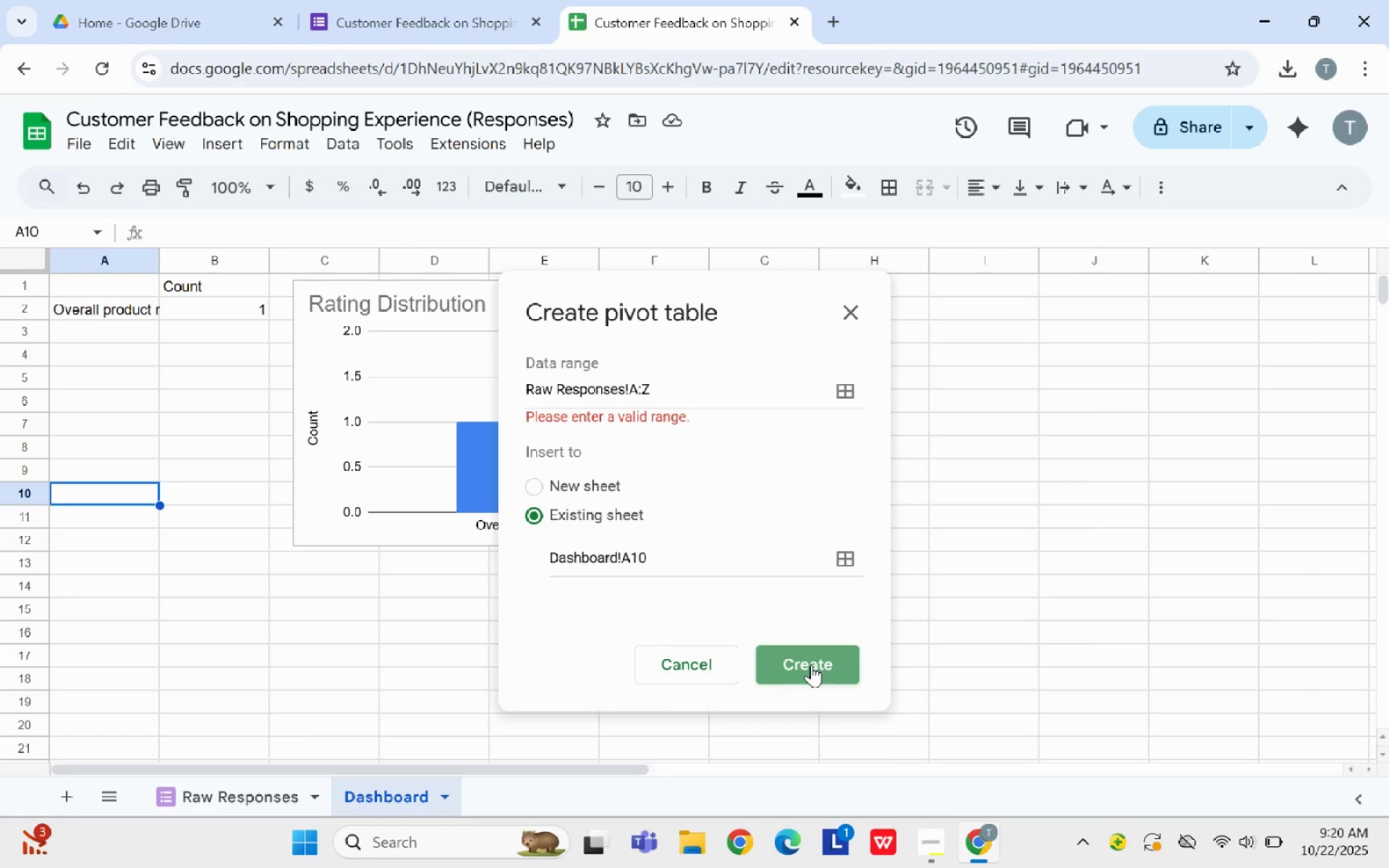 
left_click([811, 665])
 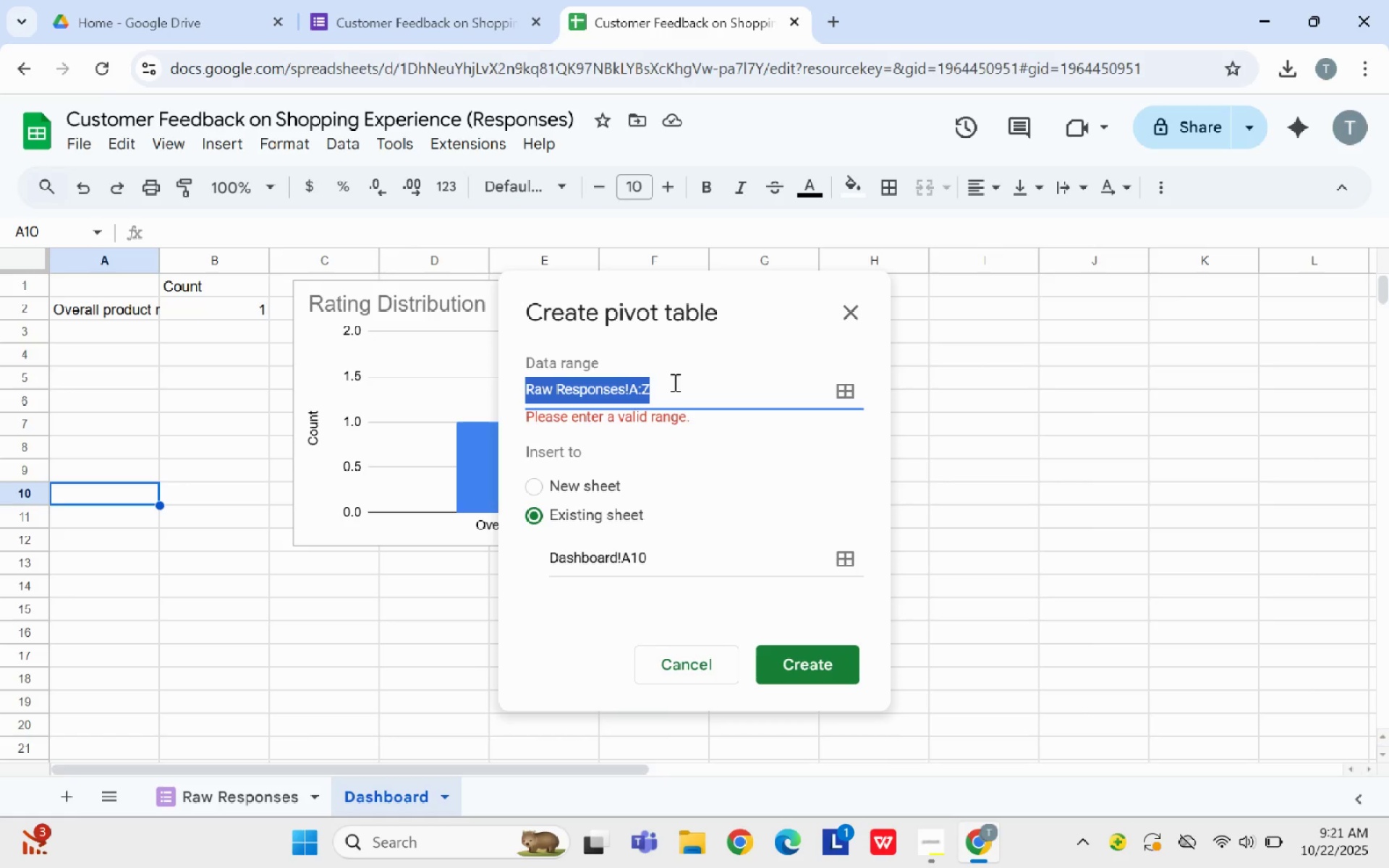 
wait(7.31)
 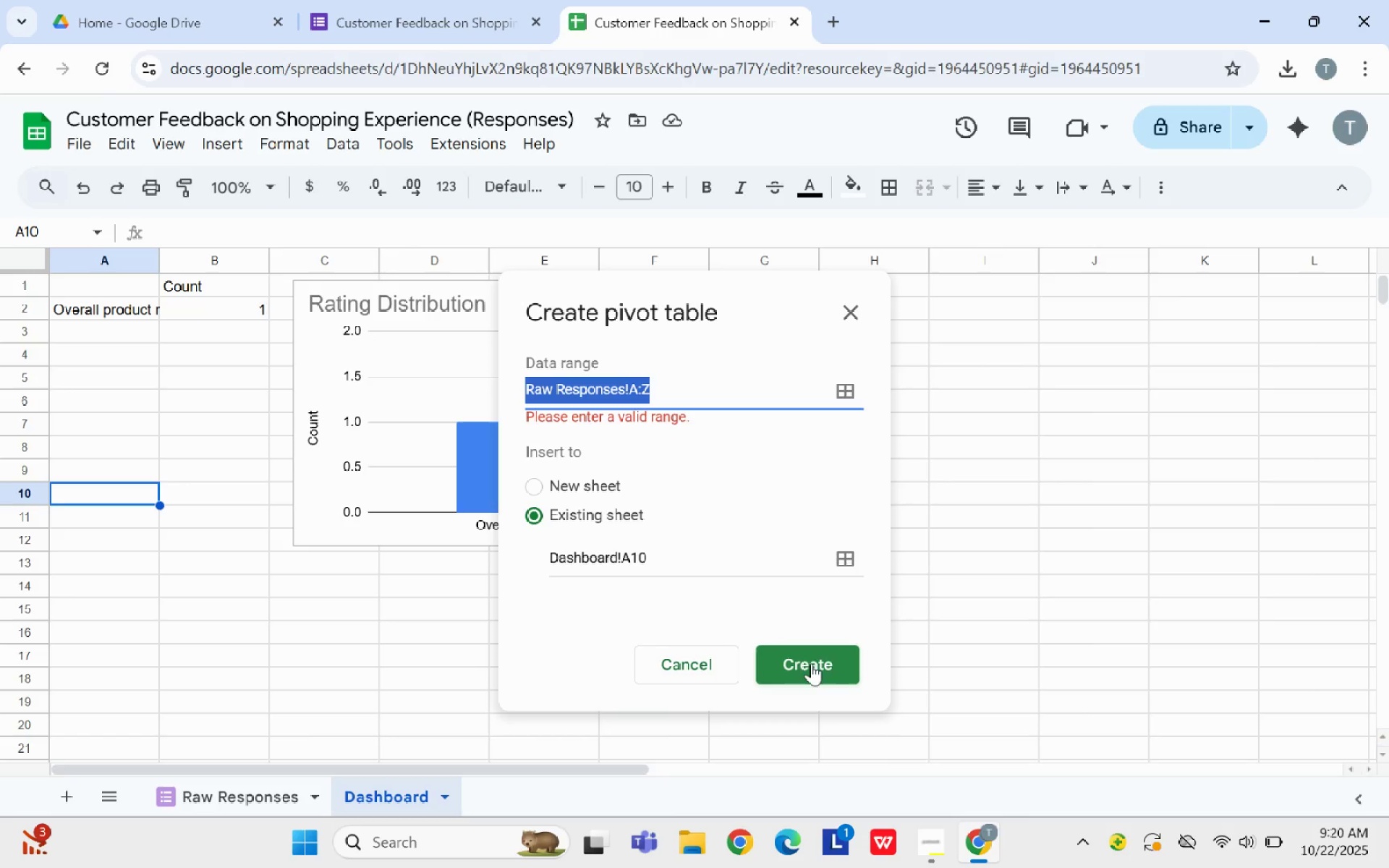 
left_click([668, 383])
 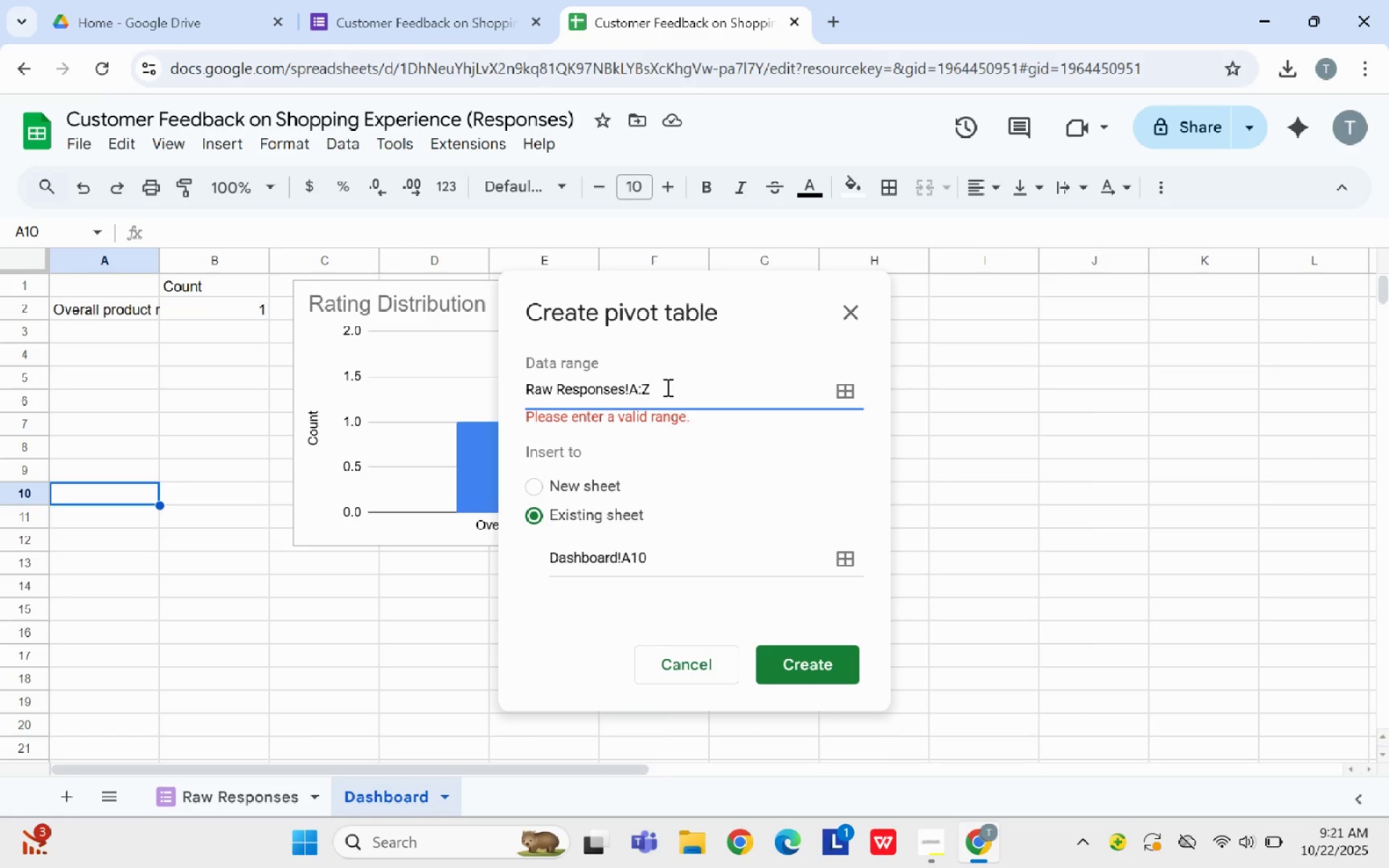 
wait(9.68)
 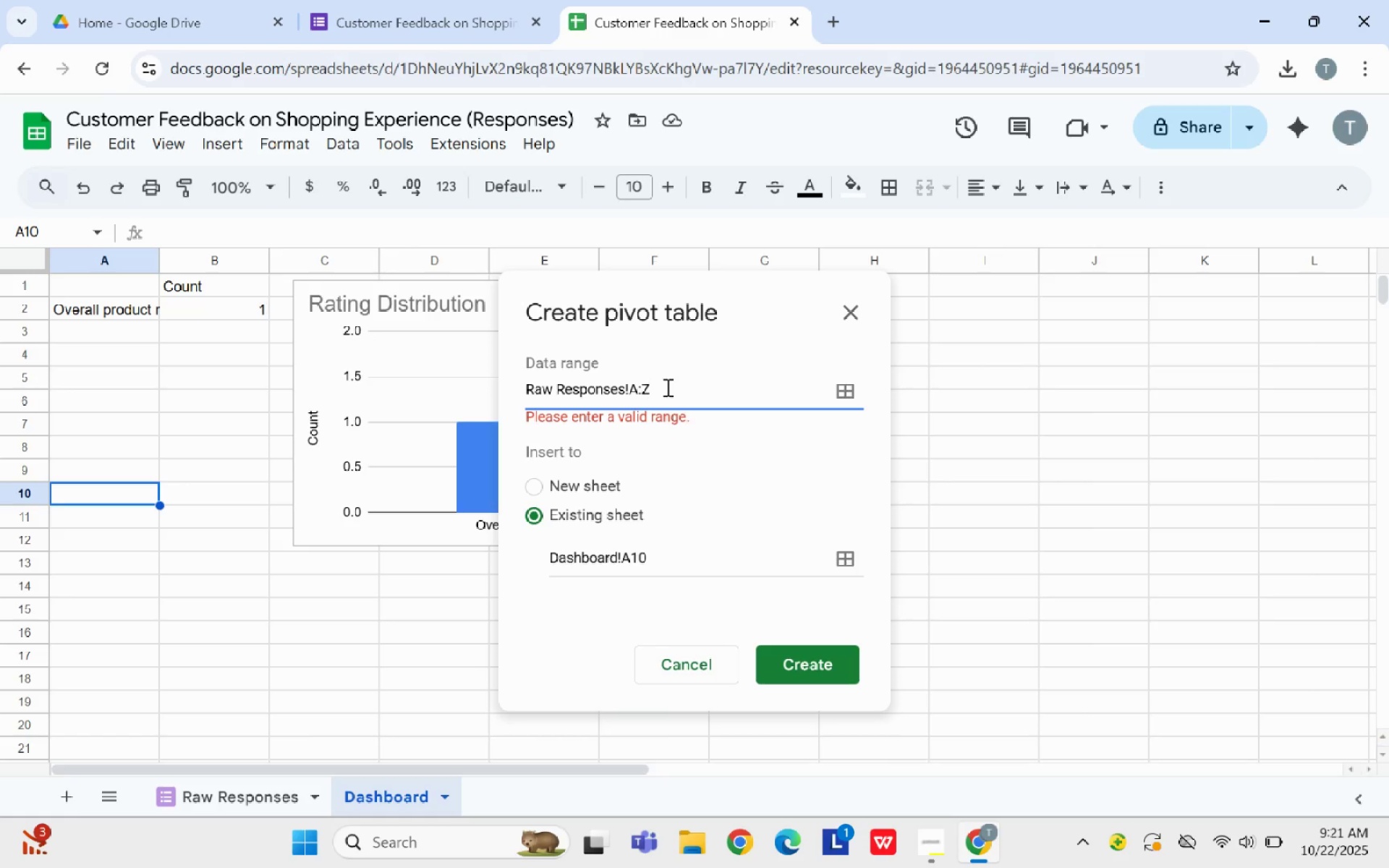 
left_click([556, 389])
 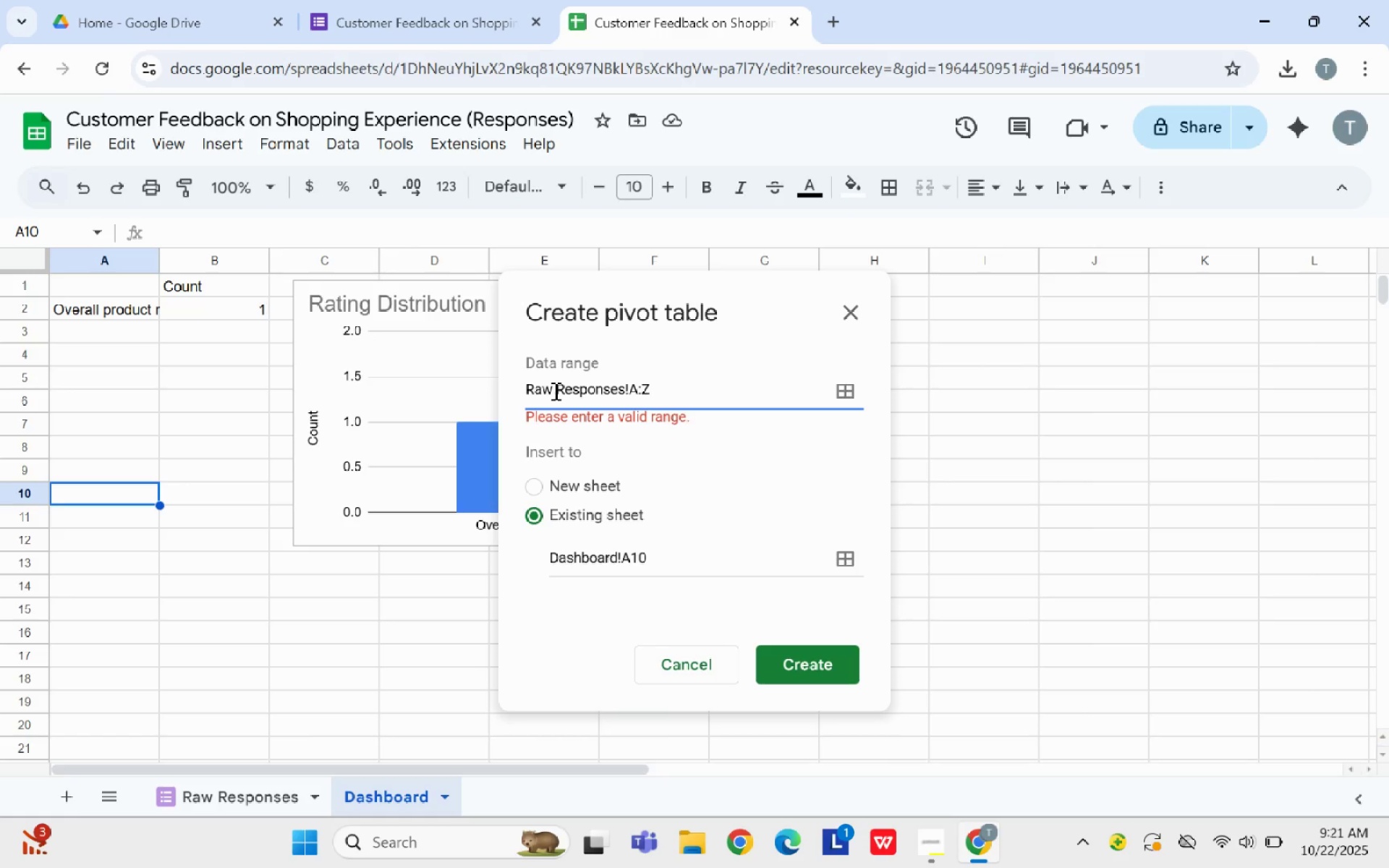 
key(Backspace)
 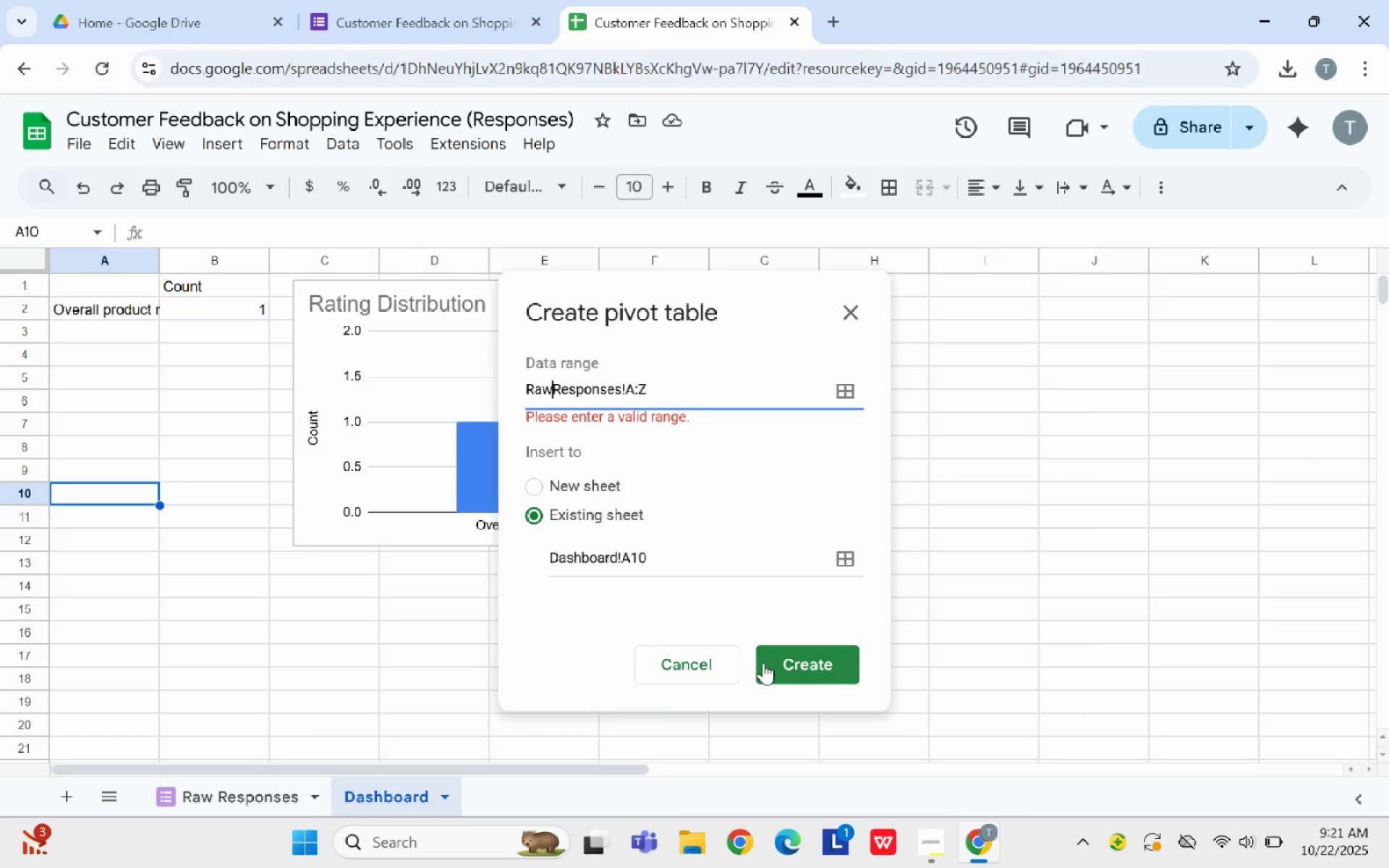 
left_click([765, 663])
 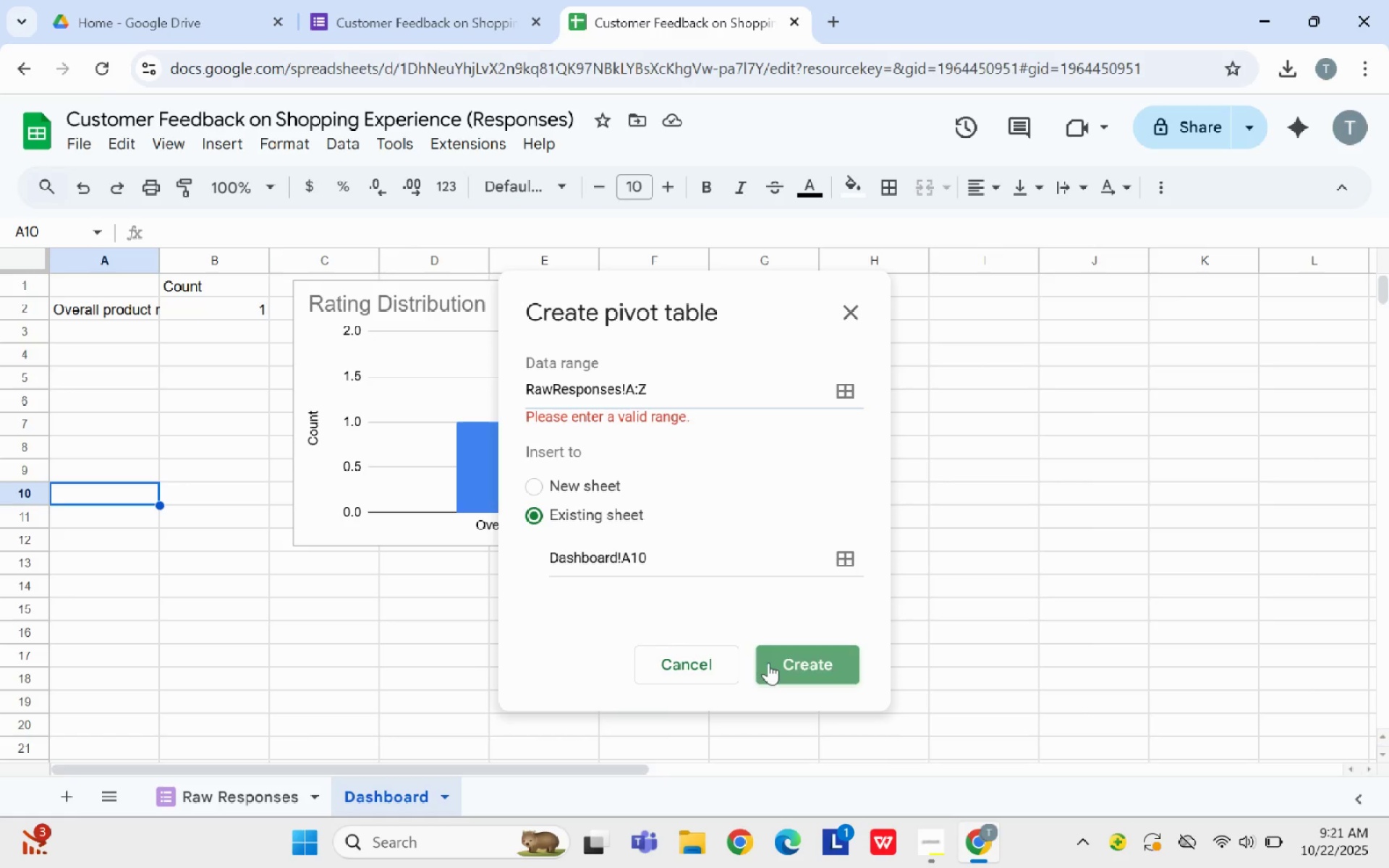 
double_click([768, 663])
 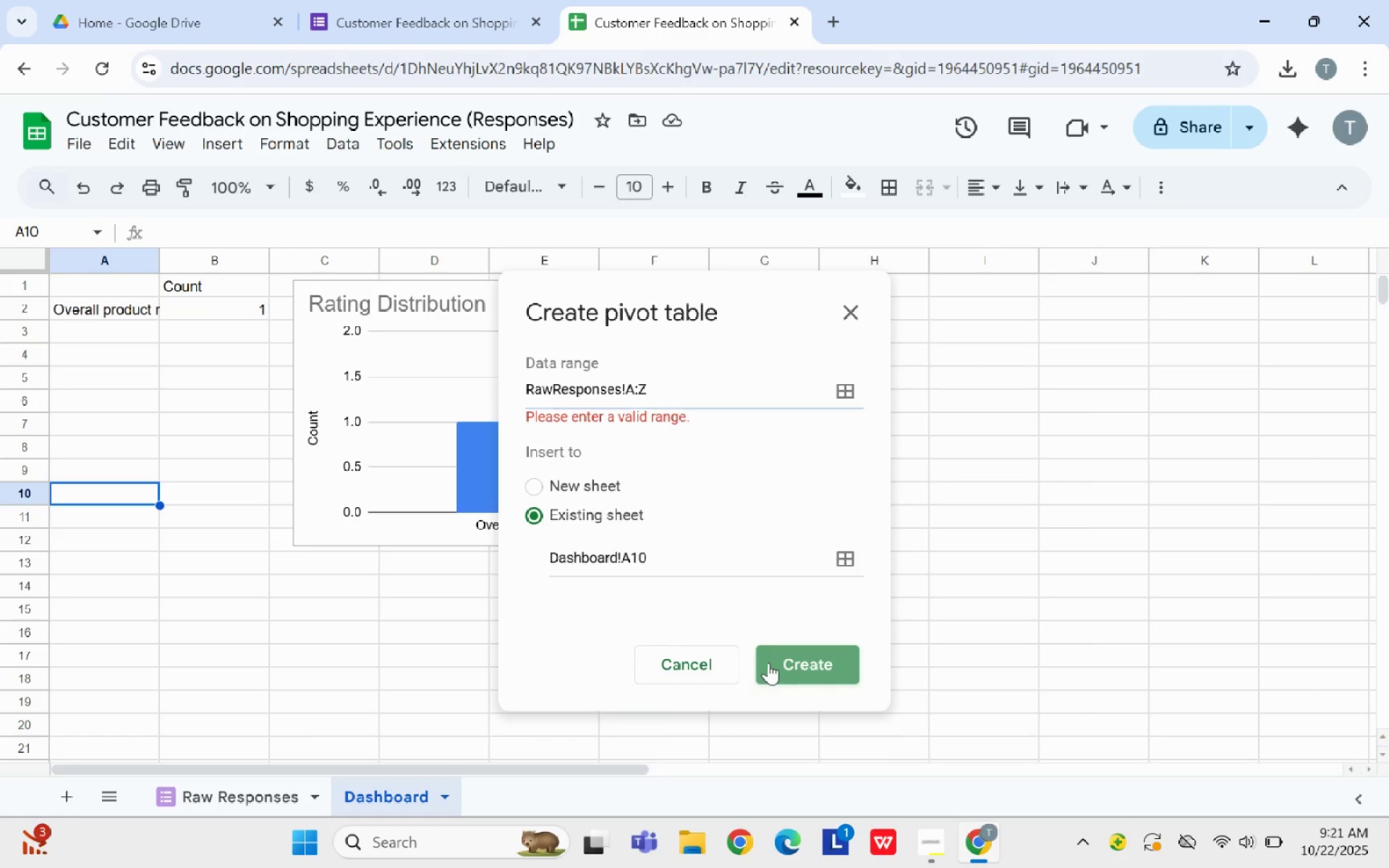 
triple_click([768, 663])
 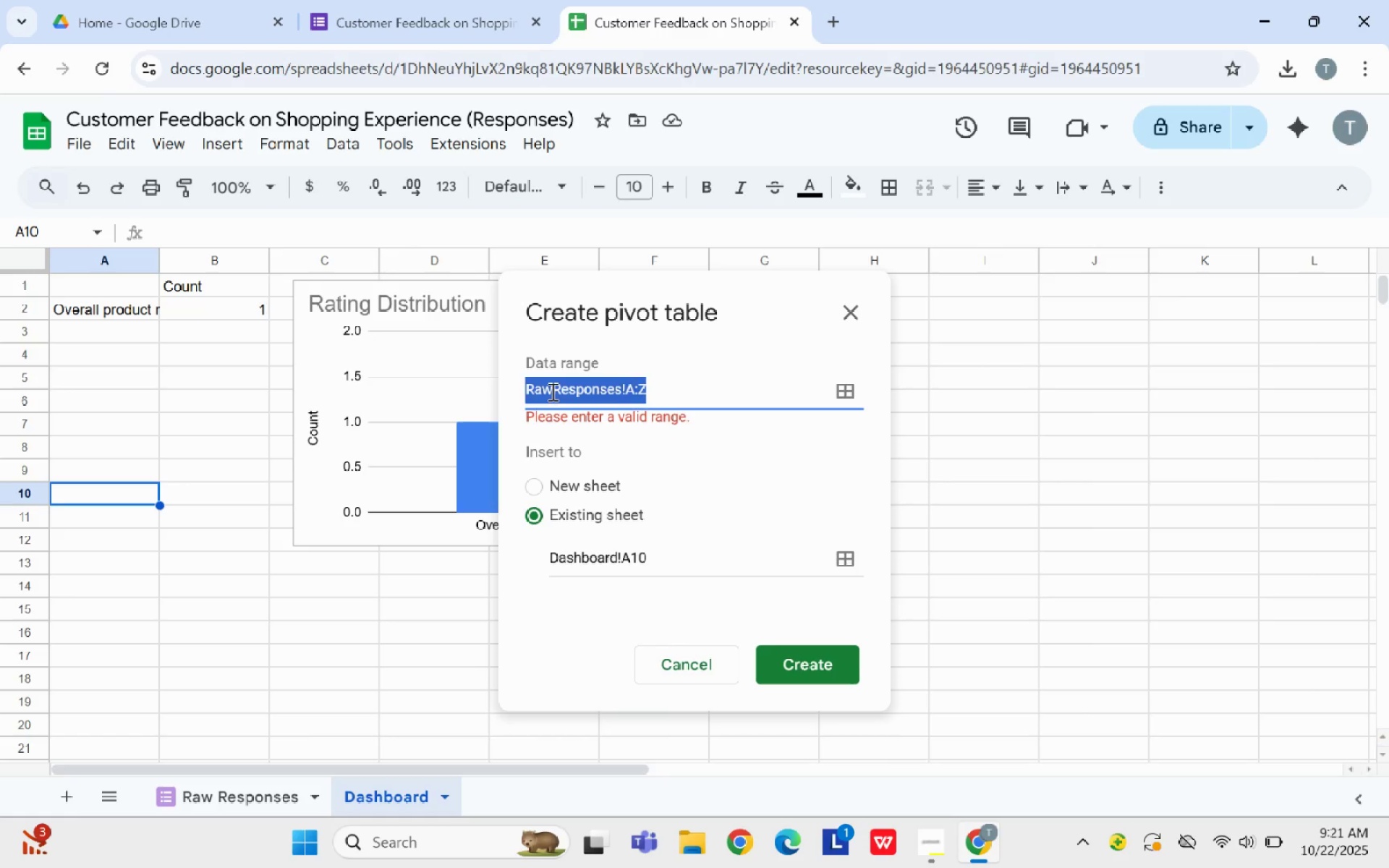 
left_click([551, 391])
 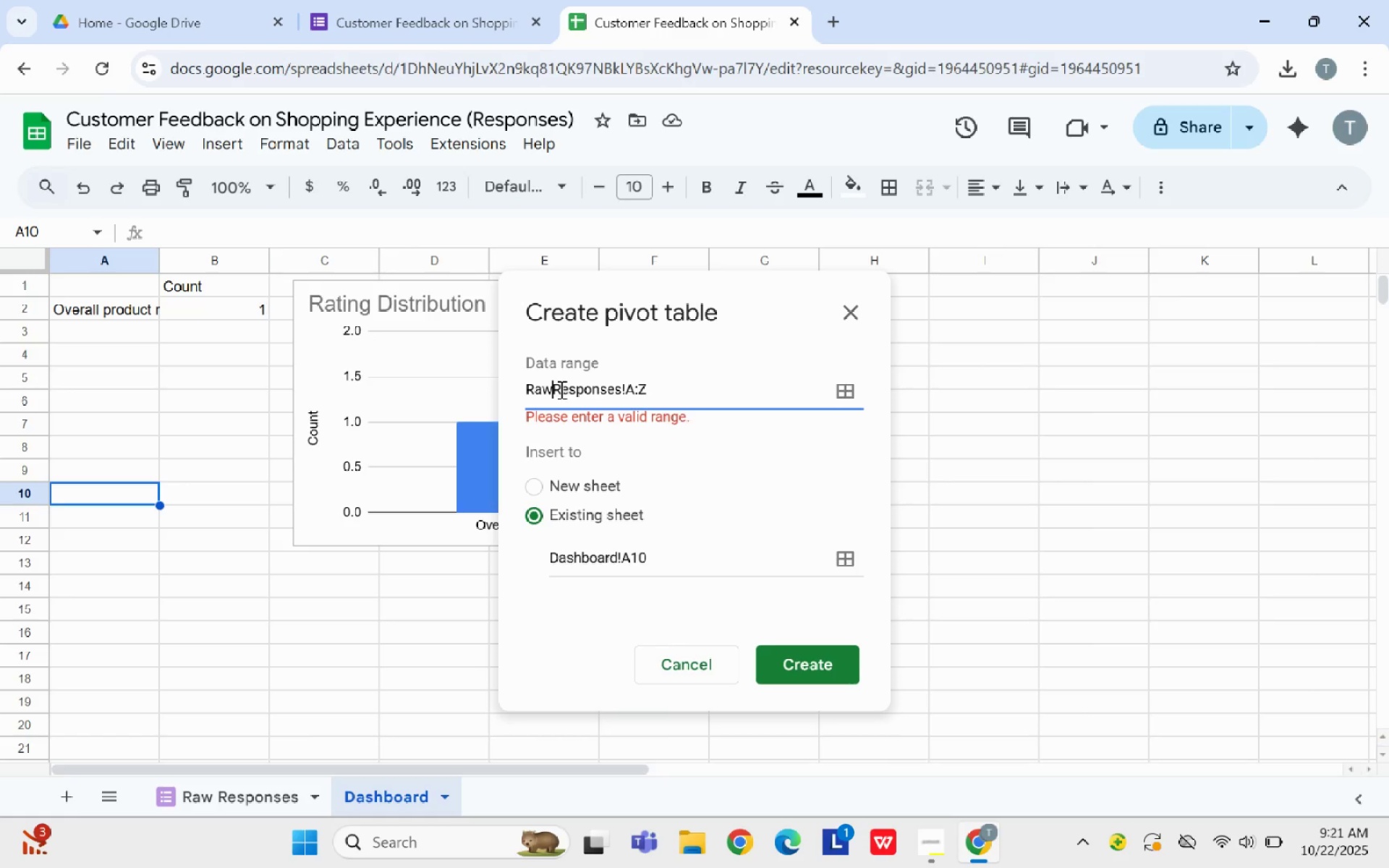 
wait(7.07)
 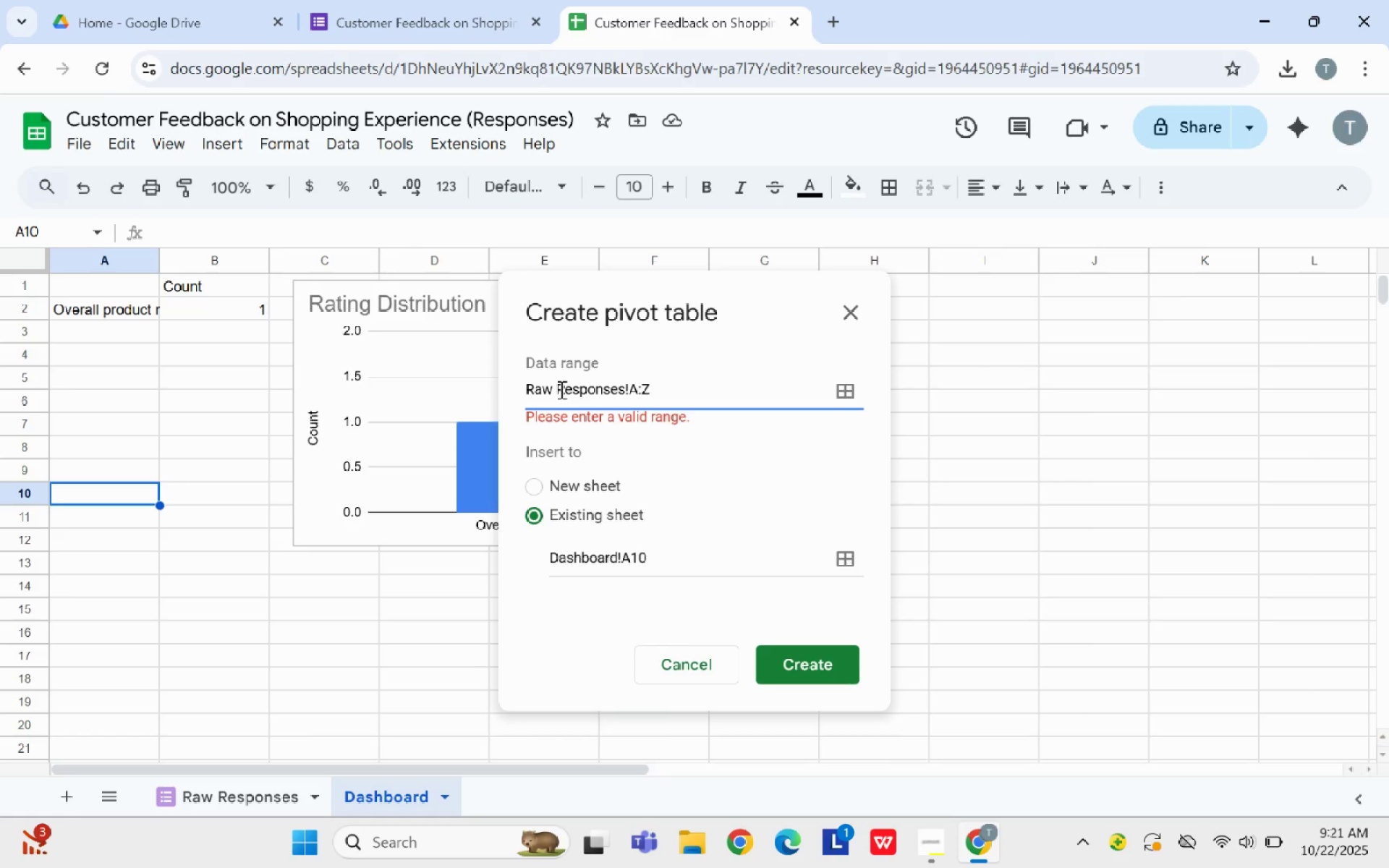 
left_click([165, 803])
 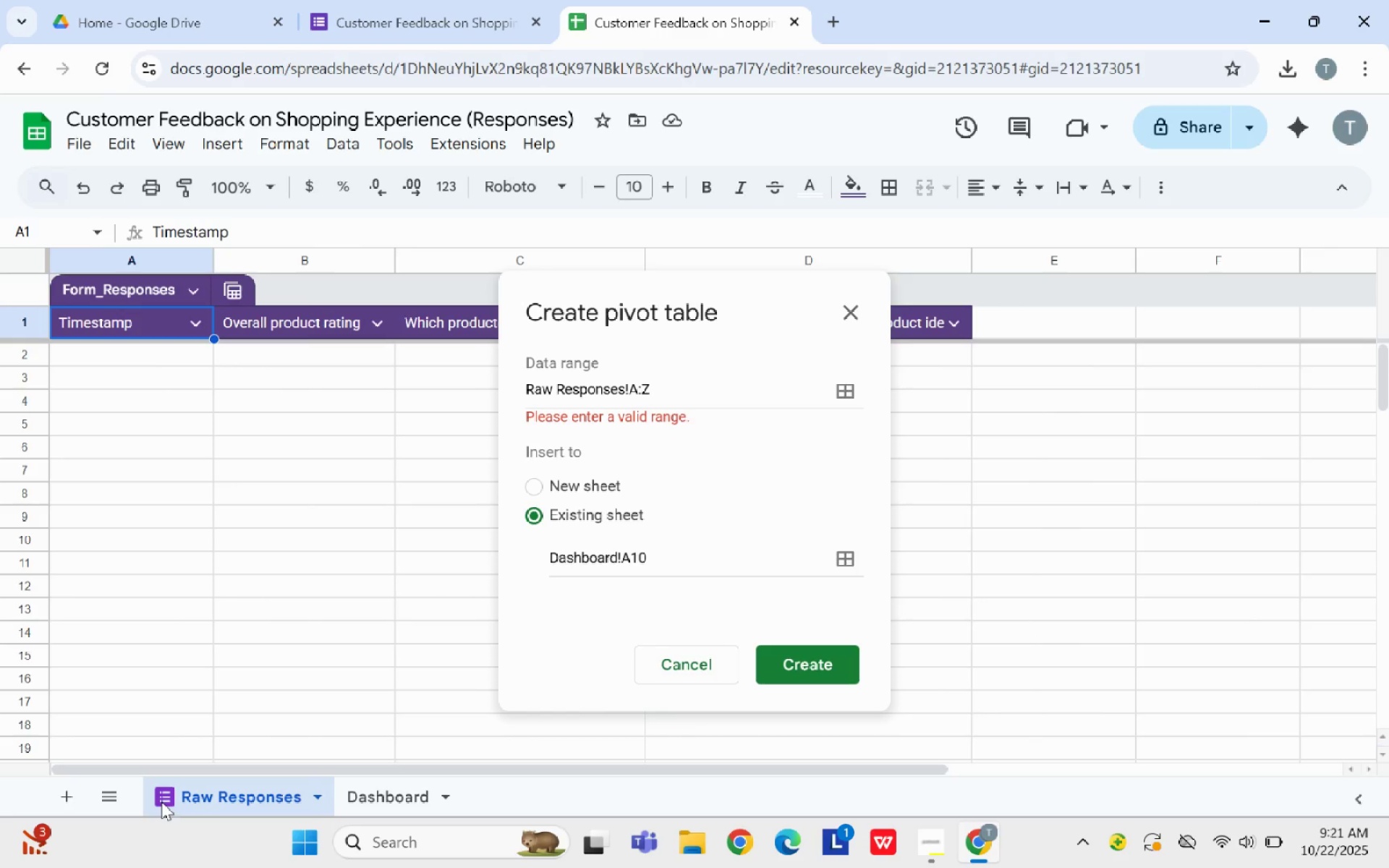 
wait(9.38)
 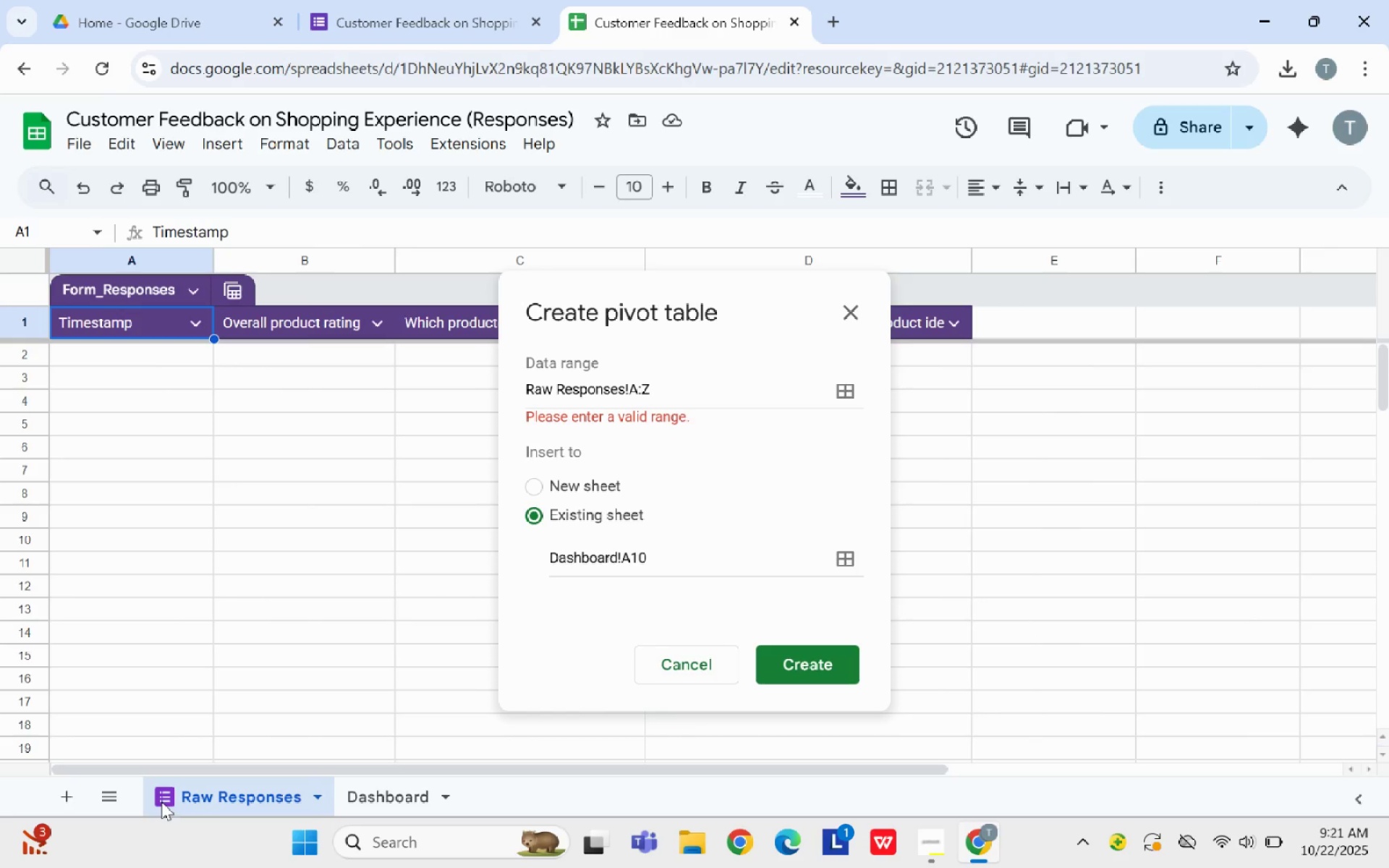 
key(2)
 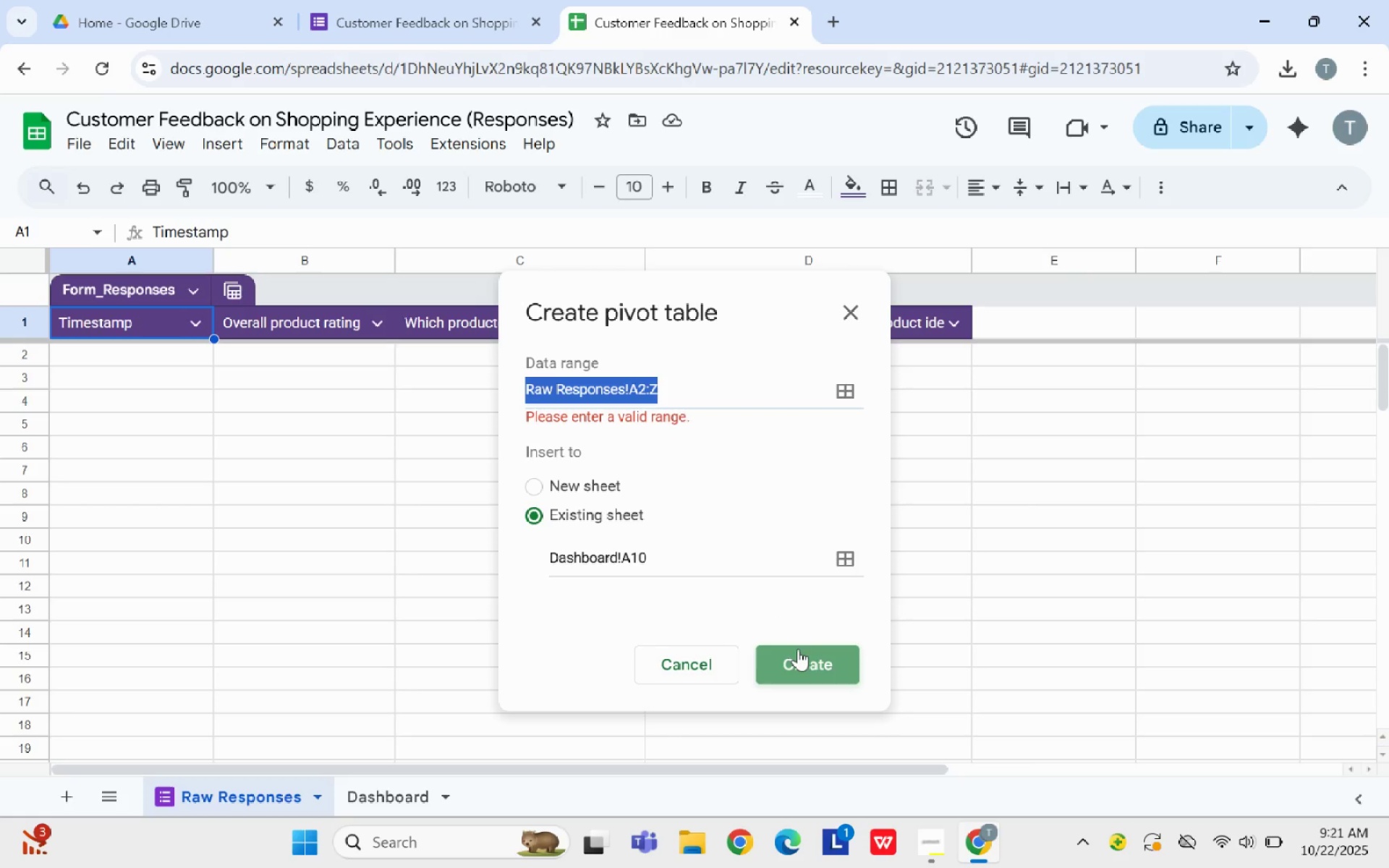 
left_click([801, 656])
 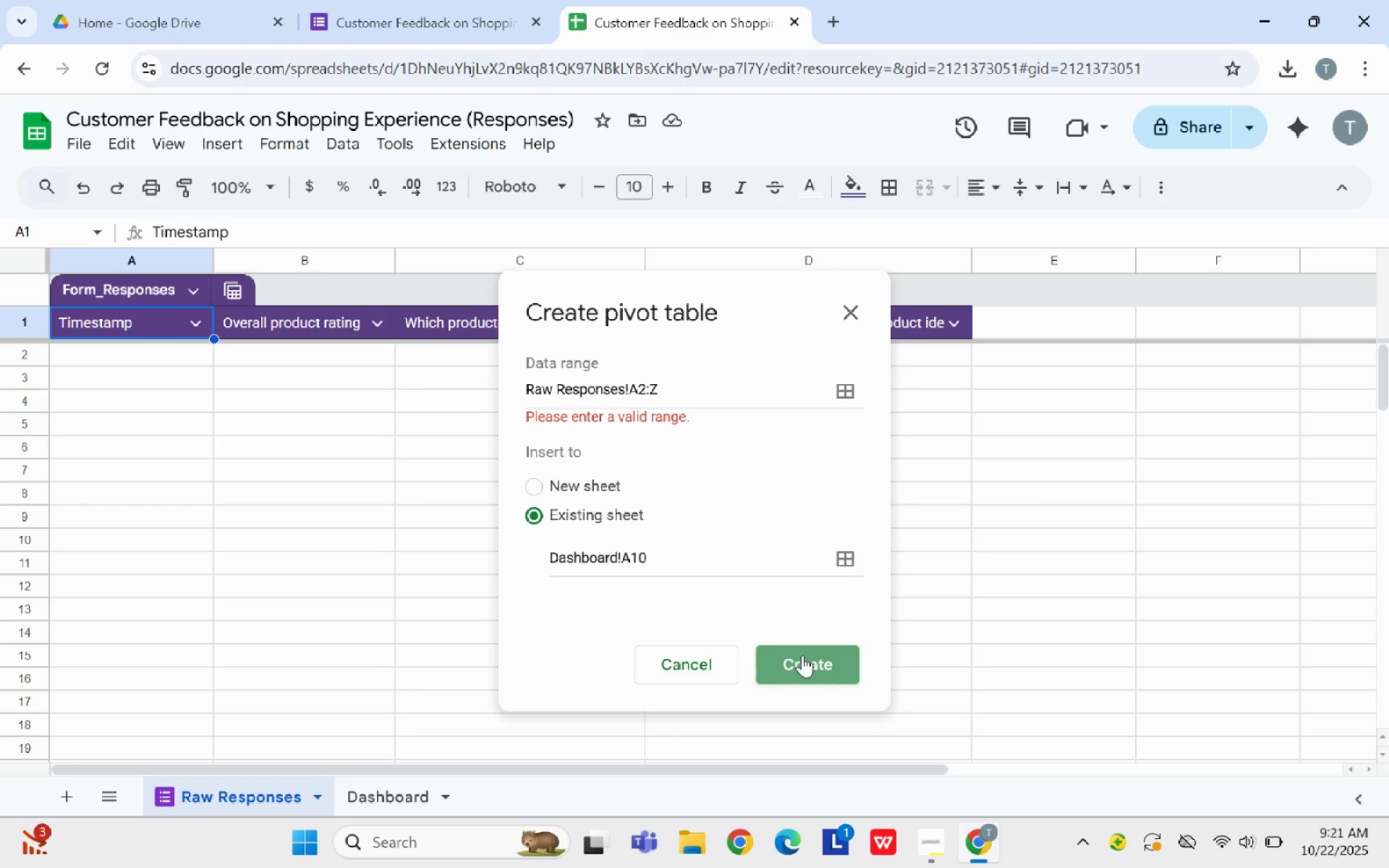 
triple_click([802, 655])
 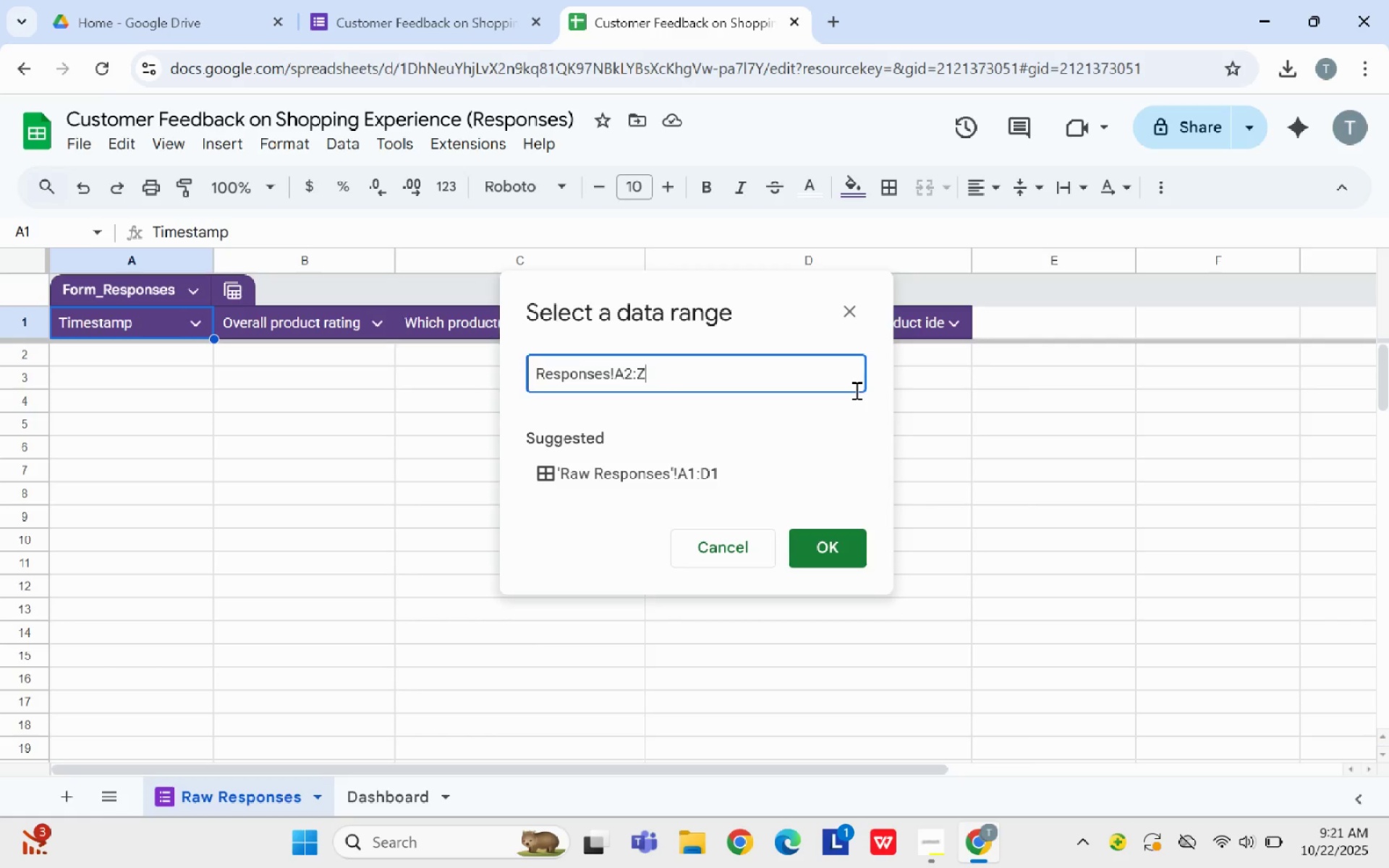 
wait(8.42)
 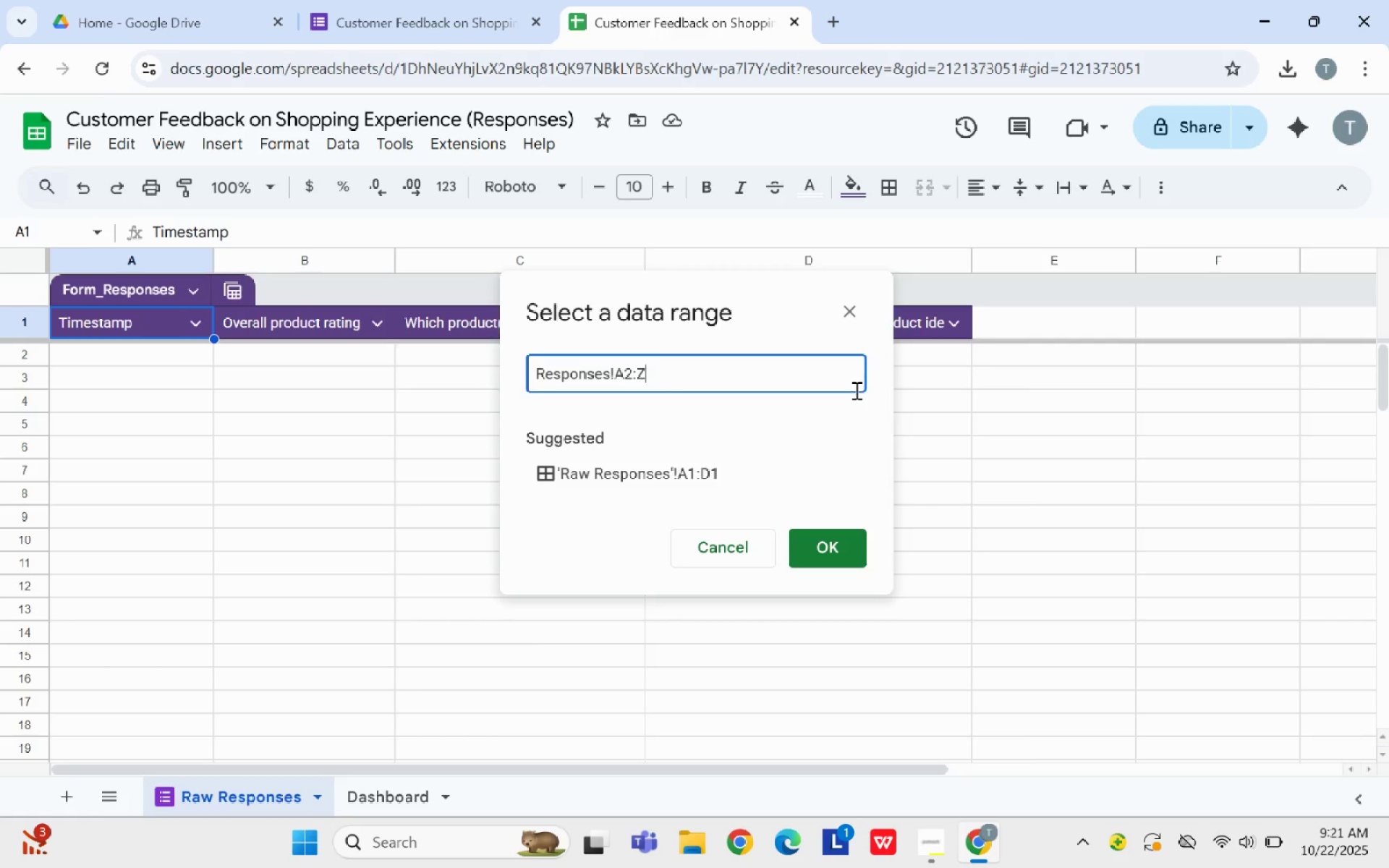 
left_click([709, 467])
 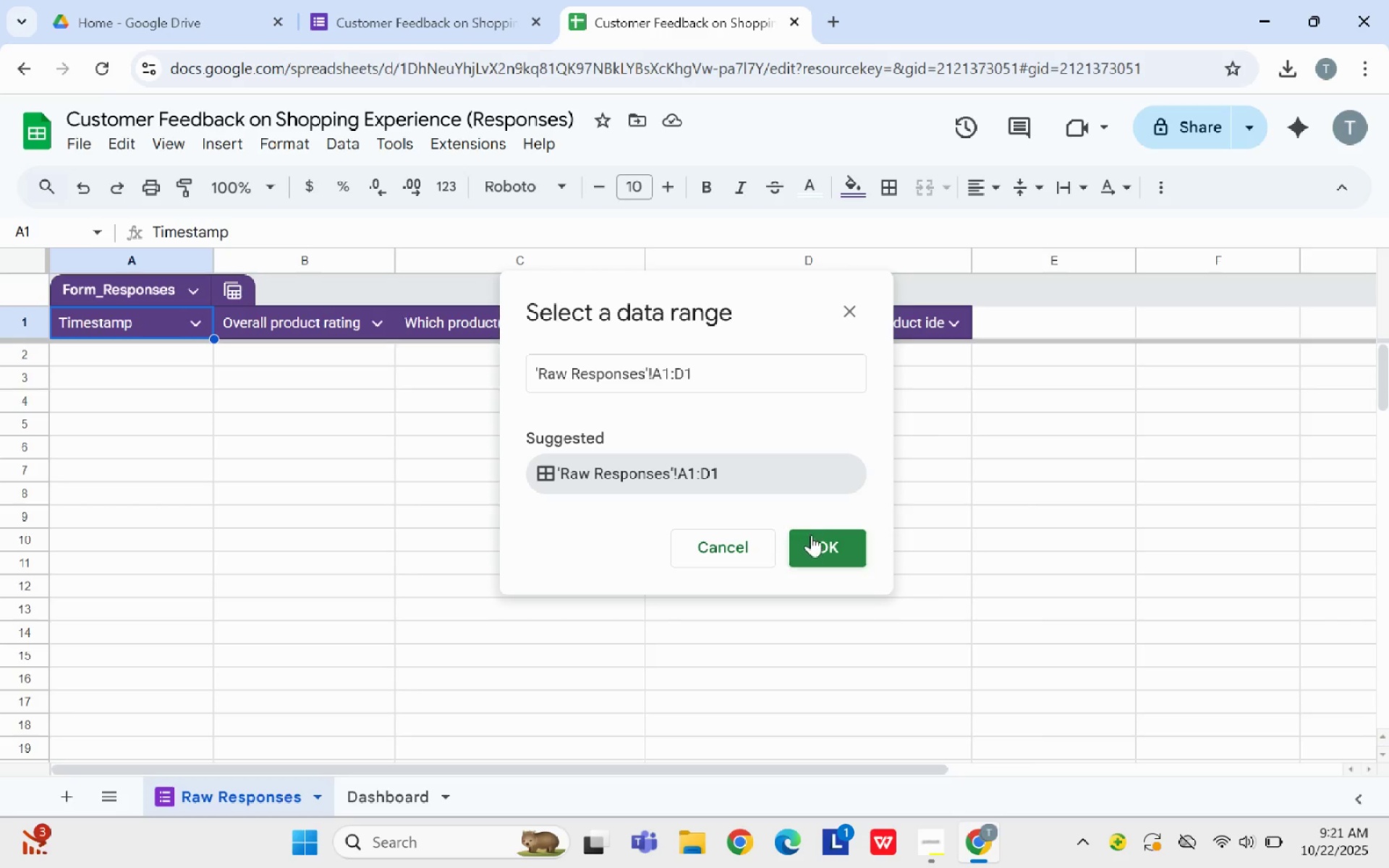 
left_click([816, 537])
 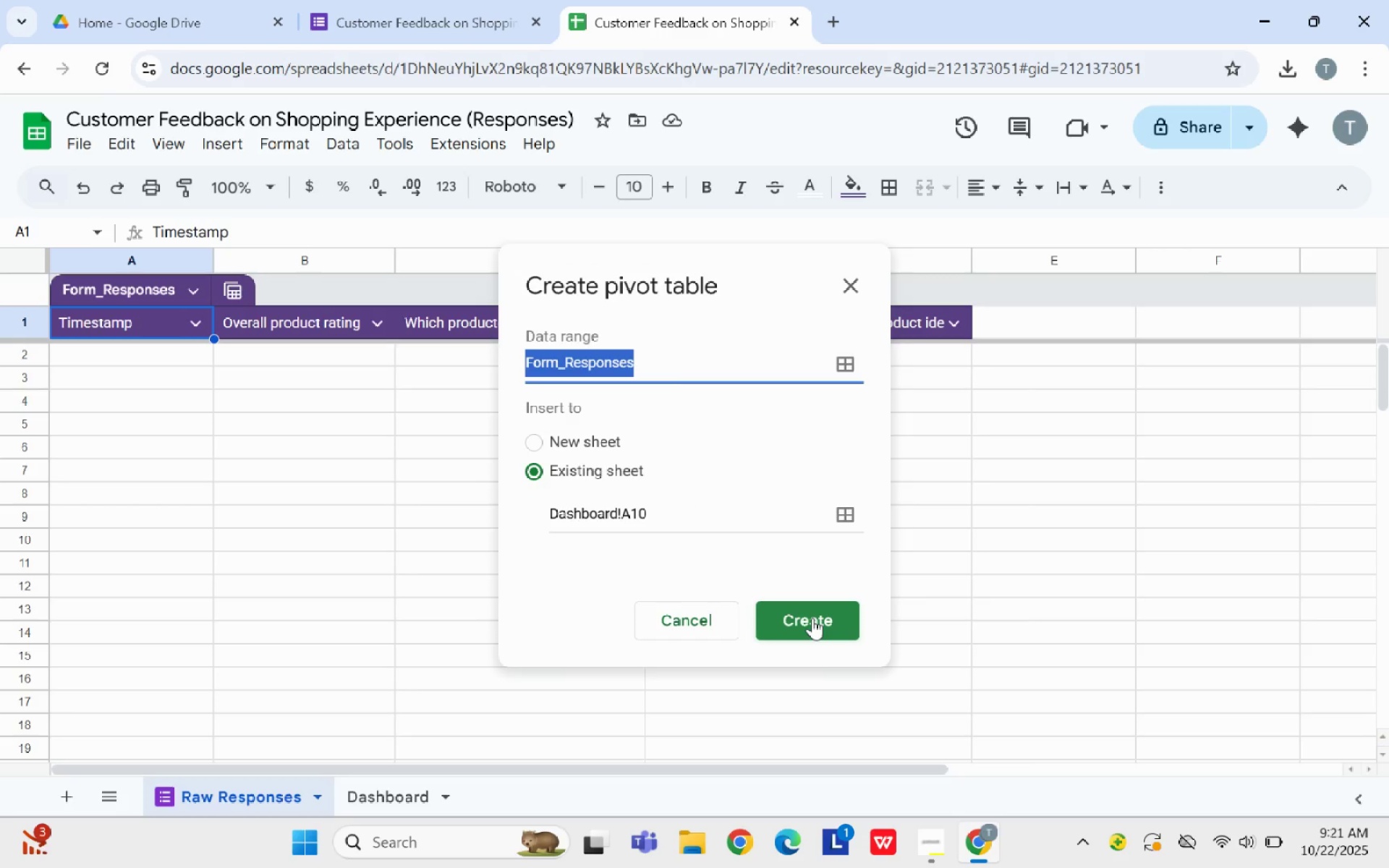 
left_click([810, 613])
 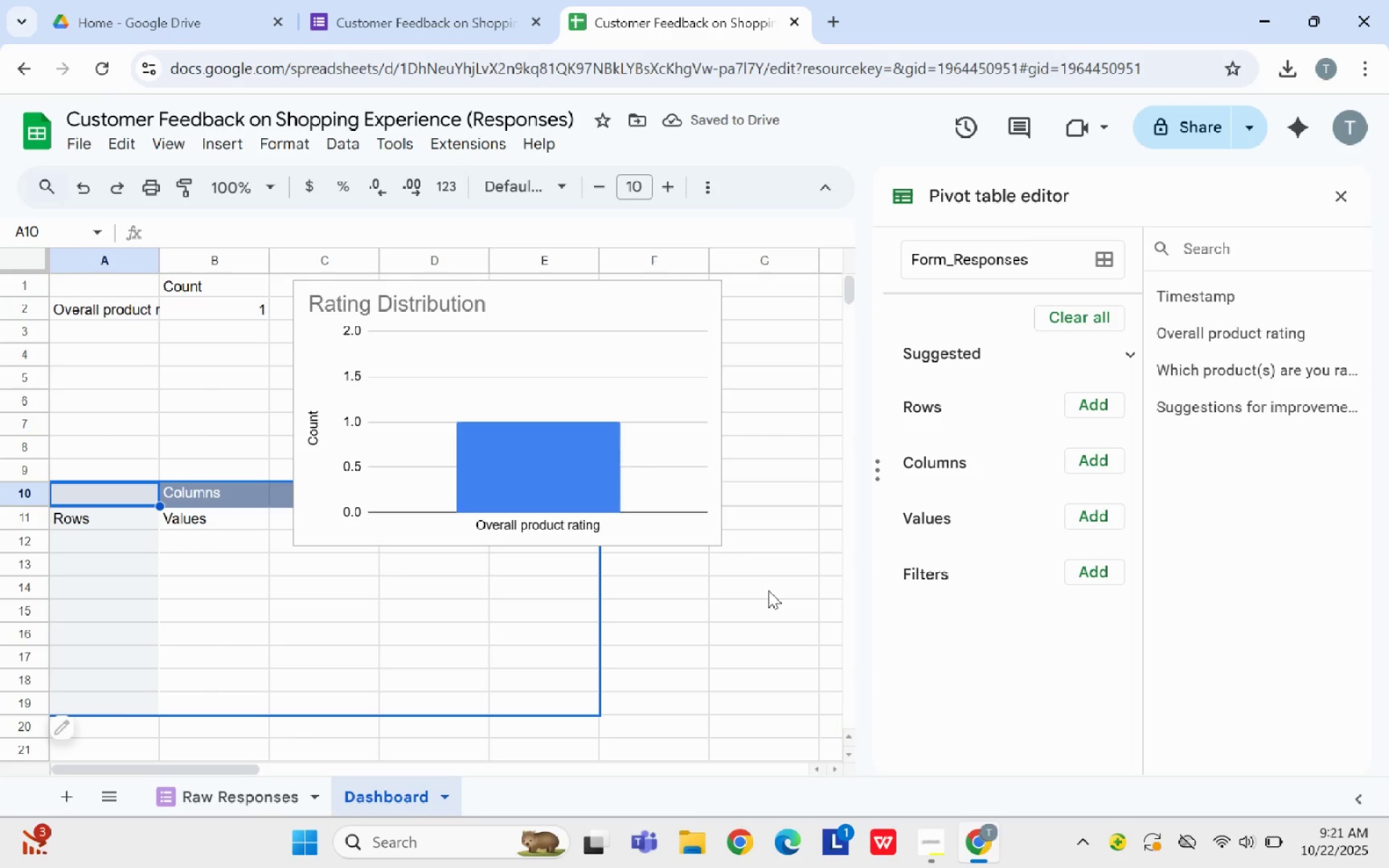 
scroll: coordinate [712, 554], scroll_direction: up, amount: 3.0
 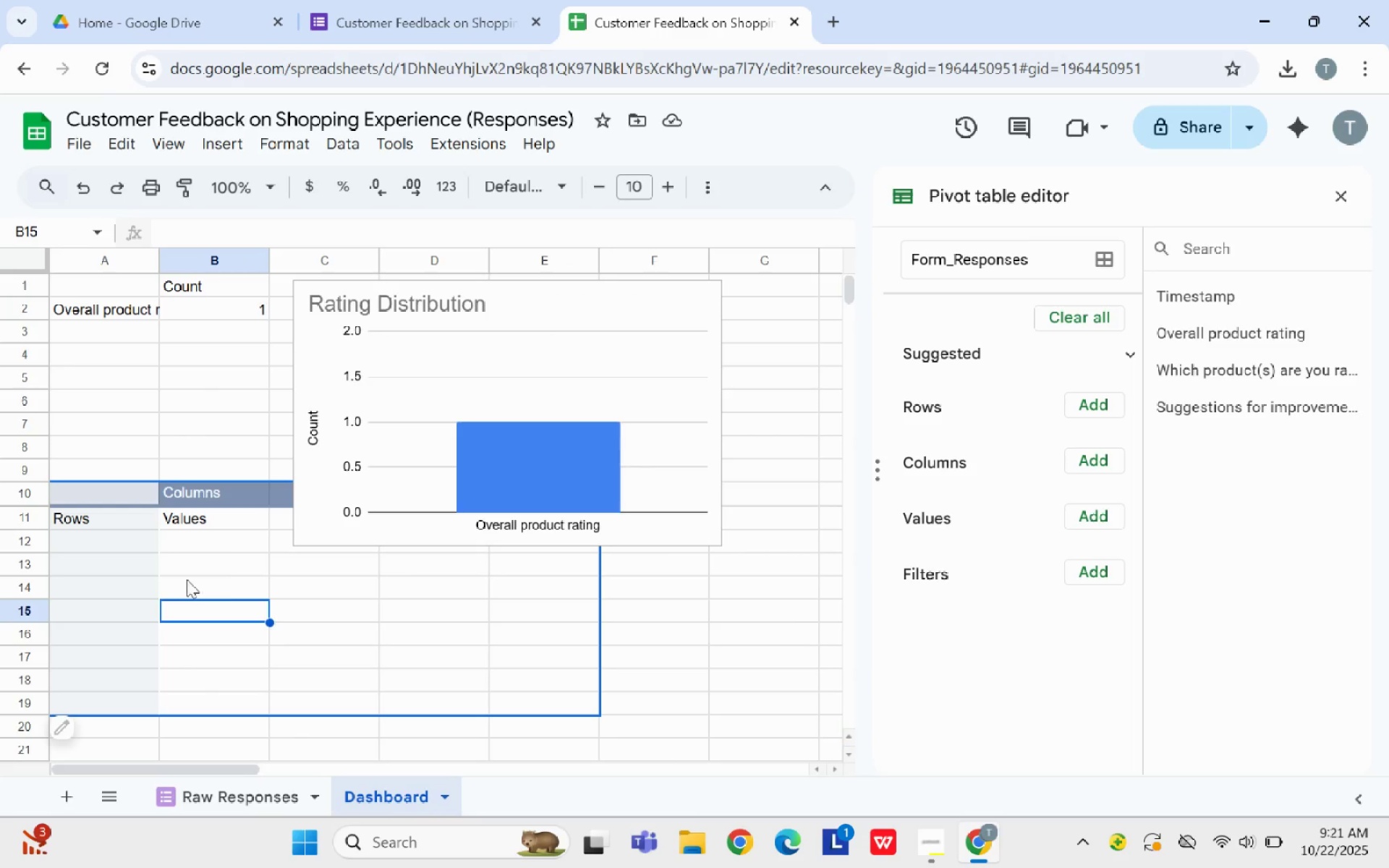 
left_click([122, 526])
 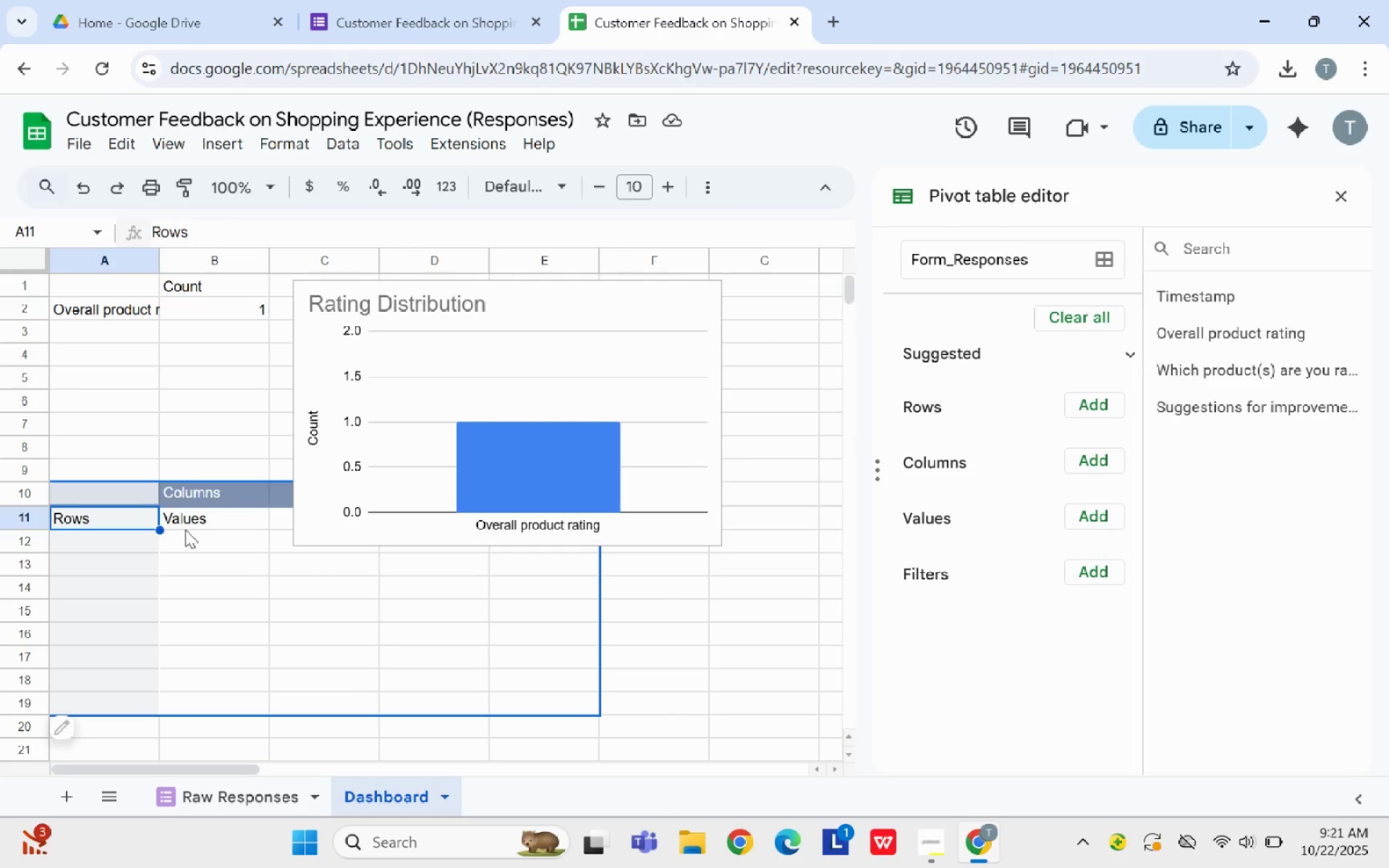 
left_click([185, 529])
 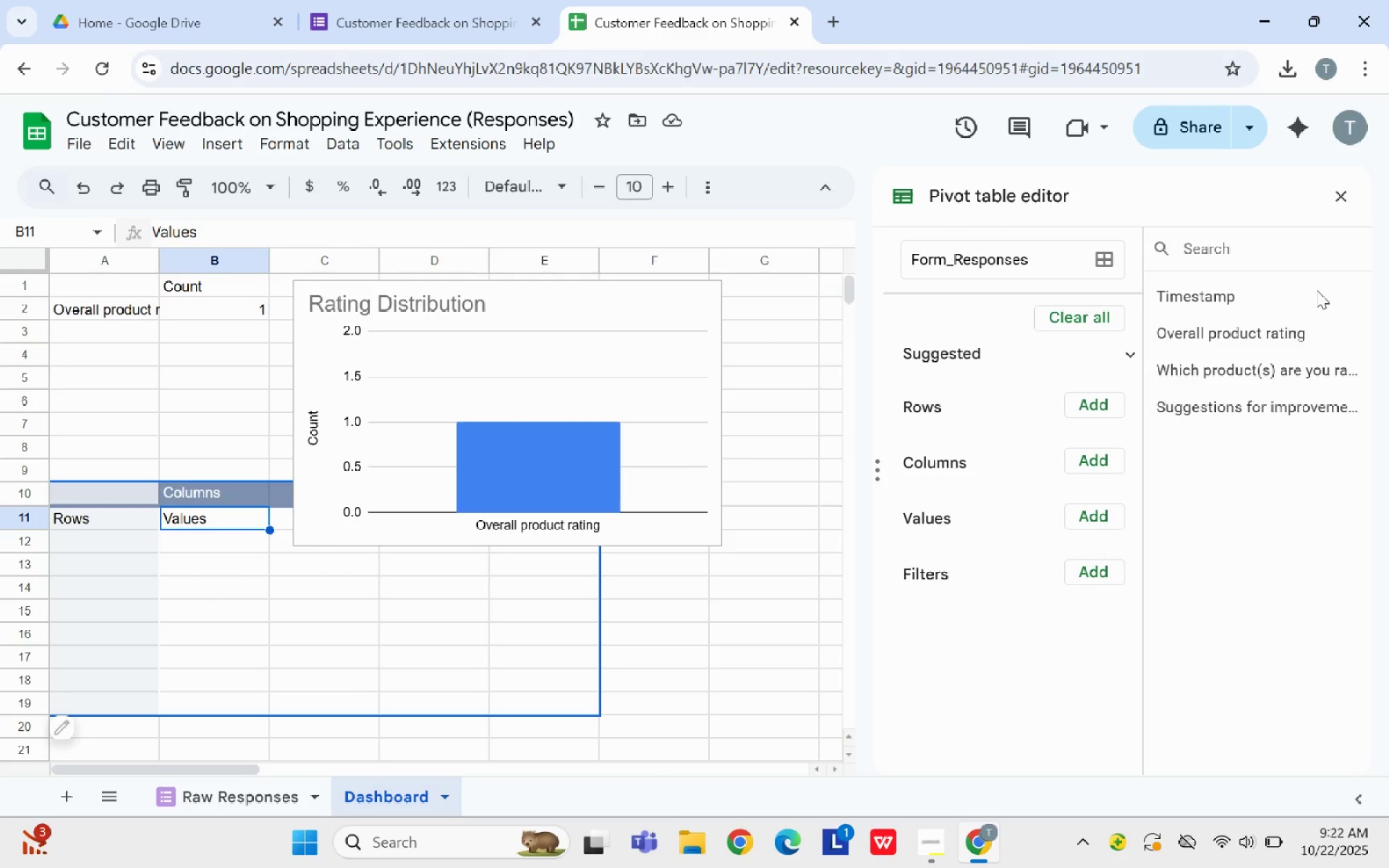 
left_click([1335, 200])
 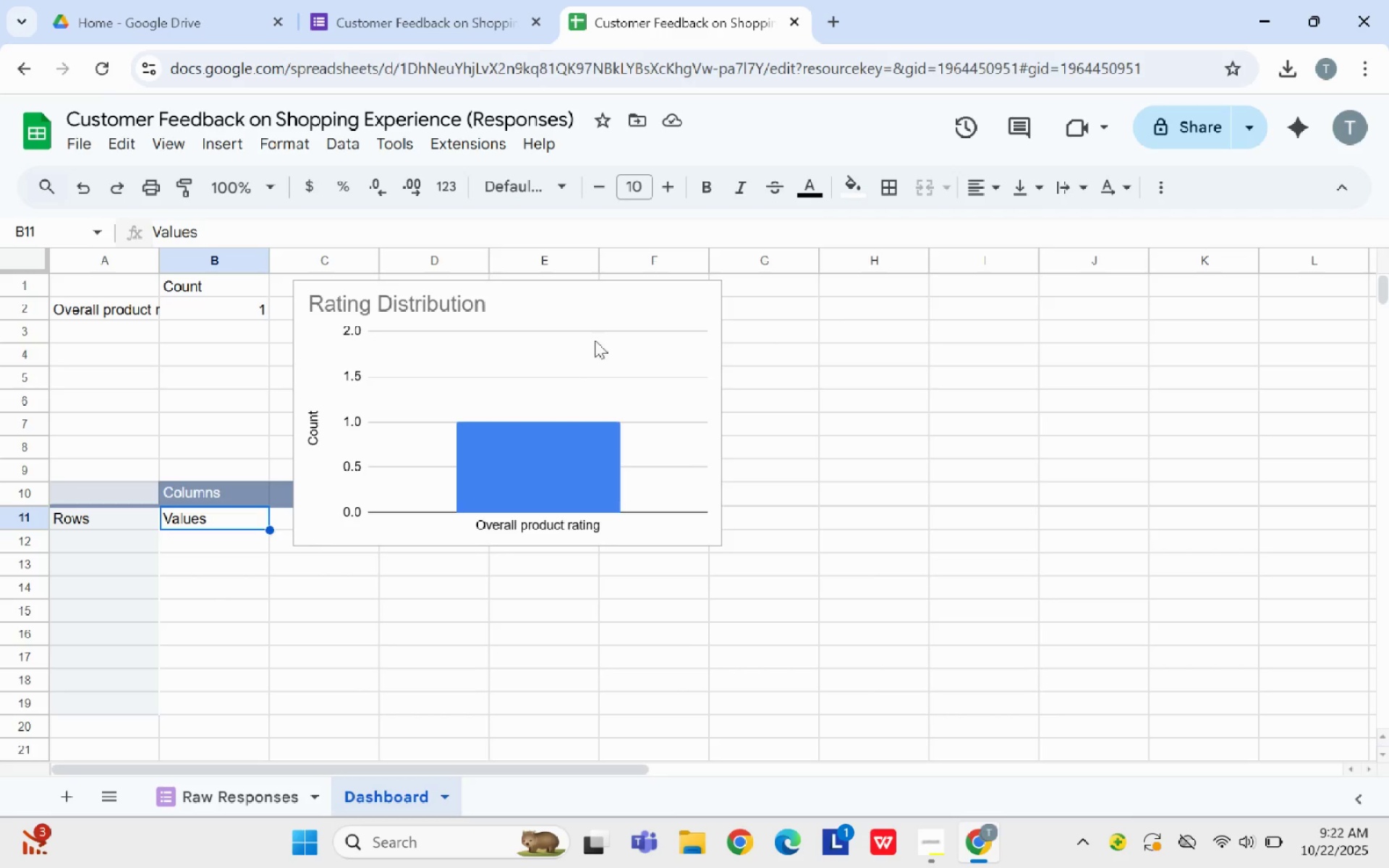 
left_click([600, 328])
 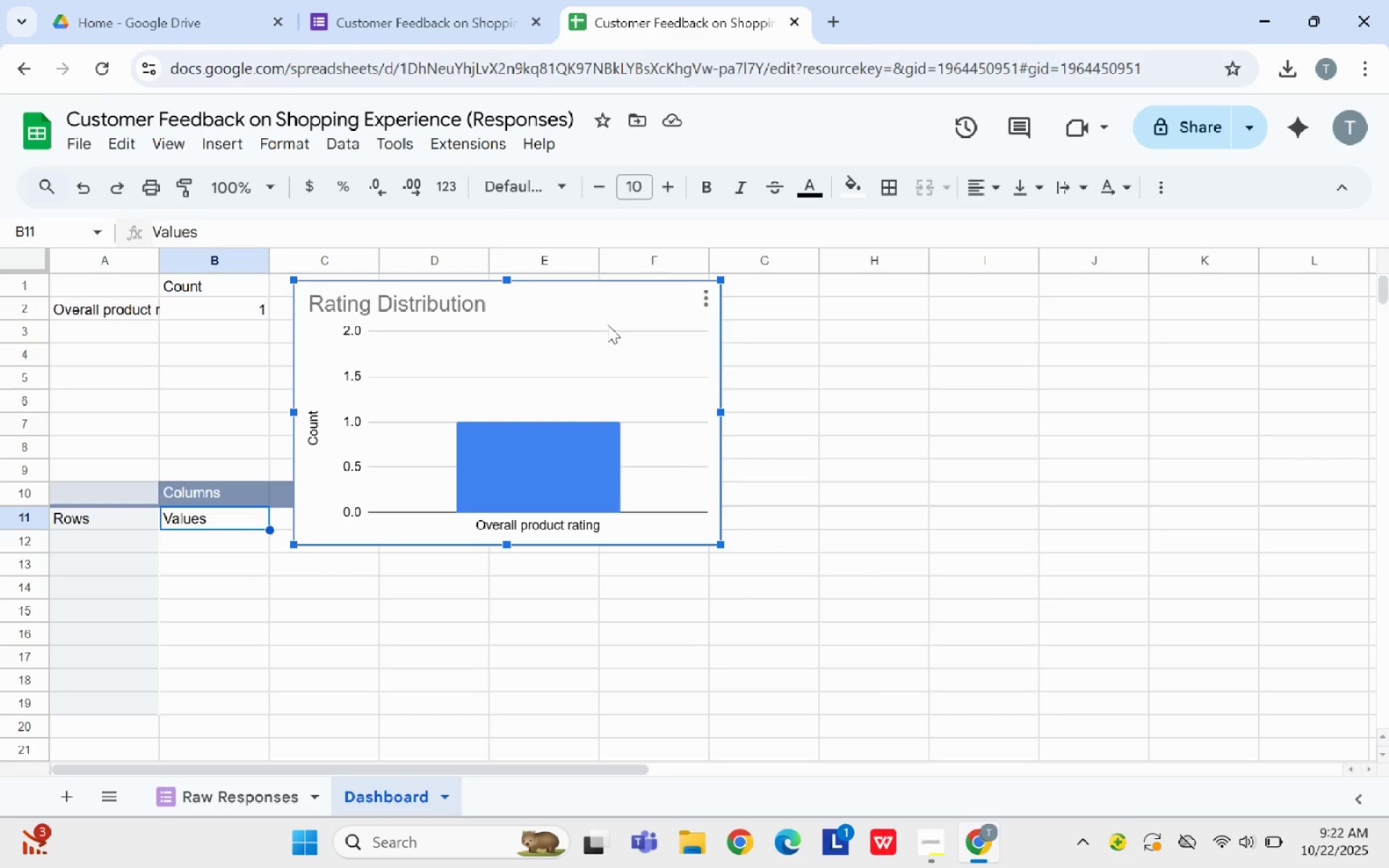 
left_click_drag(start_coordinate=[608, 325], to_coordinate=[1008, 321])
 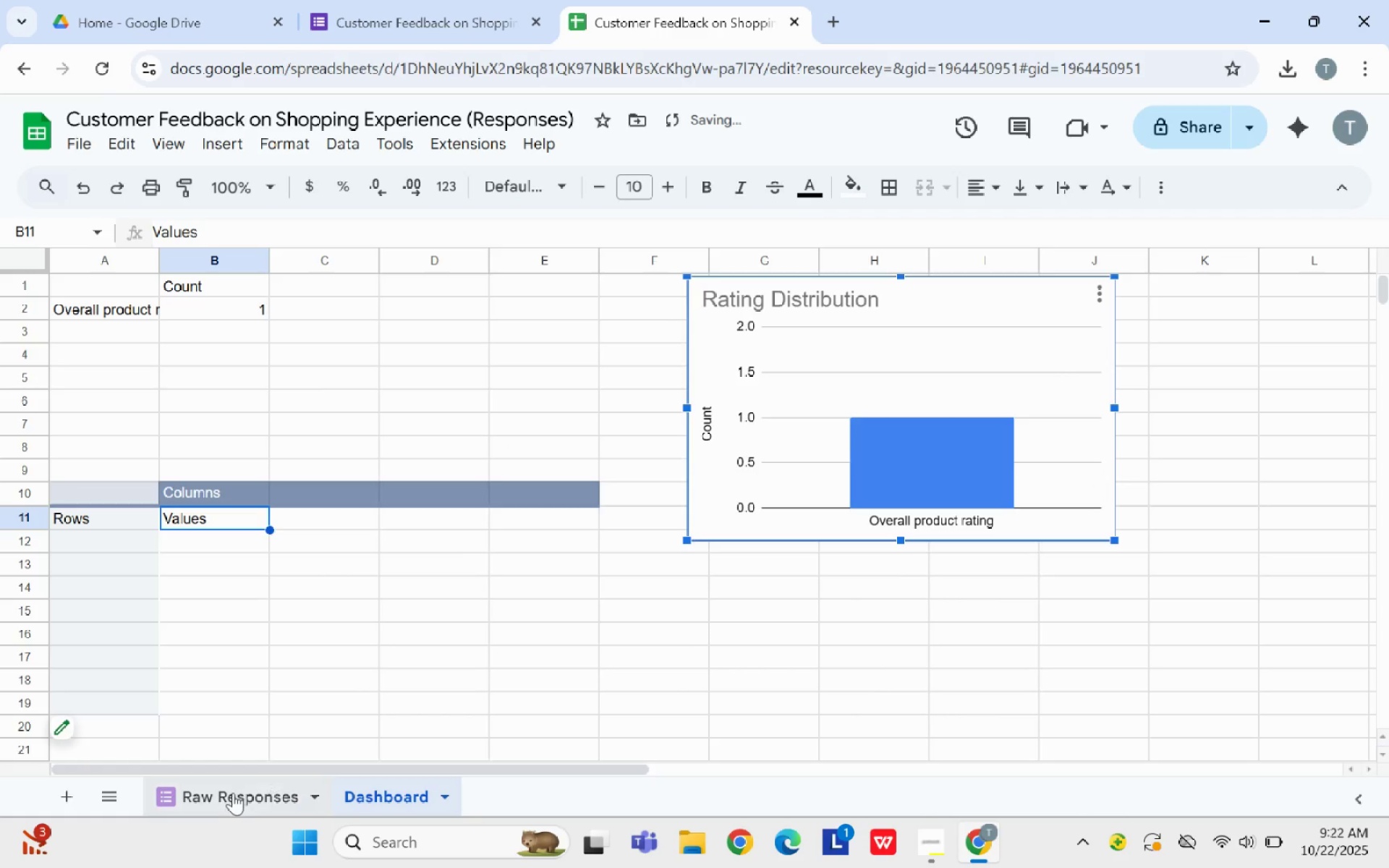 
left_click([233, 793])
 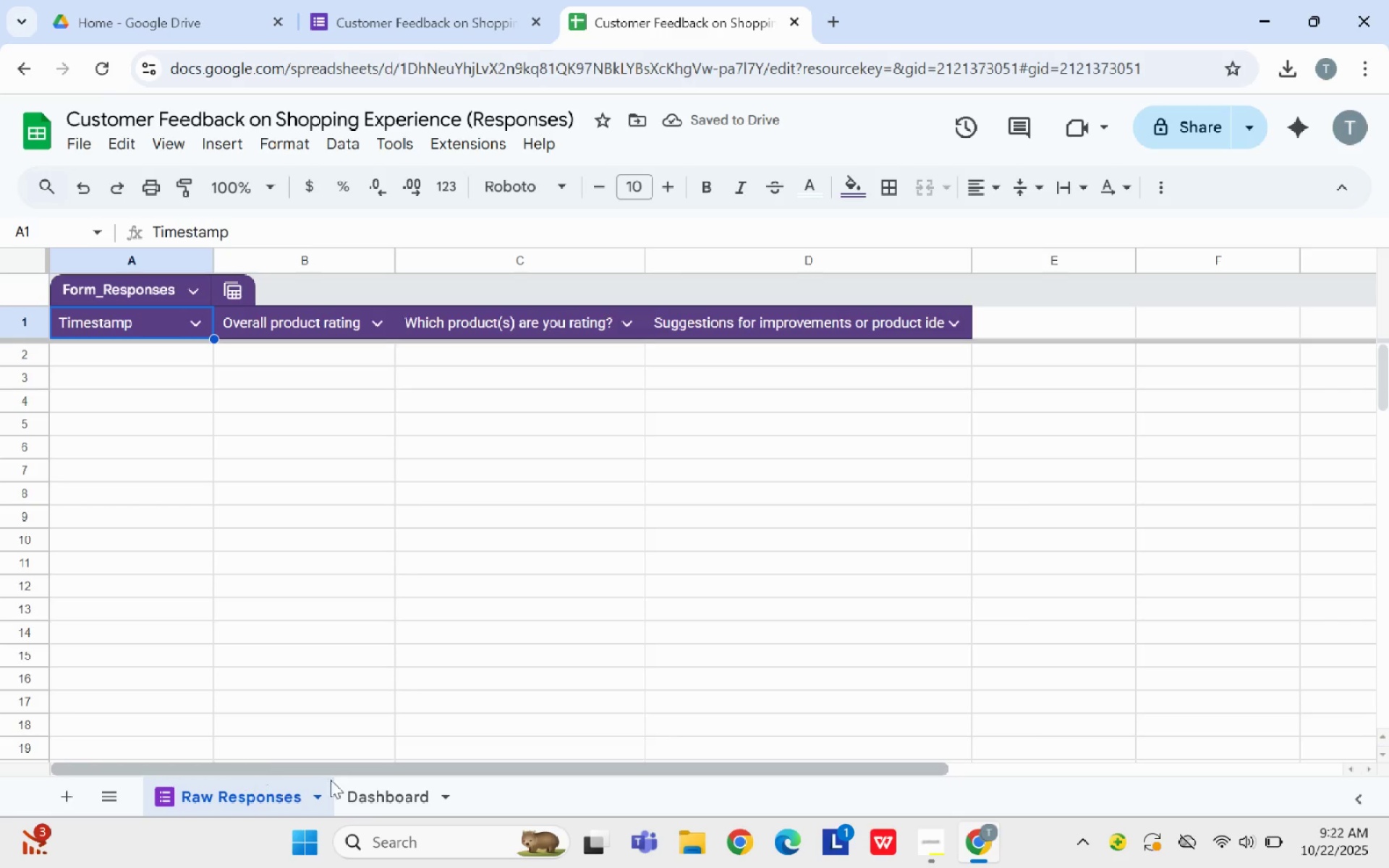 
left_click([378, 797])
 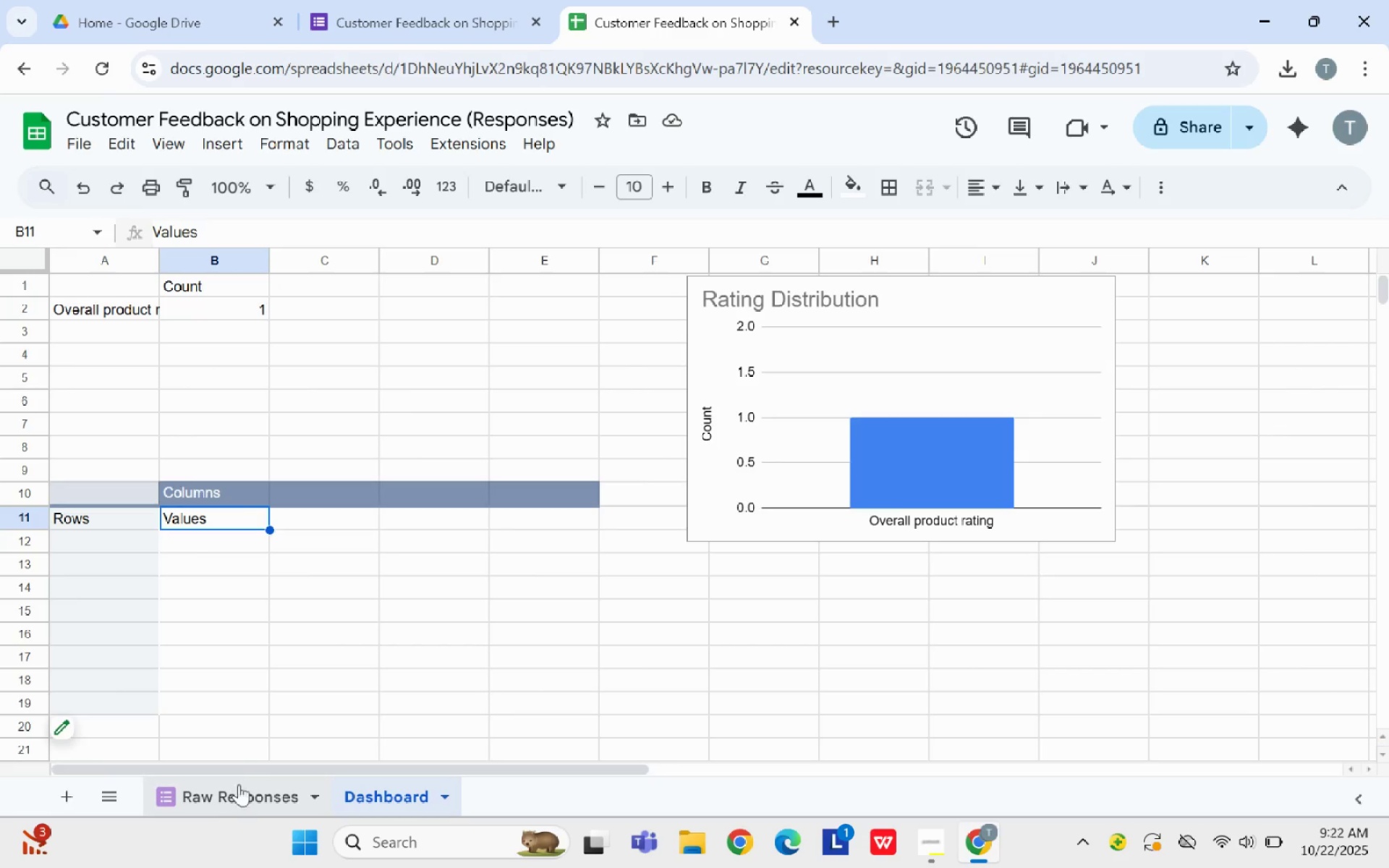 
left_click([281, 612])
 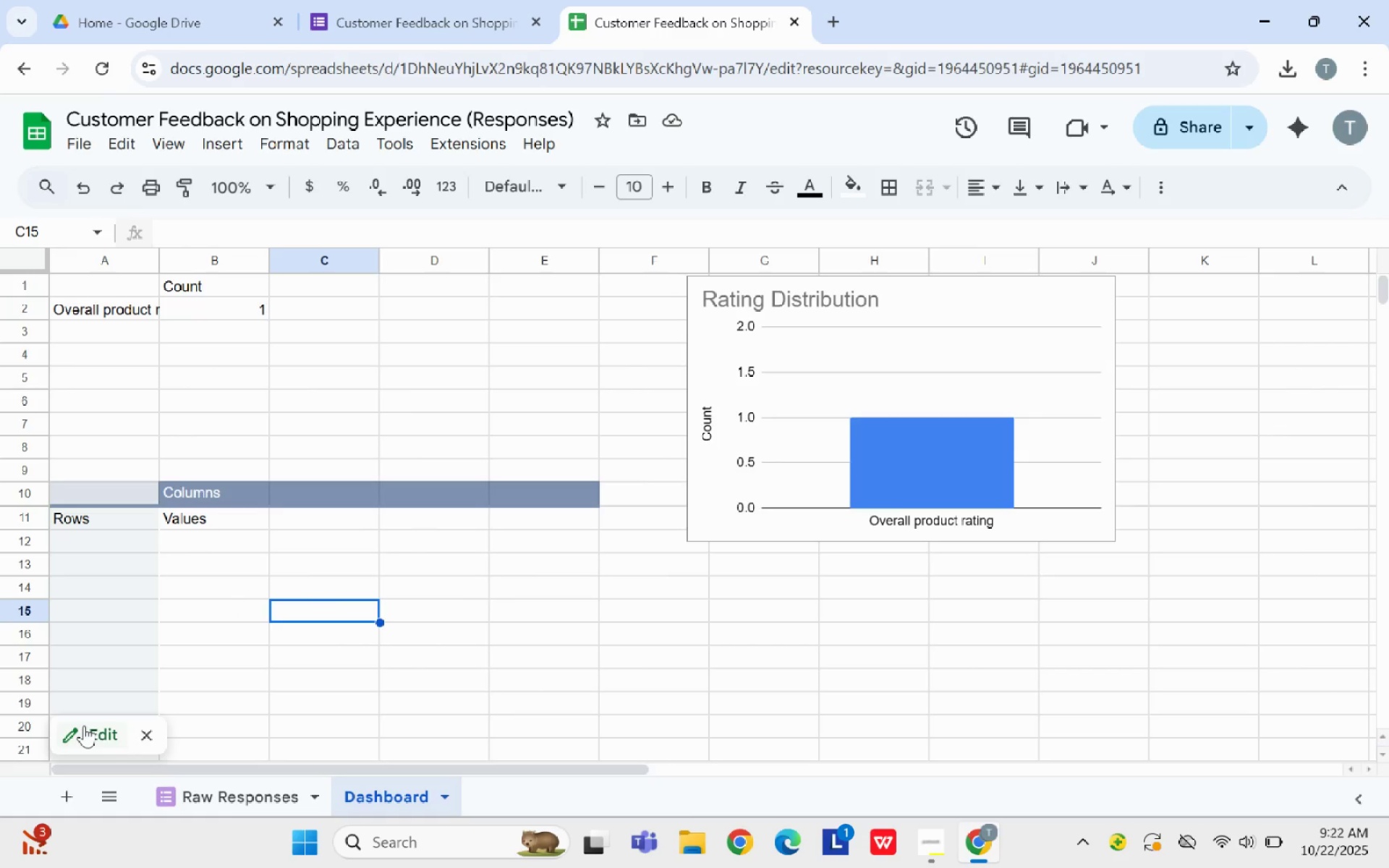 
left_click([82, 725])
 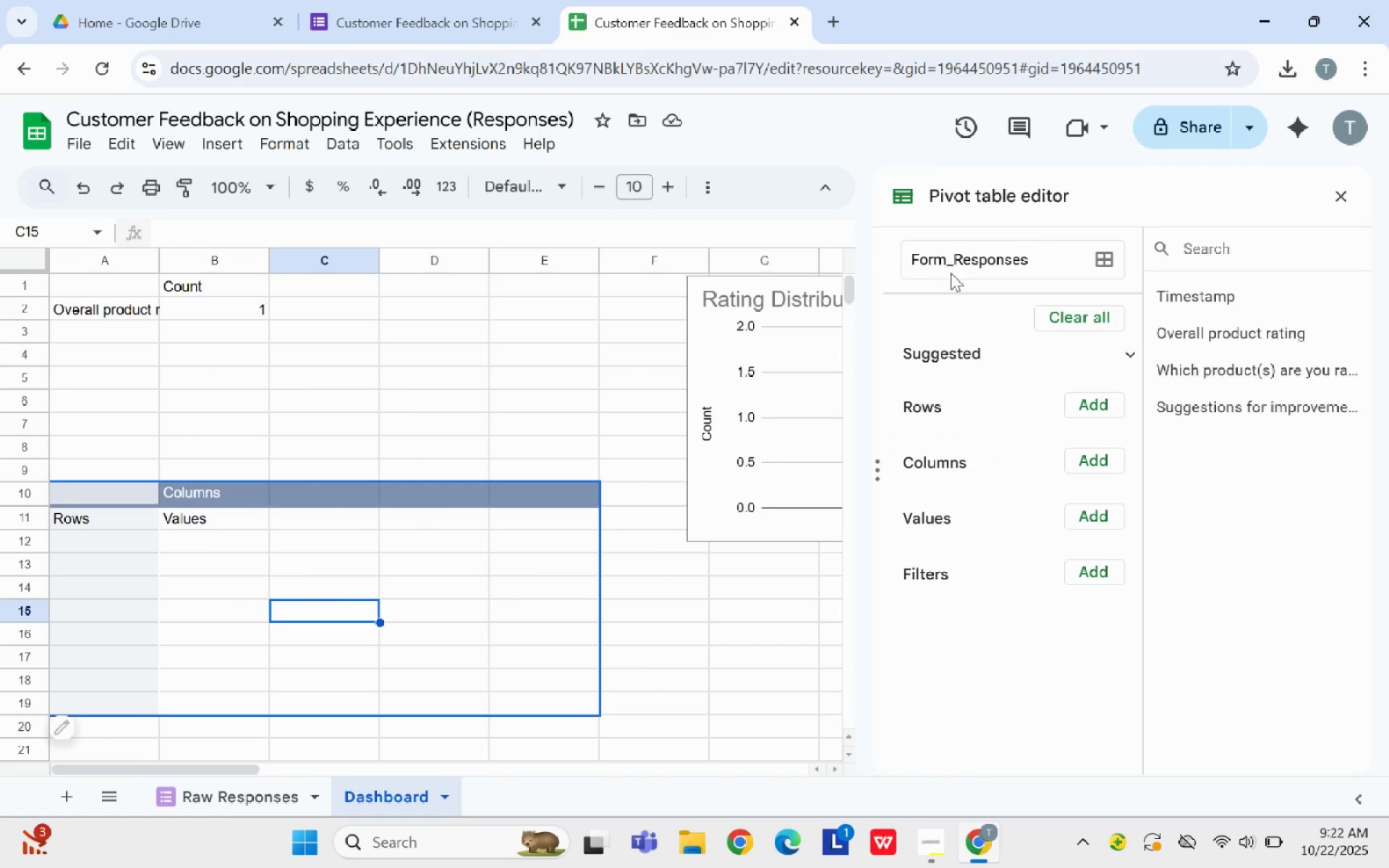 
left_click([1038, 256])
 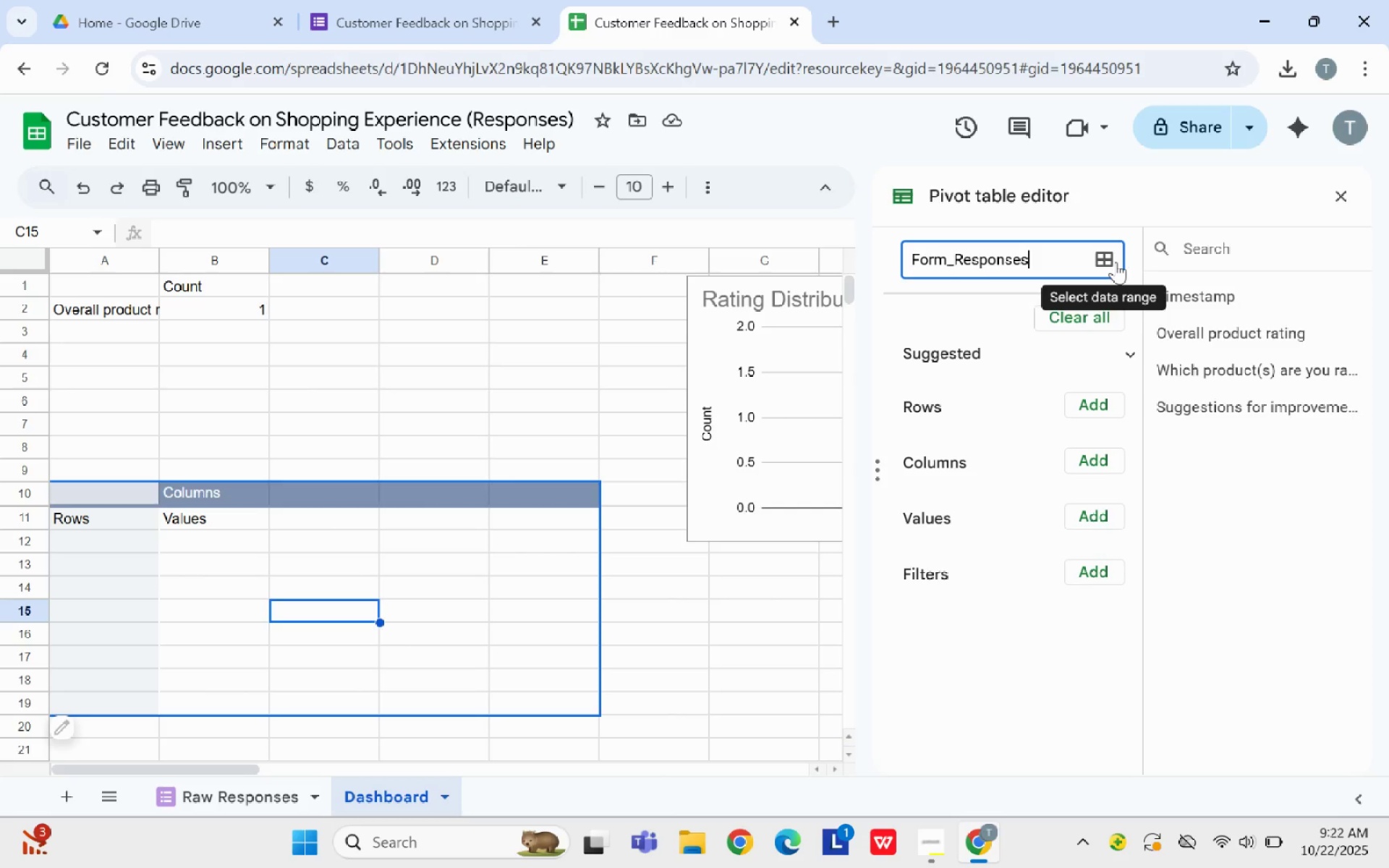 
left_click([1116, 262])
 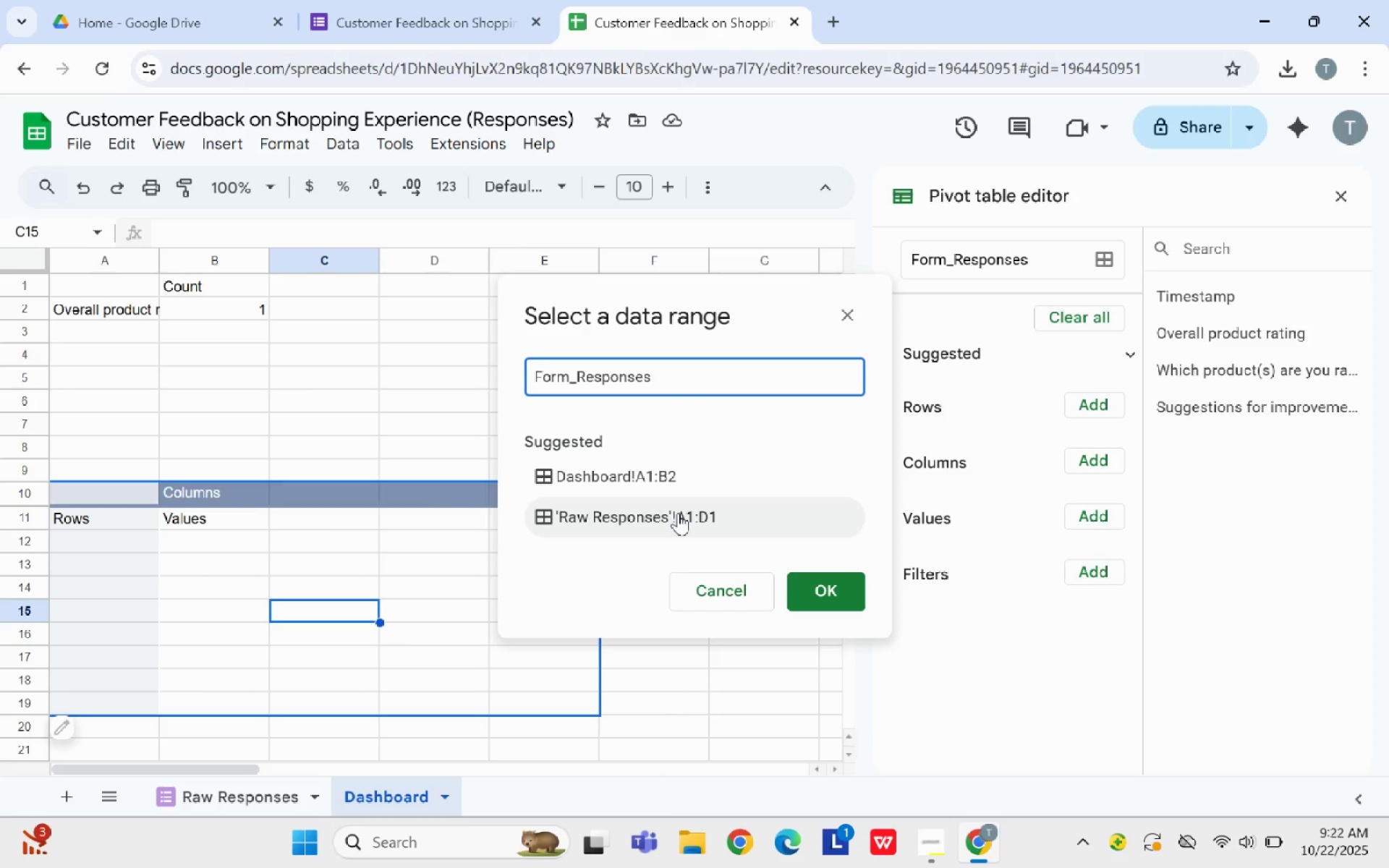 
left_click([678, 513])
 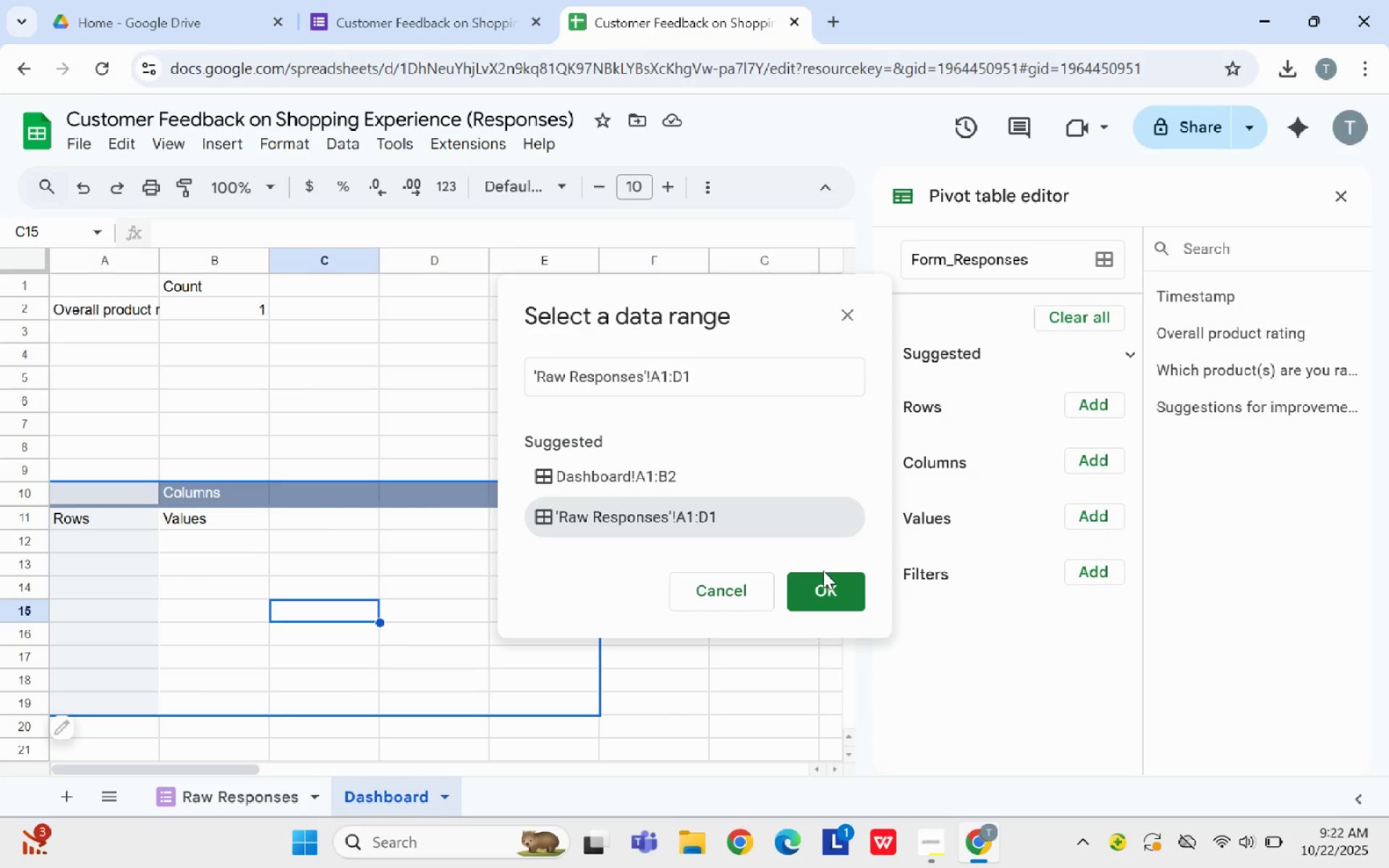 
left_click([831, 592])
 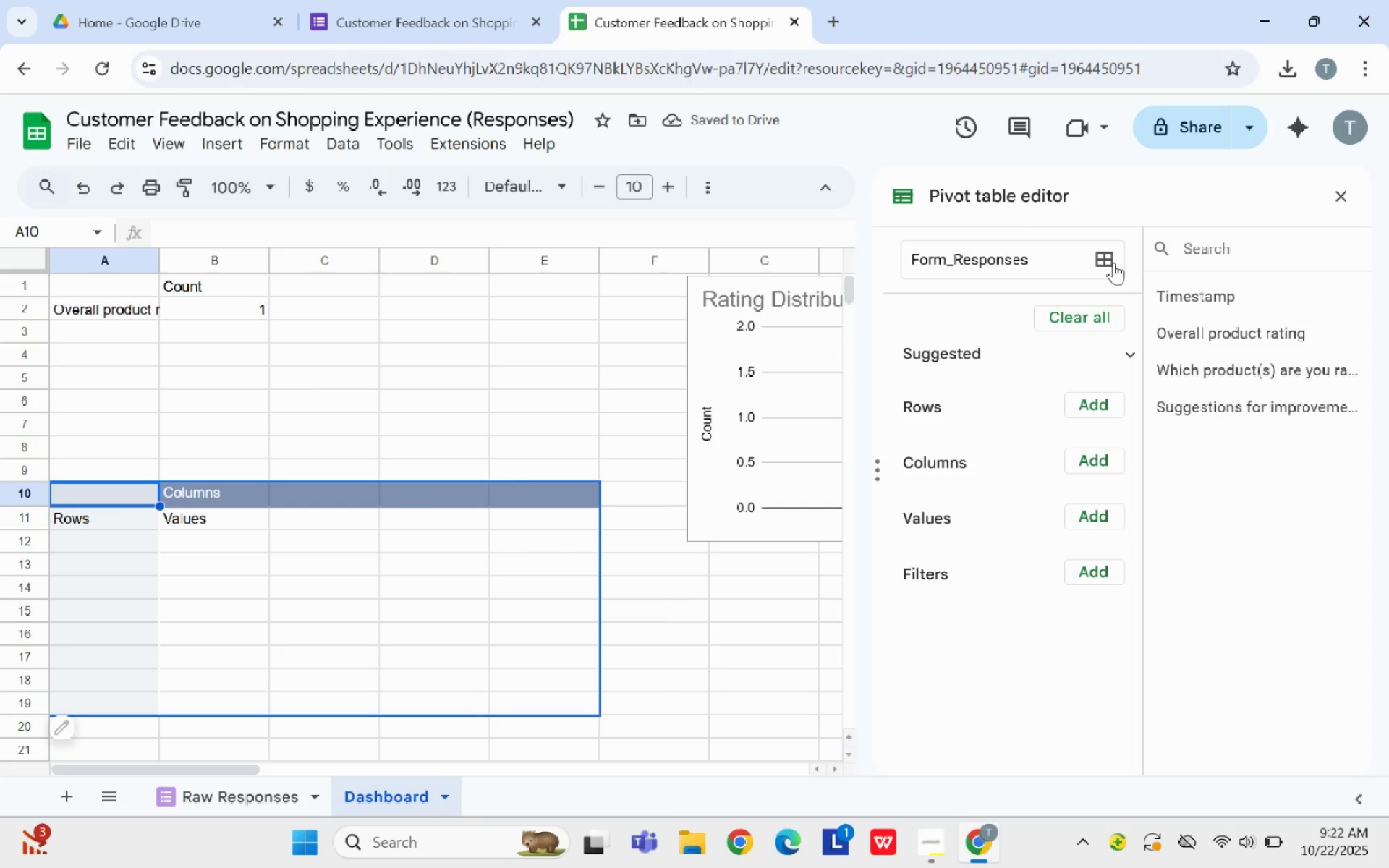 
left_click([677, 624])
 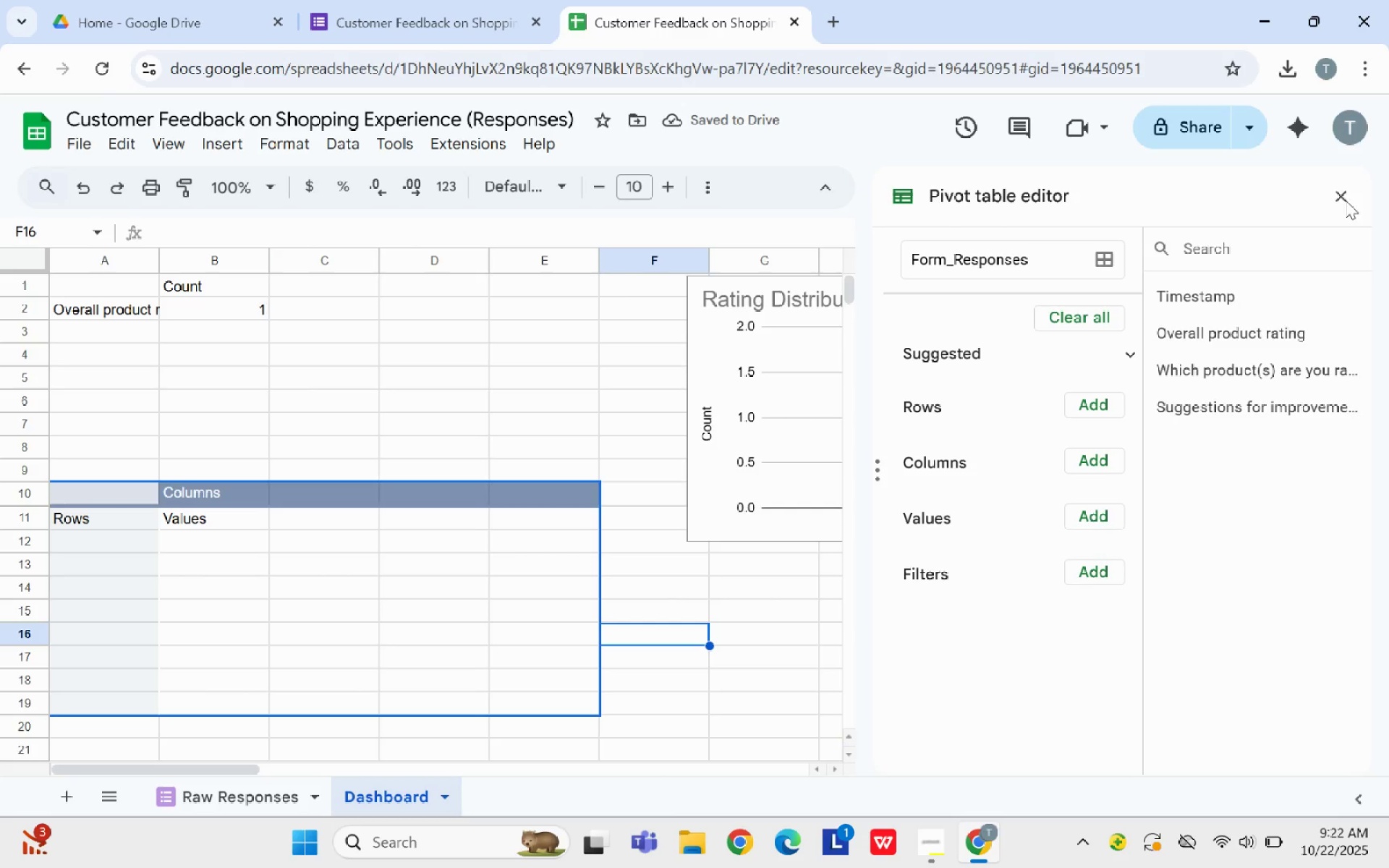 
left_click([1341, 187])
 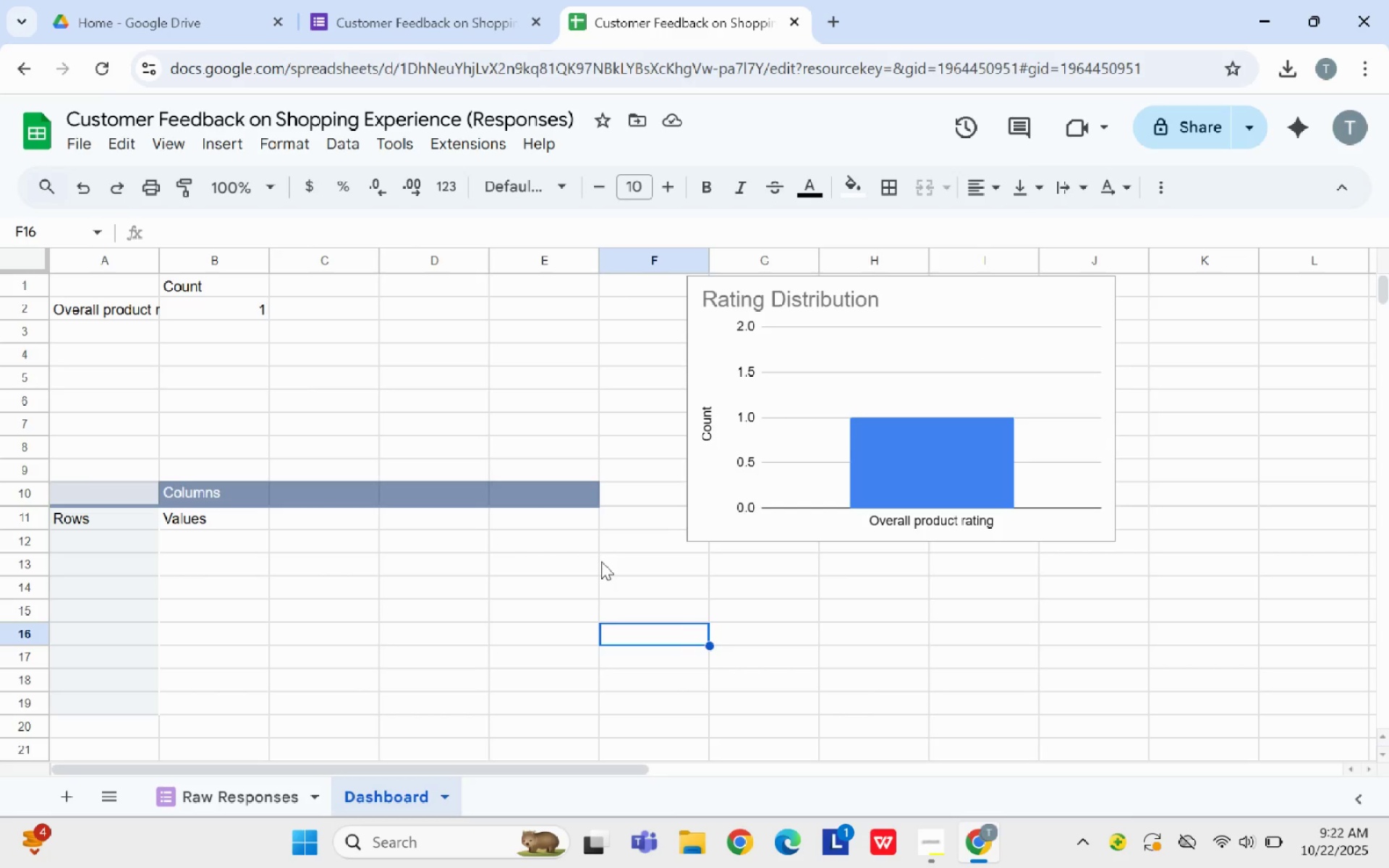 
wait(8.68)
 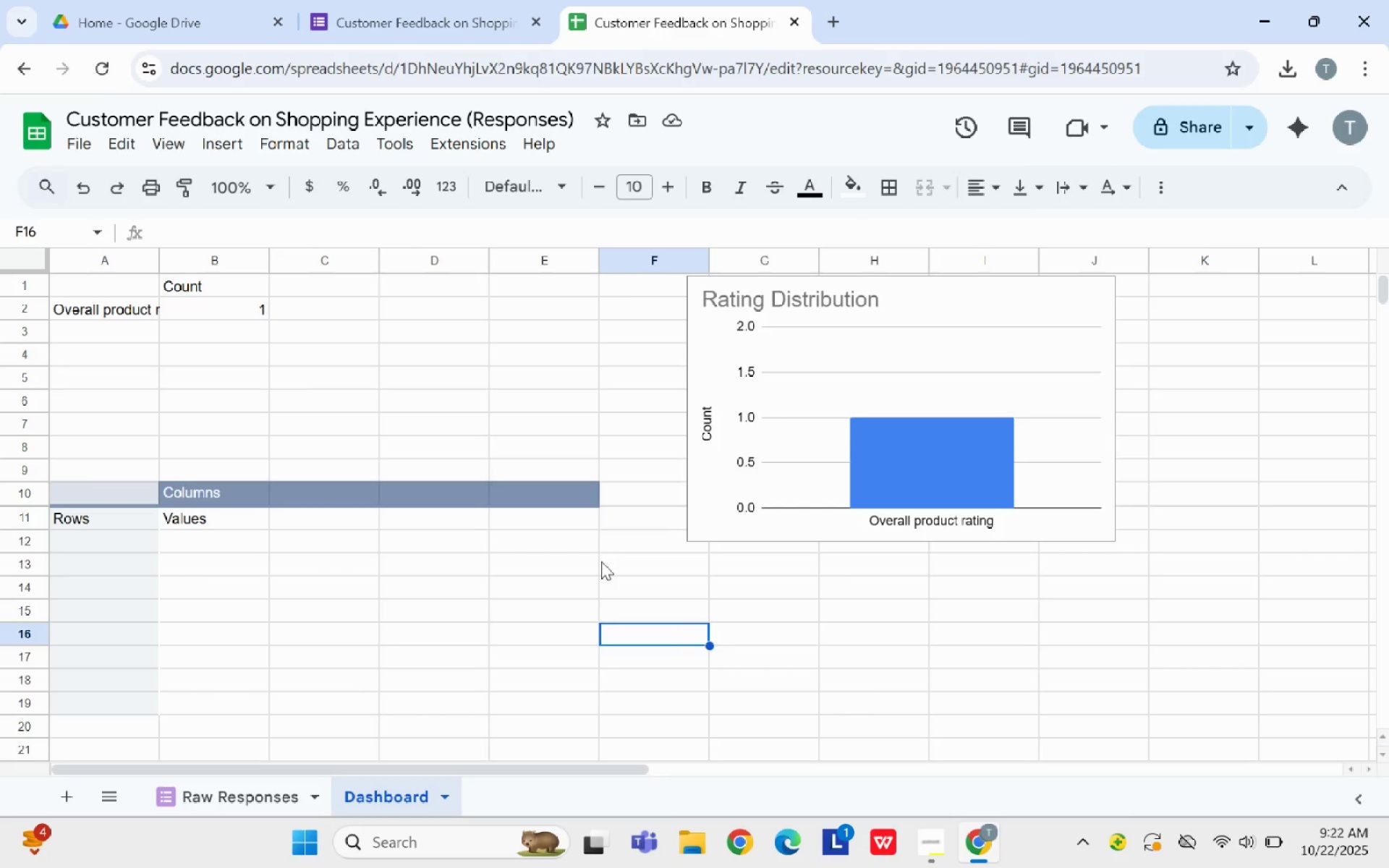 
left_click([58, 731])
 